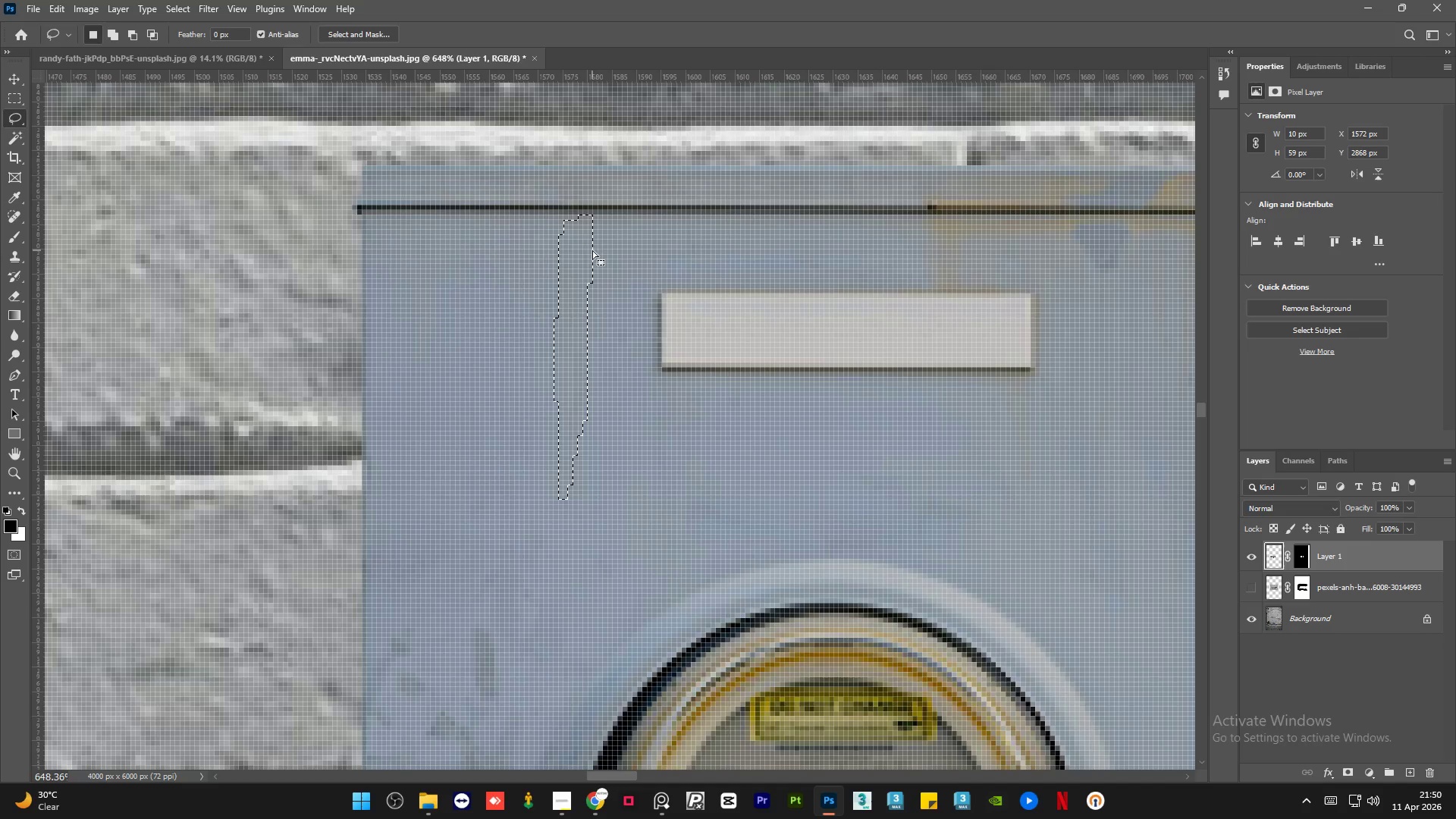 
key(Shift+F5)
 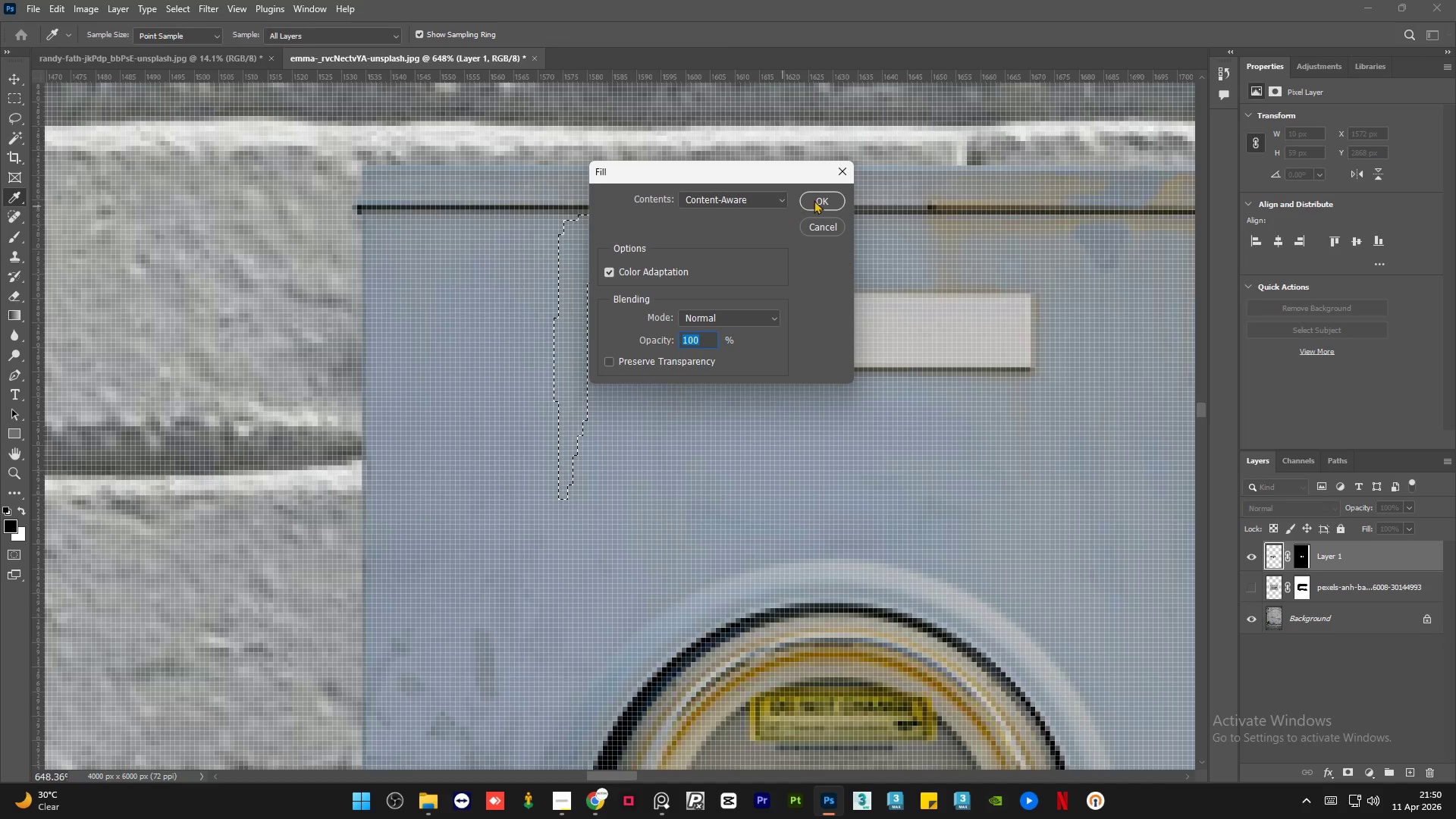 
left_click([818, 199])
 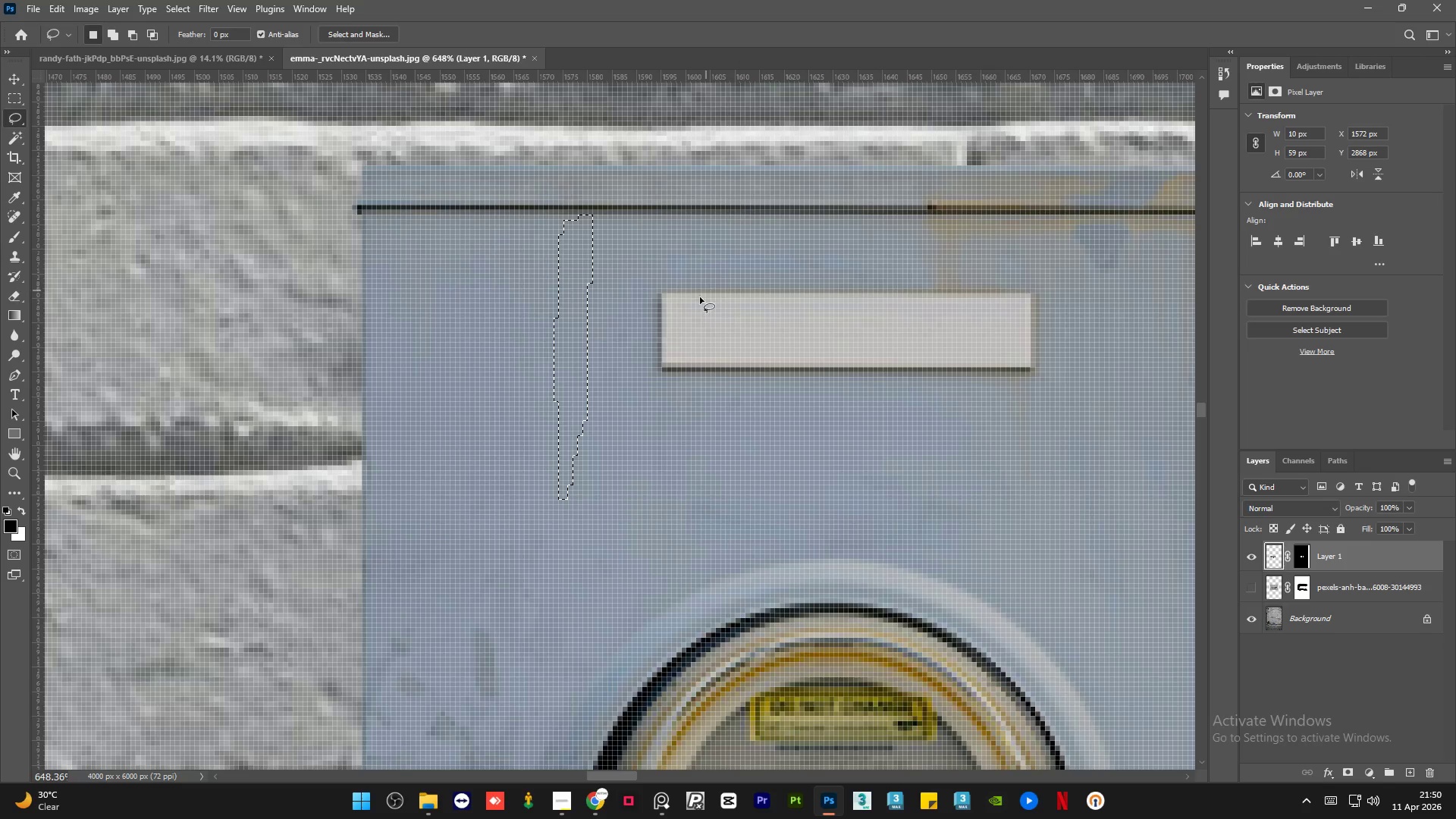 
key(Control+D)
 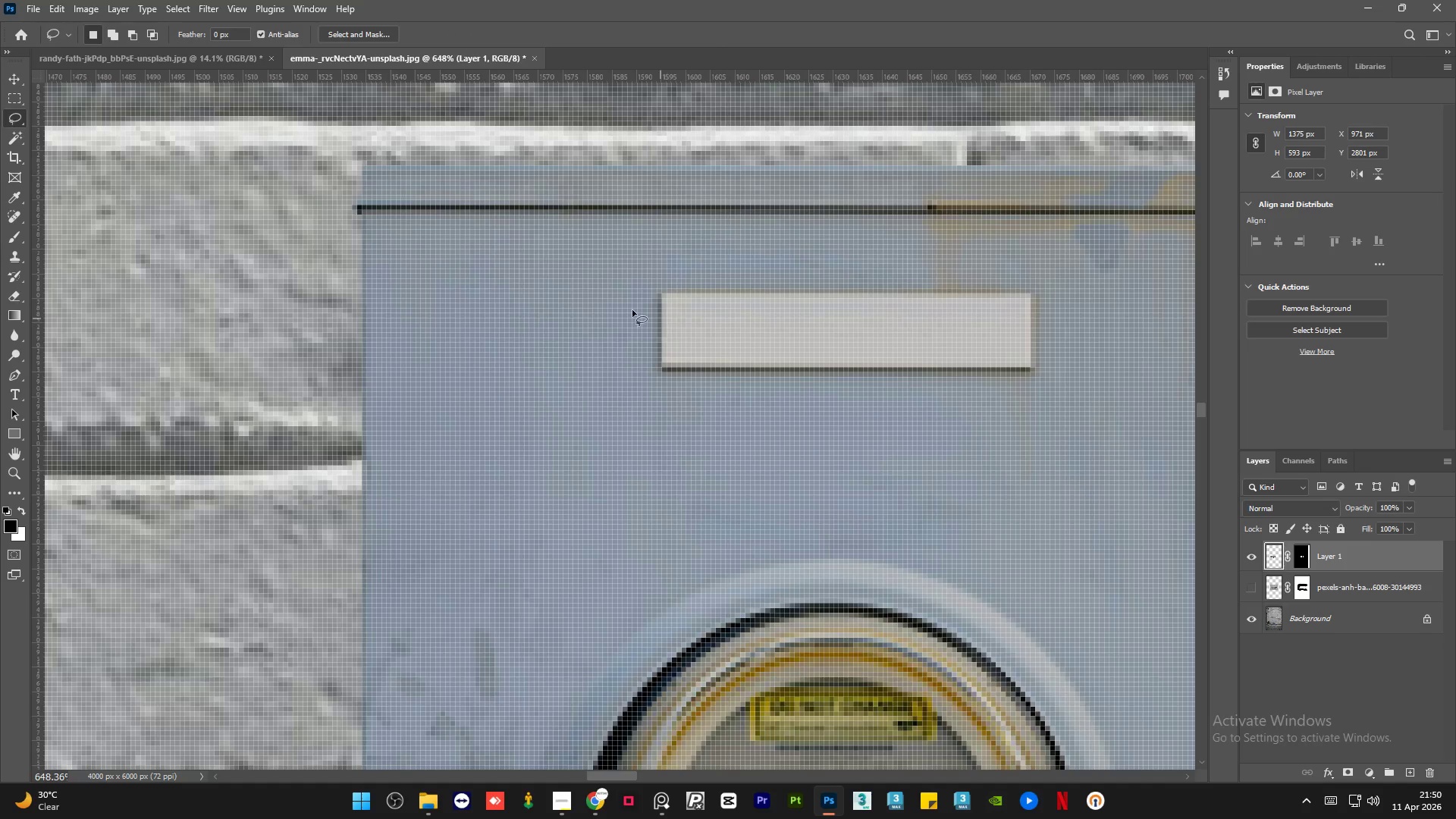 
hold_key(key=AltLeft, duration=1.51)
hold_key(key=AltLeft, duration=0.41)
scroll: coordinate [521, 504], scroll_direction: up, amount: 2.0
 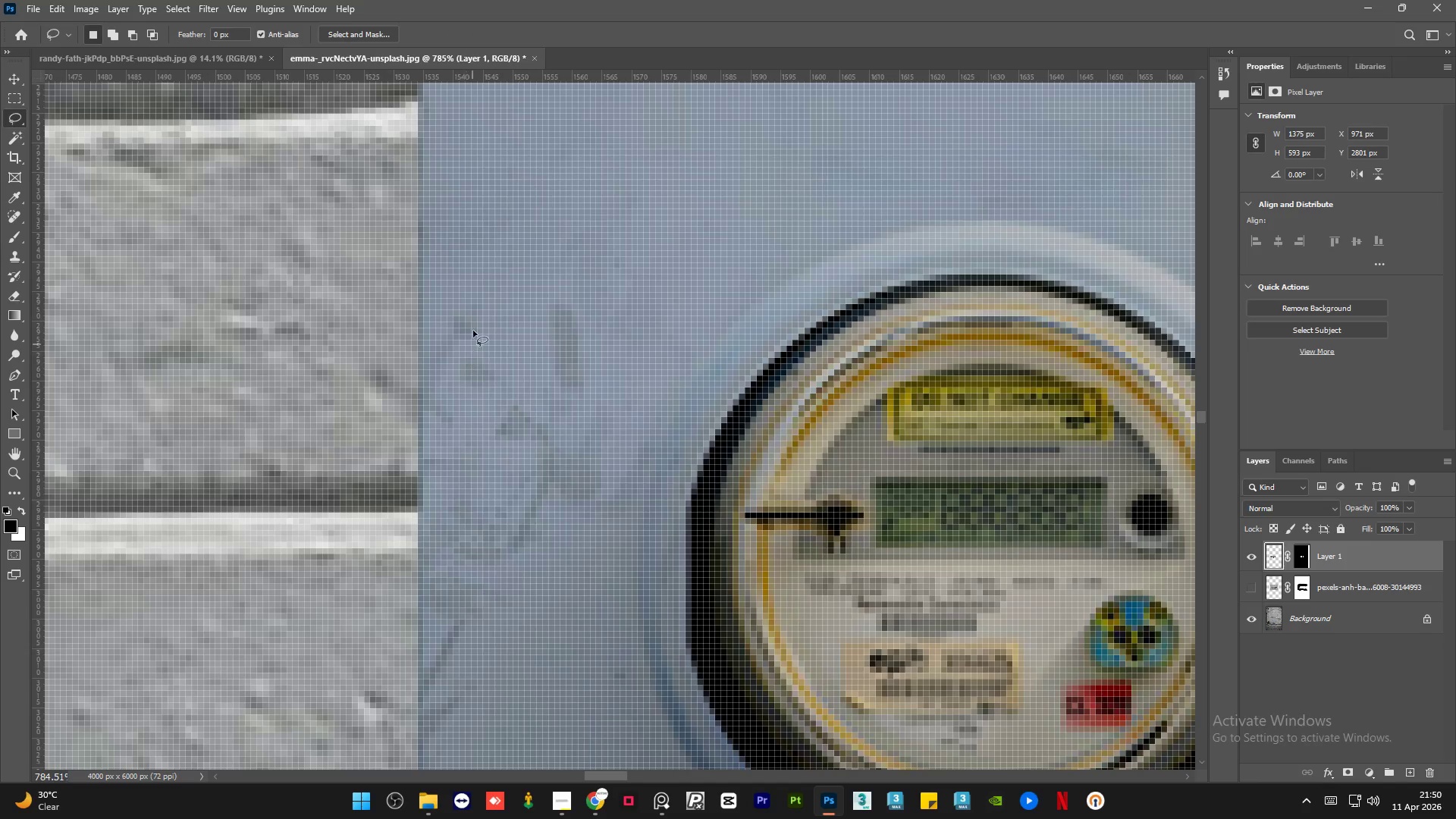 
left_click_drag(start_coordinate=[451, 319], to_coordinate=[452, 315])
 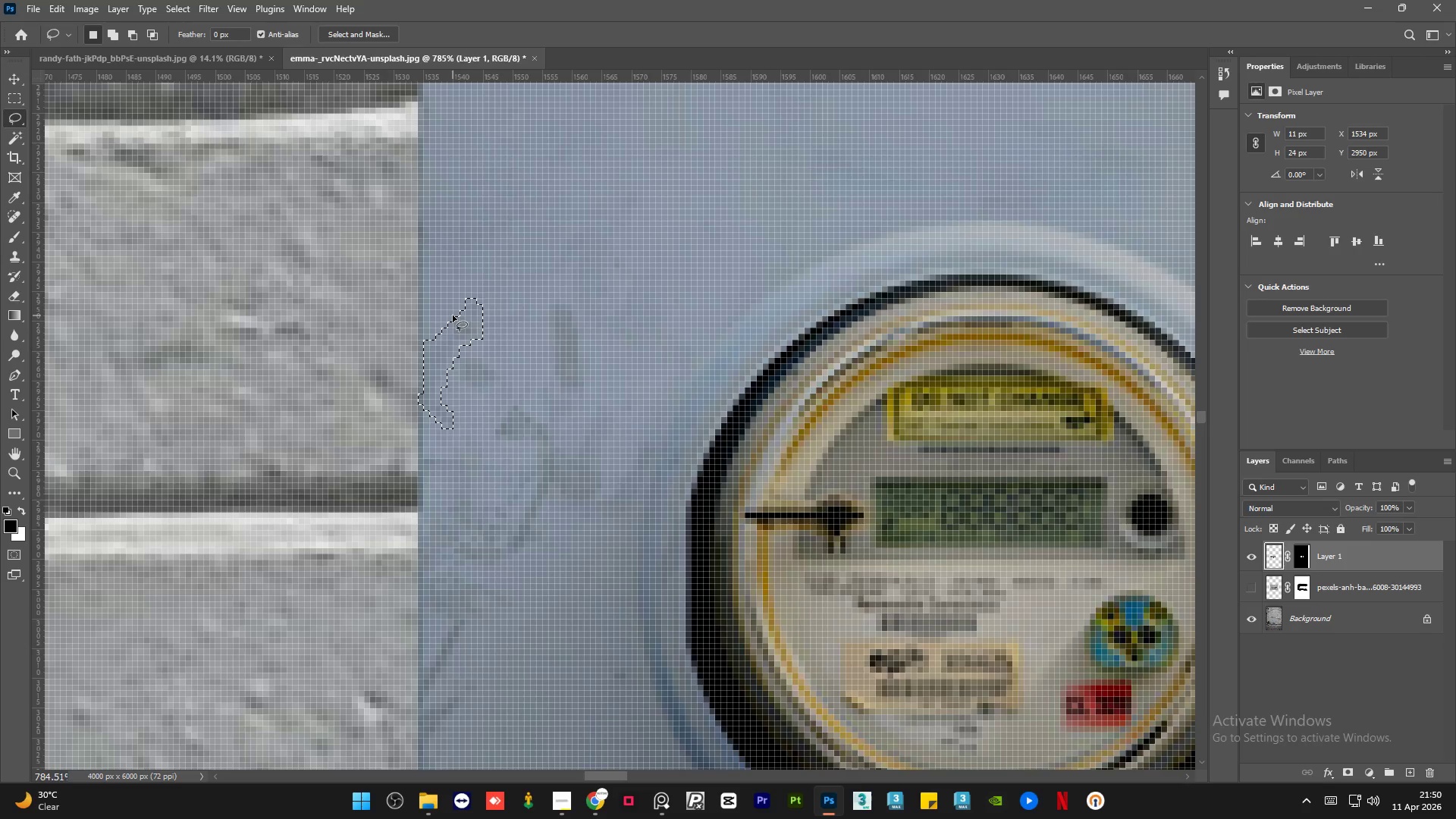 
key(CapsLock)
 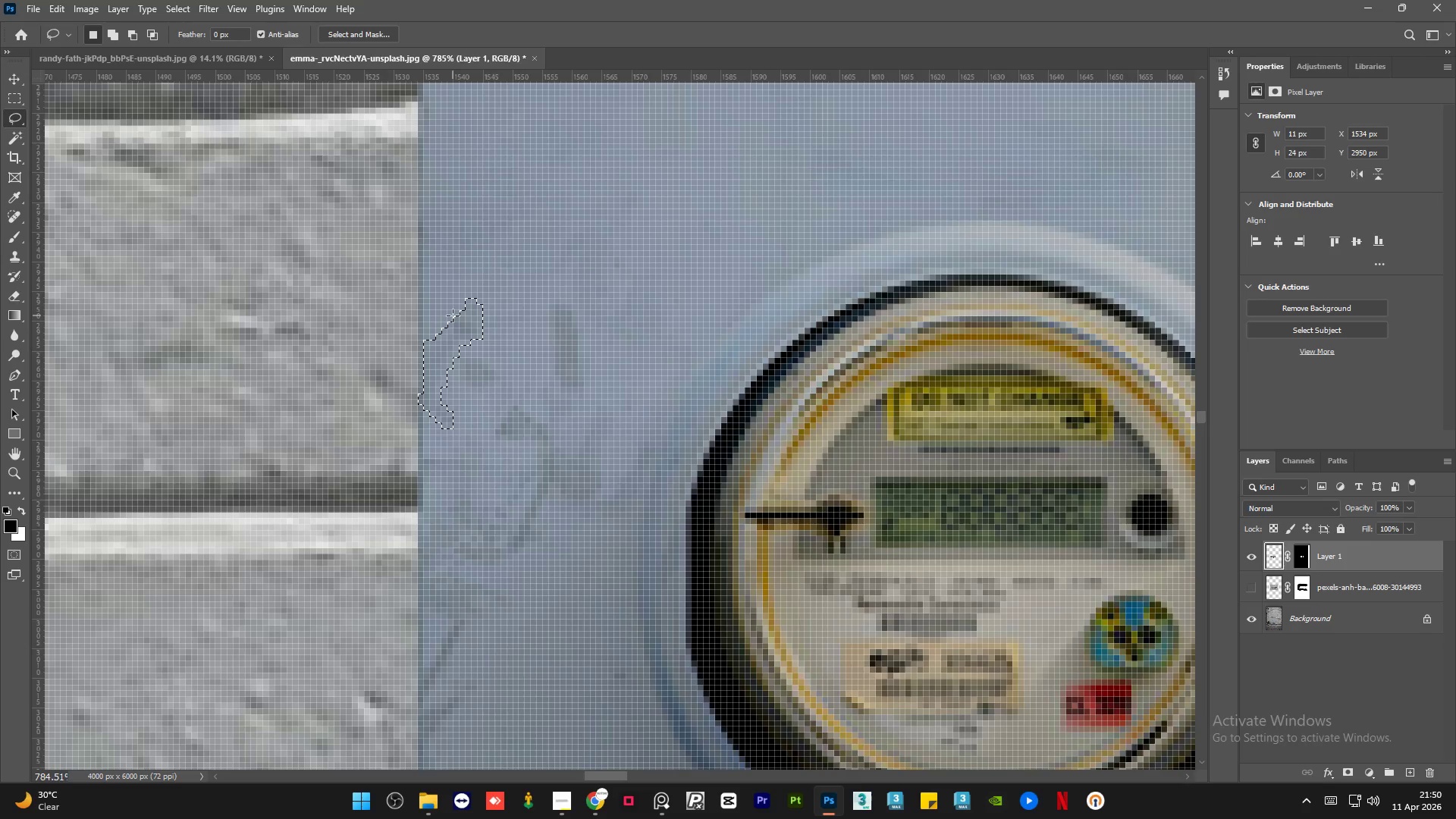 
key(CapsLock)
 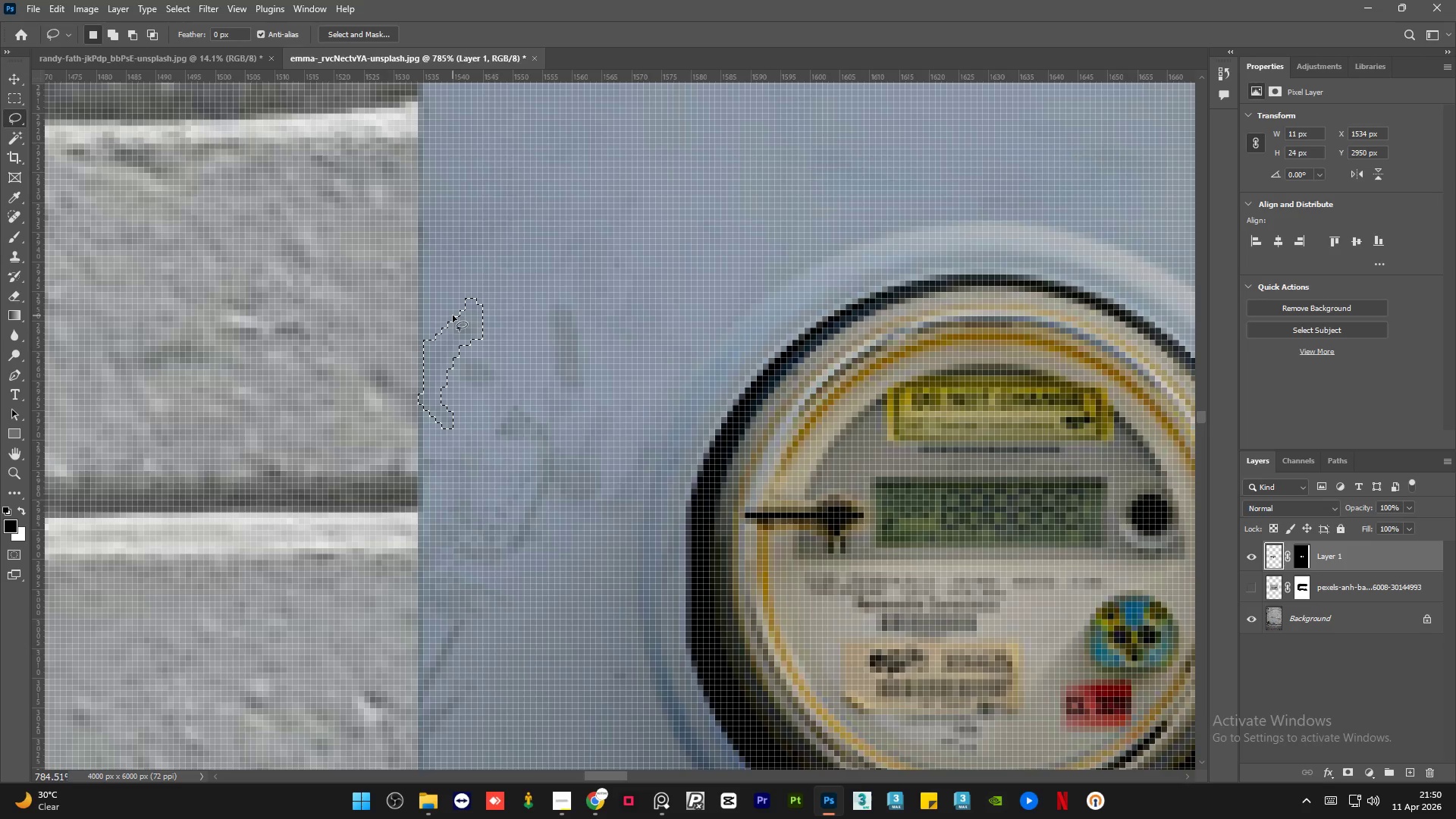 
key(Shift+F5)
 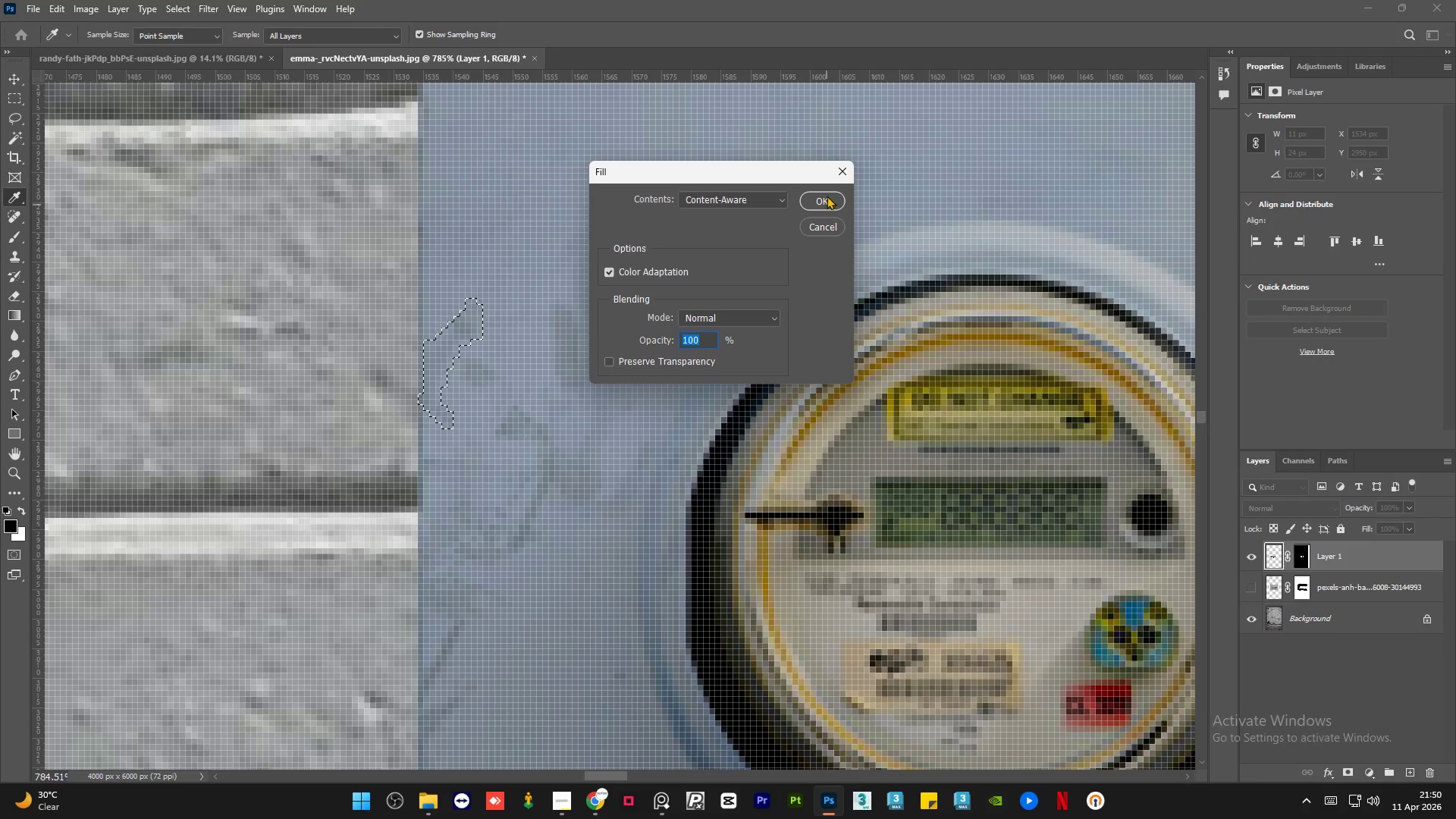 
left_click([827, 195])
 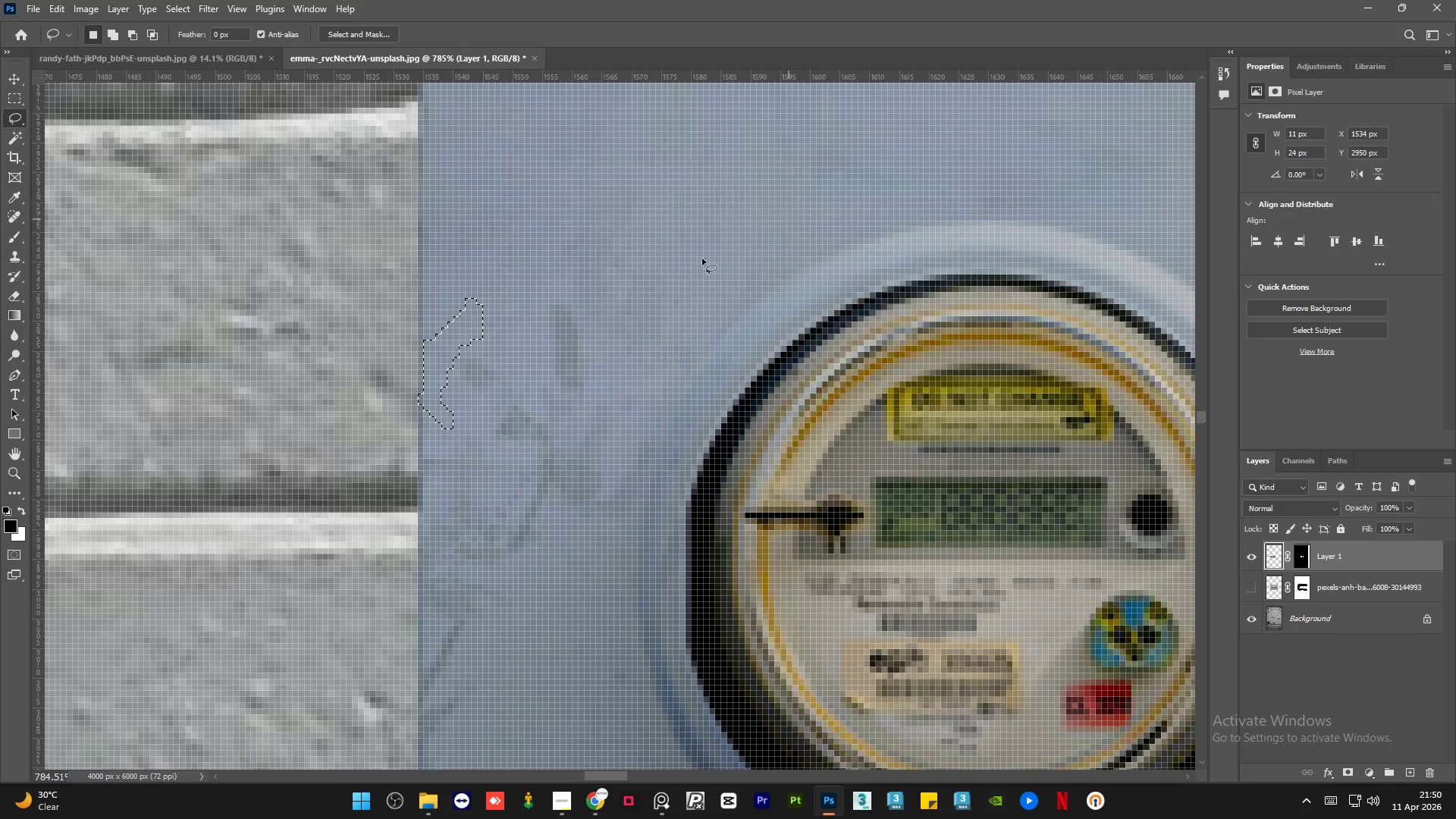 
key(Control+D)
 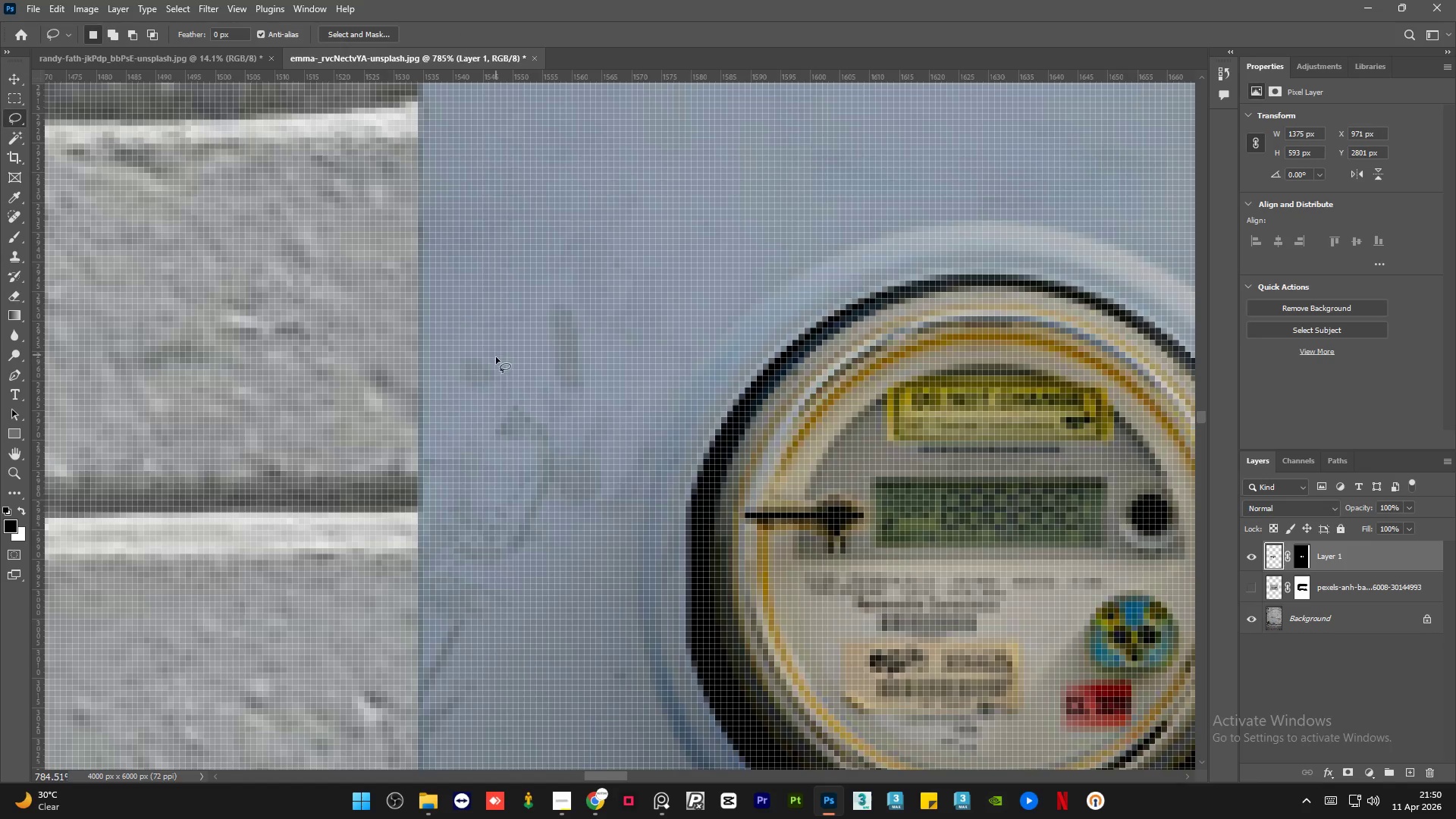 
left_click_drag(start_coordinate=[495, 365], to_coordinate=[496, 361])
 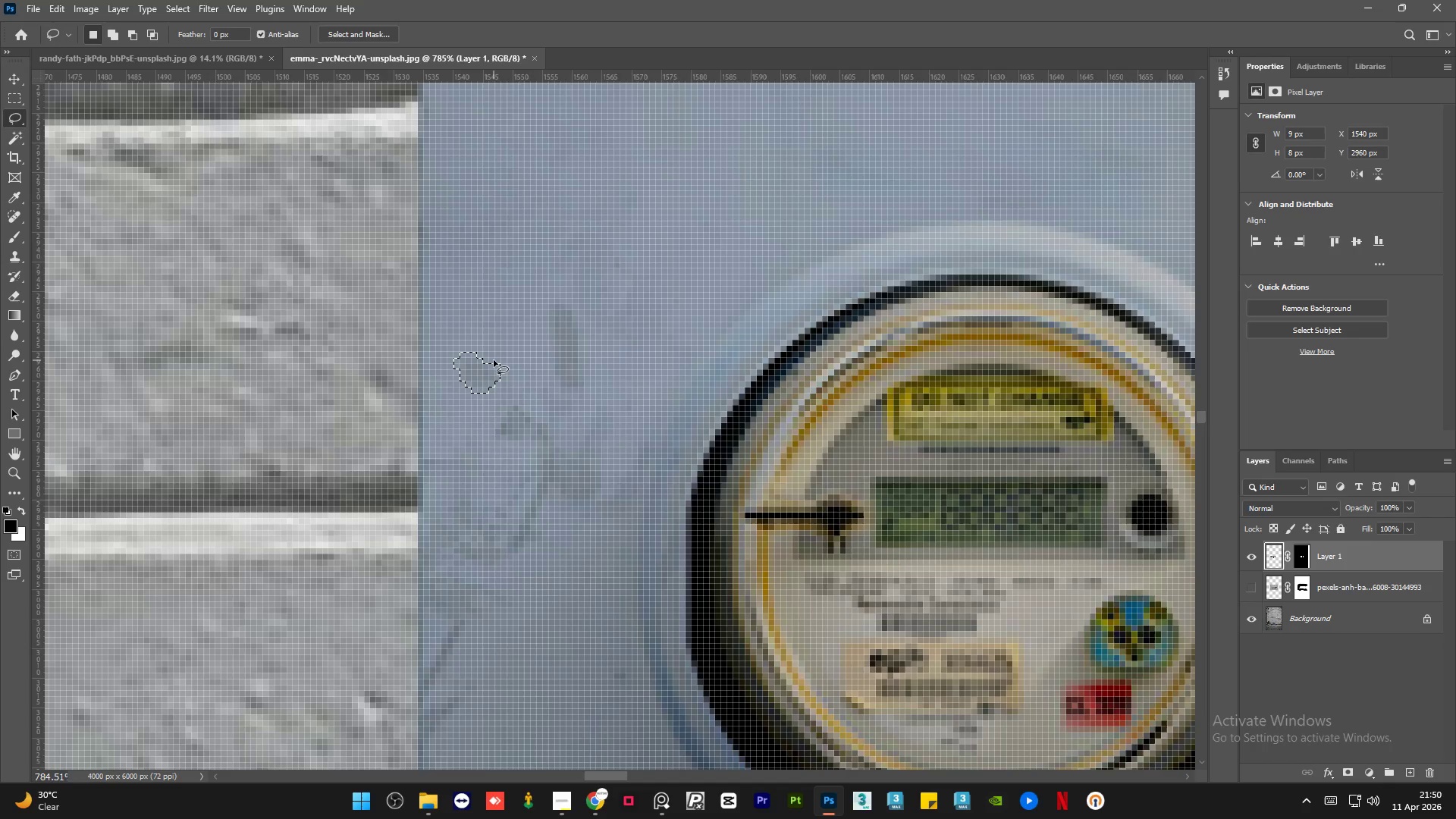 
key(Shift+F5)
 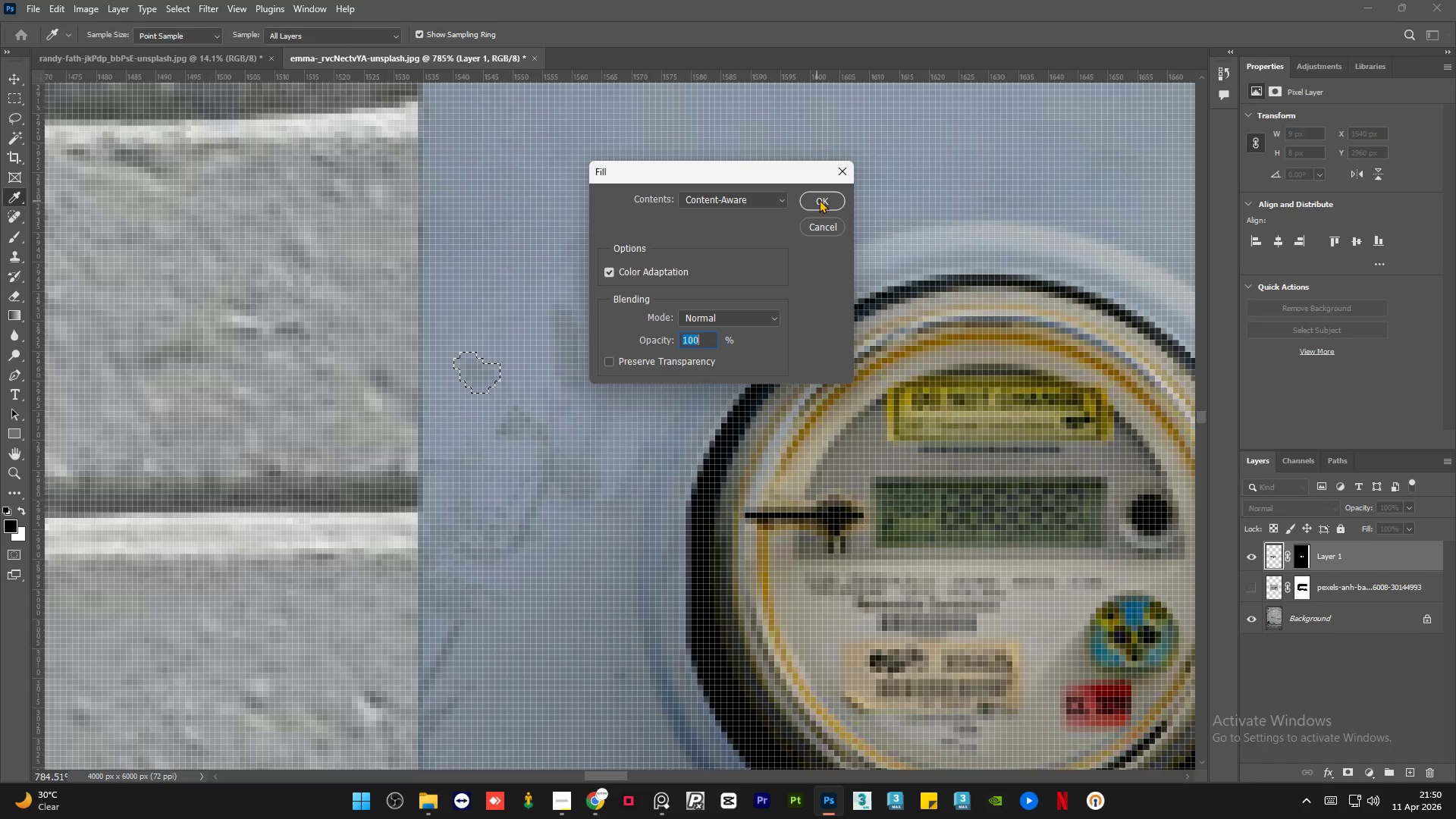 
left_click([821, 198])
 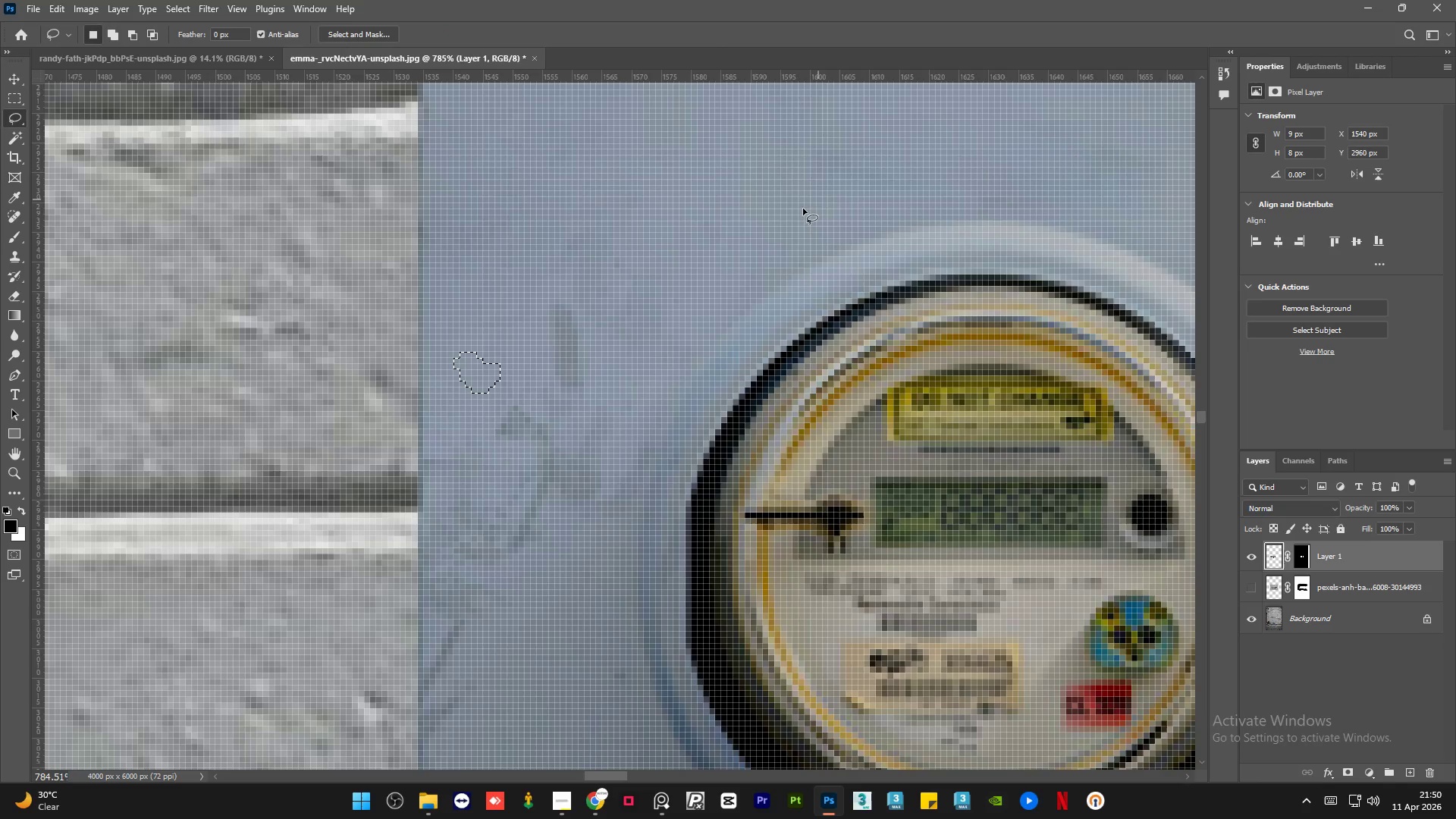 
key(Control+D)
 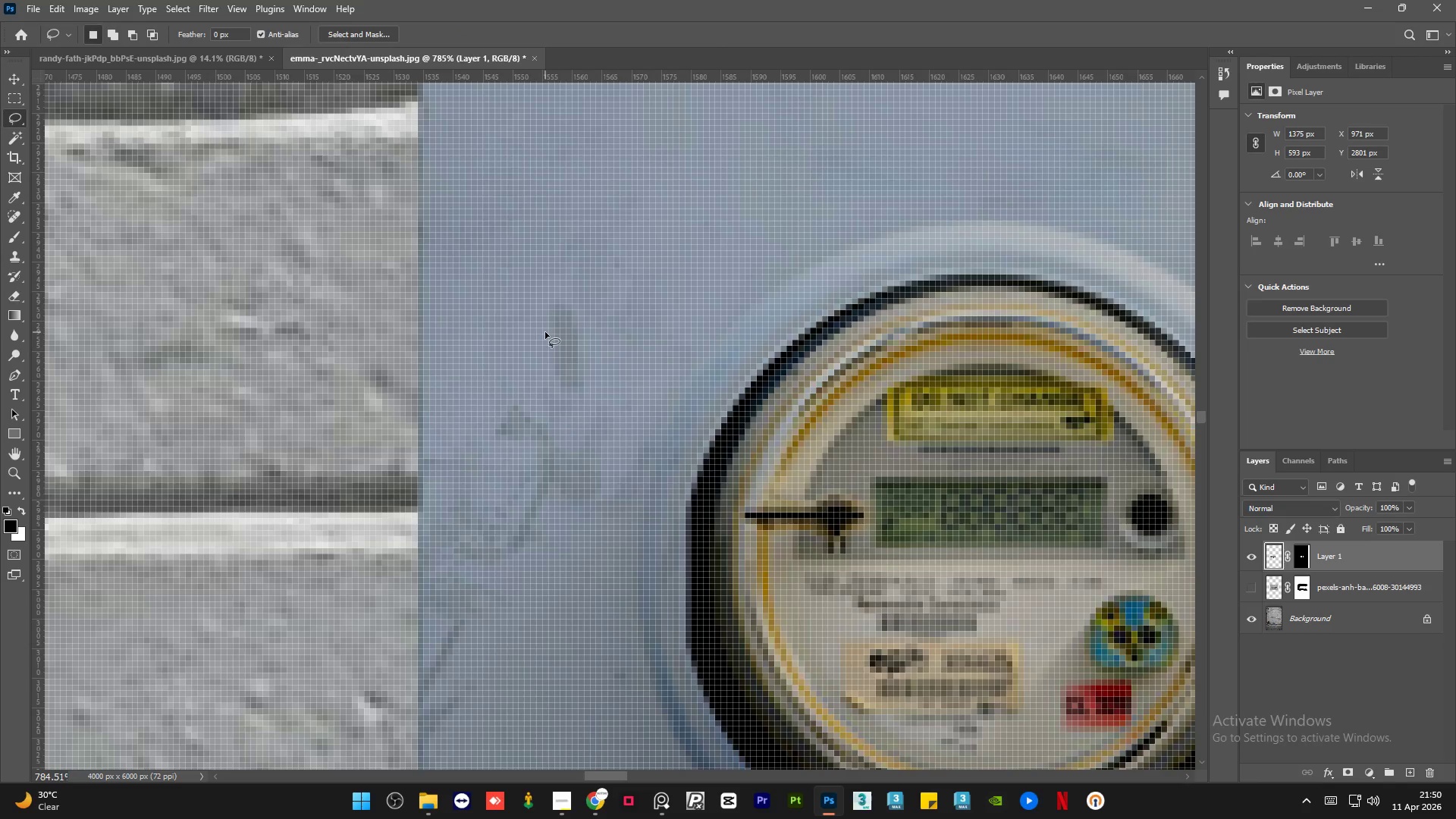 
left_click_drag(start_coordinate=[545, 330], to_coordinate=[548, 324])
 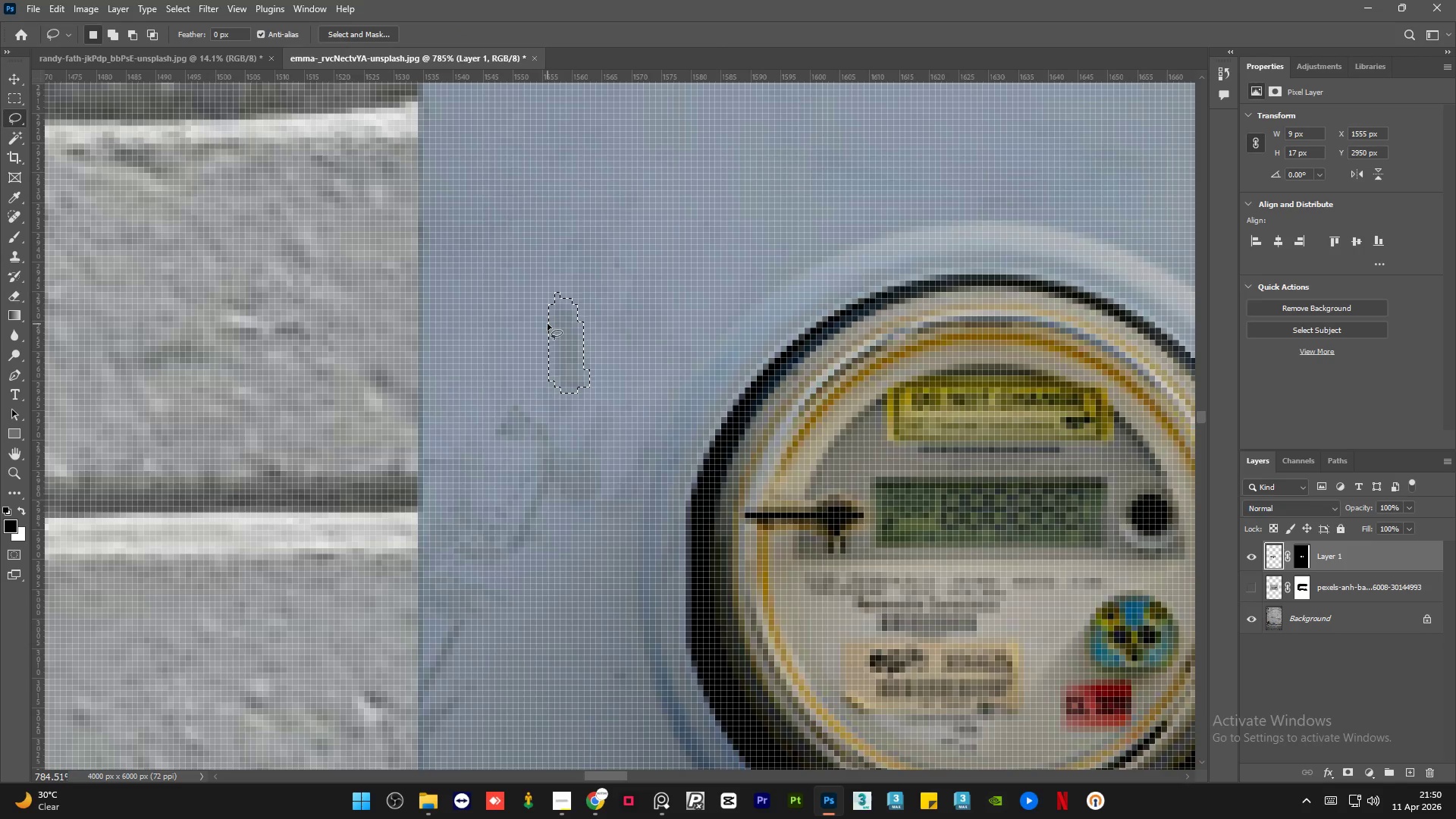 
key(Shift+F5)
 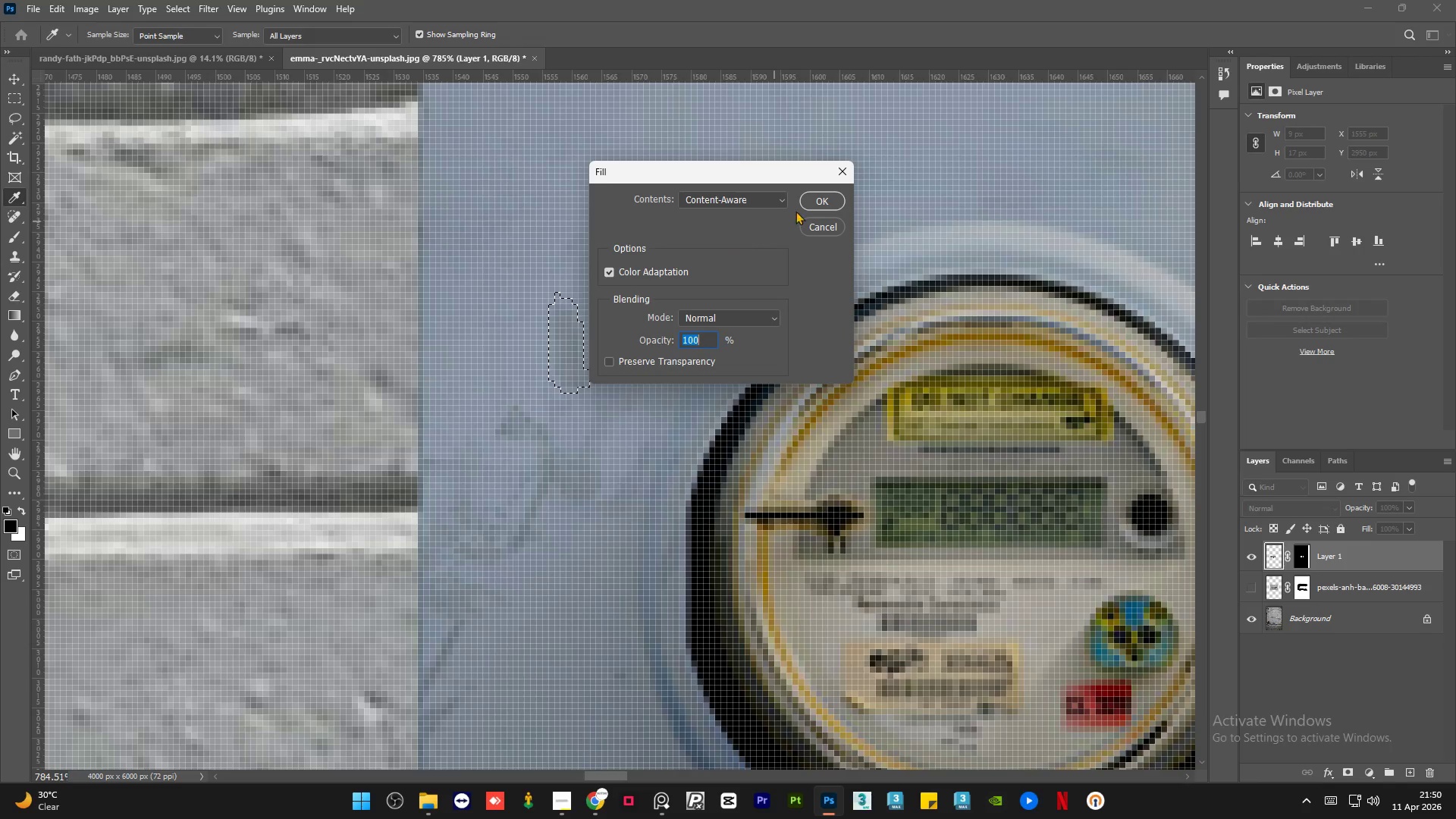 
left_click([817, 199])
 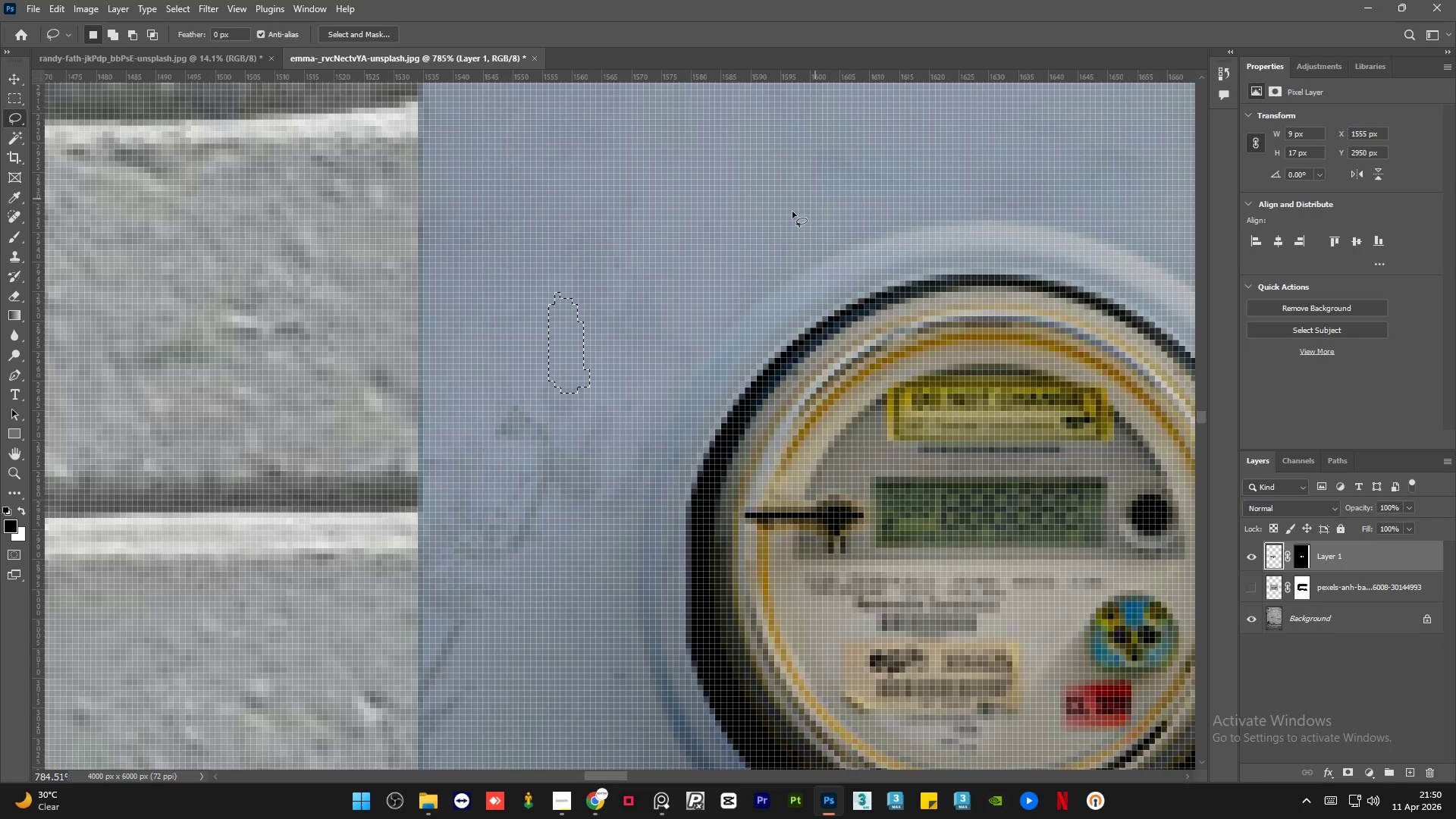 
key(Control+D)
 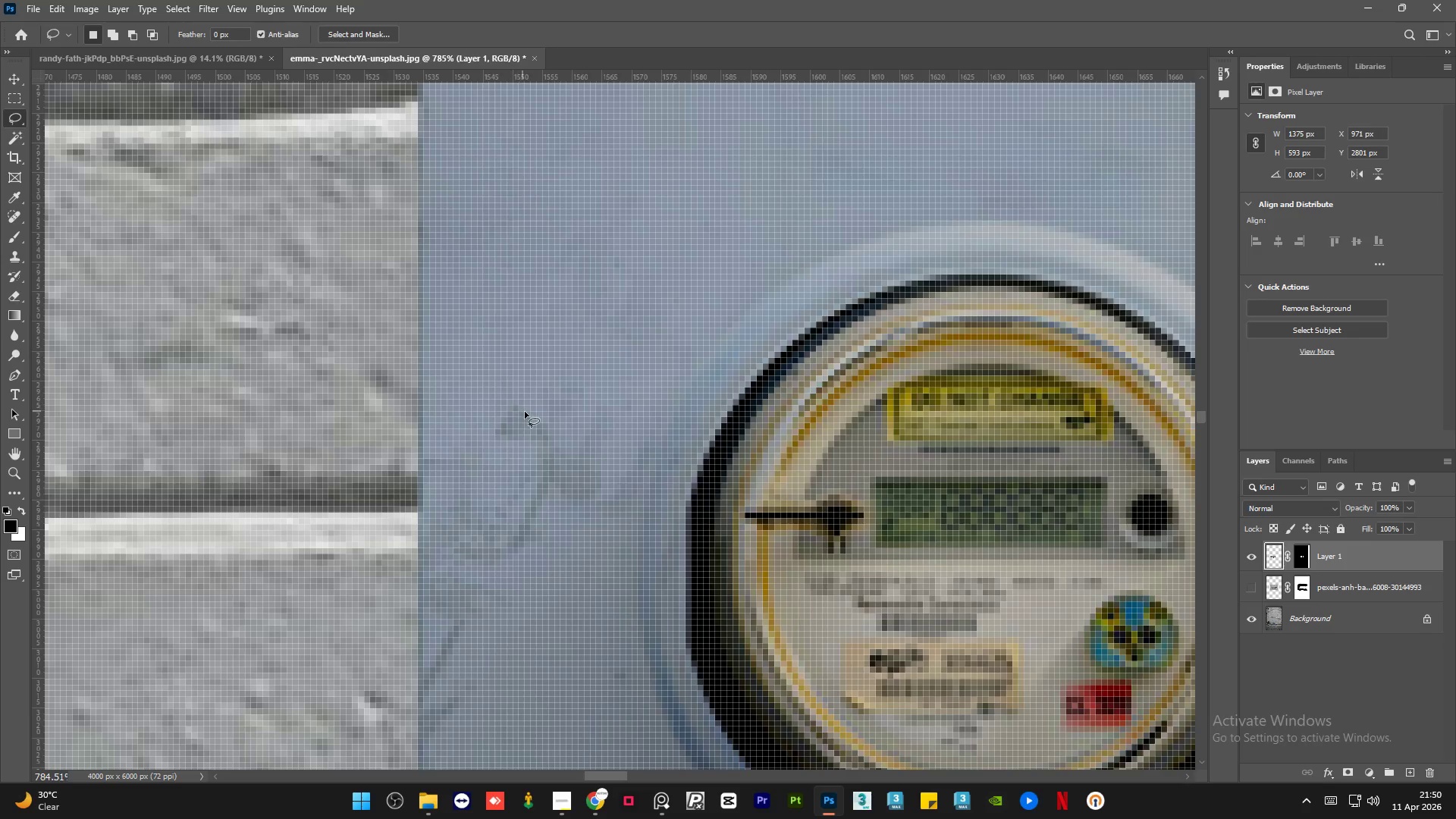 
left_click_drag(start_coordinate=[535, 415], to_coordinate=[532, 413])
 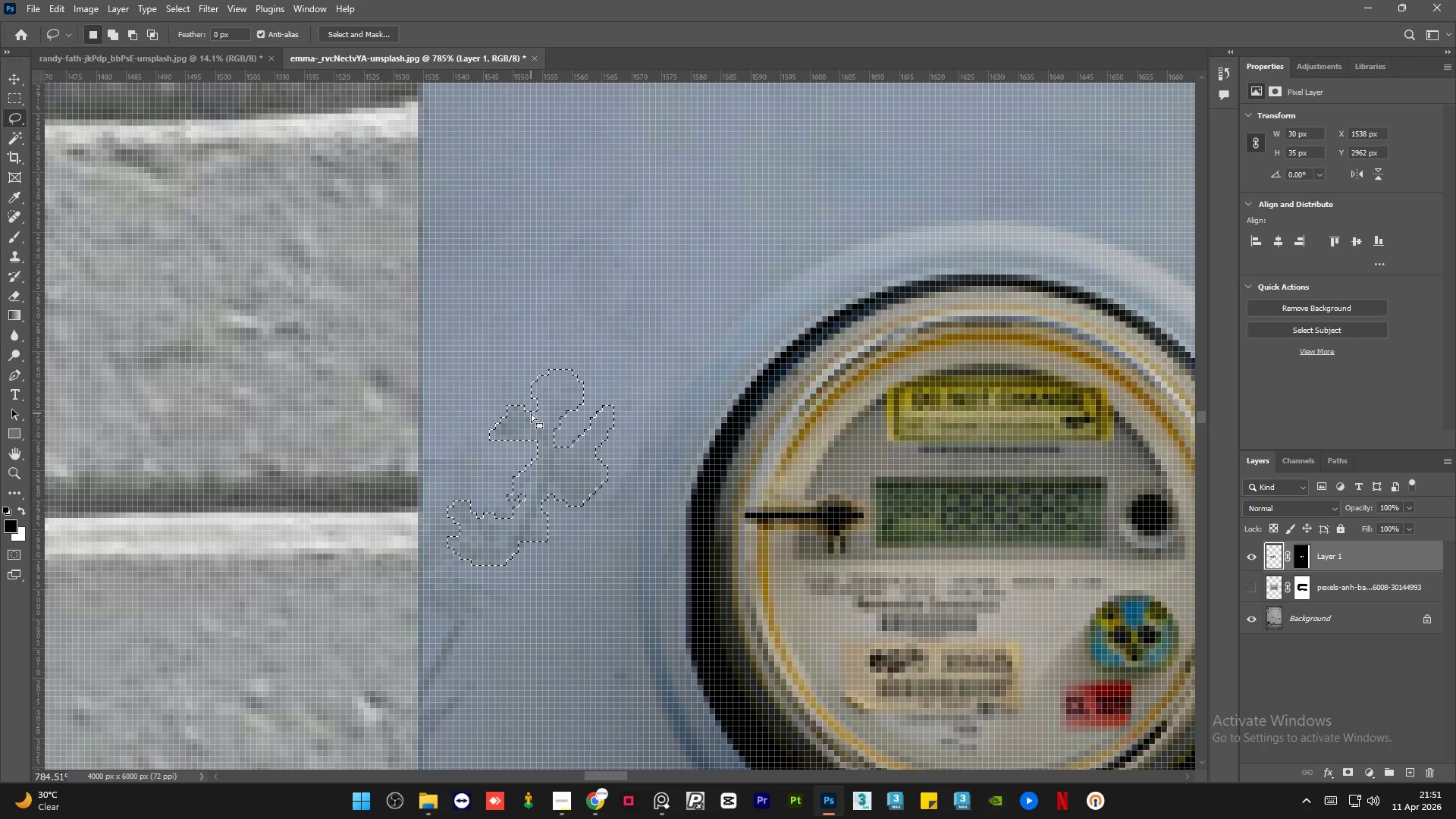 
key(Shift+F5)
 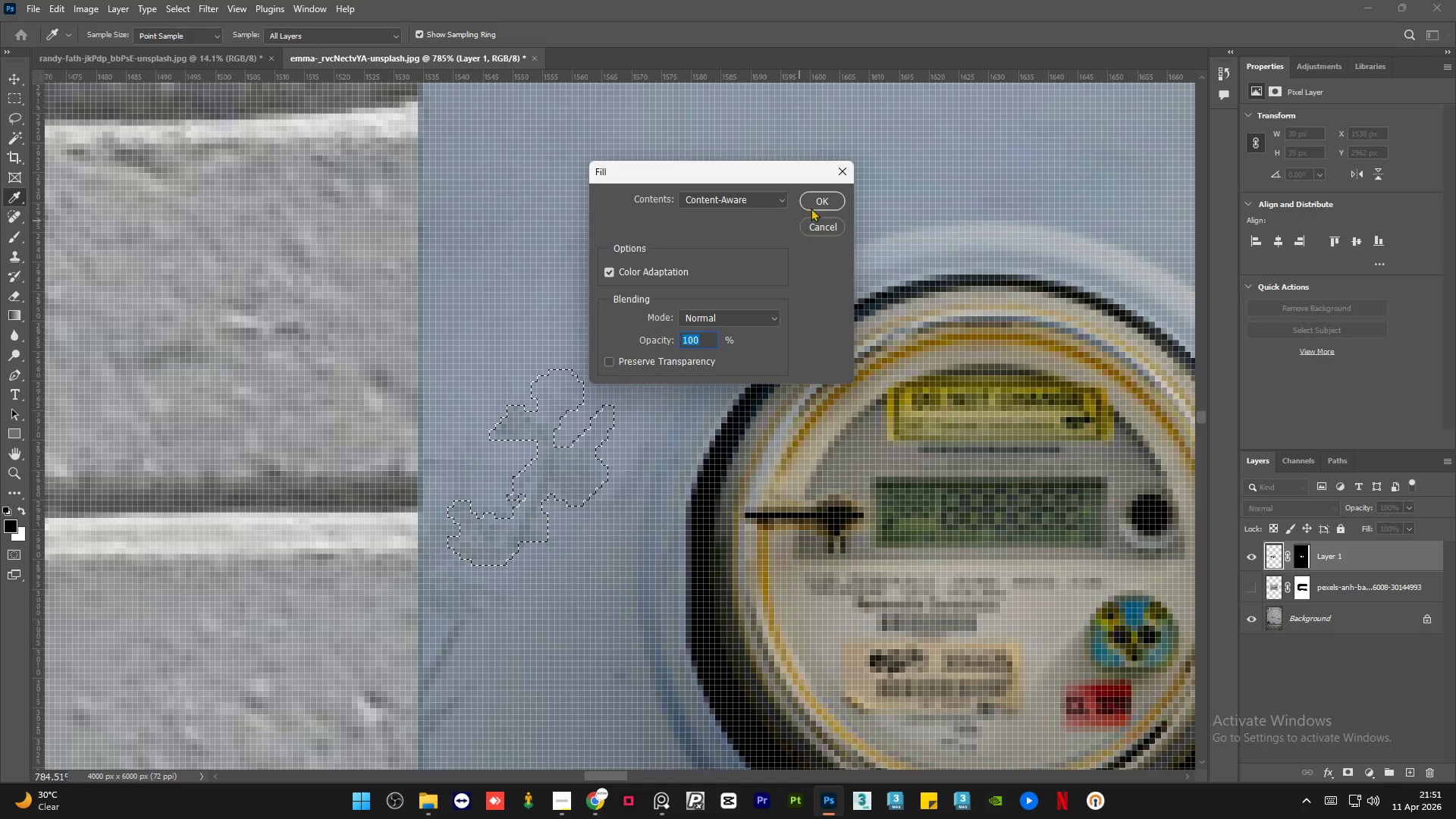 
left_click([819, 199])
 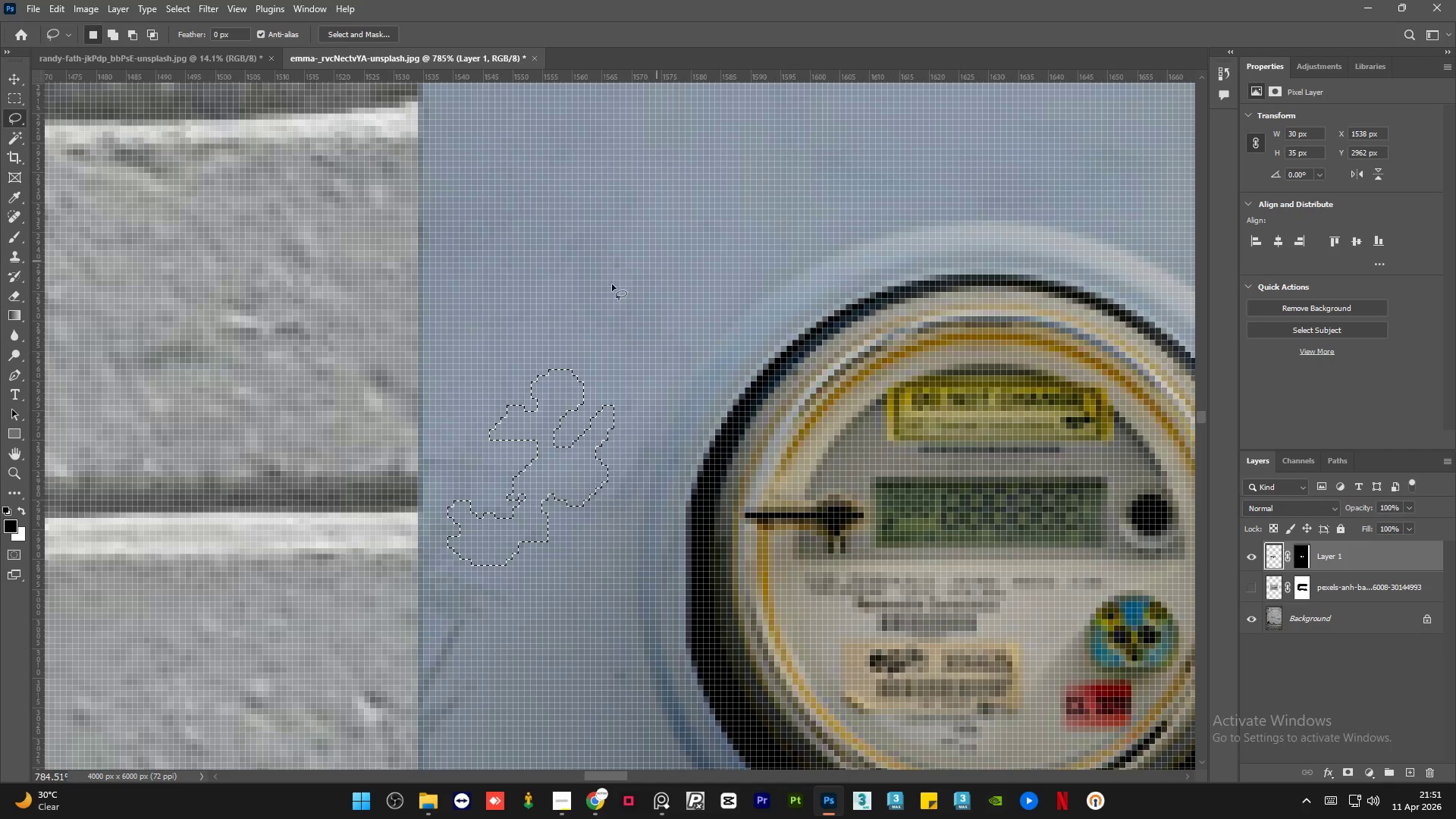 
key(Control+D)
 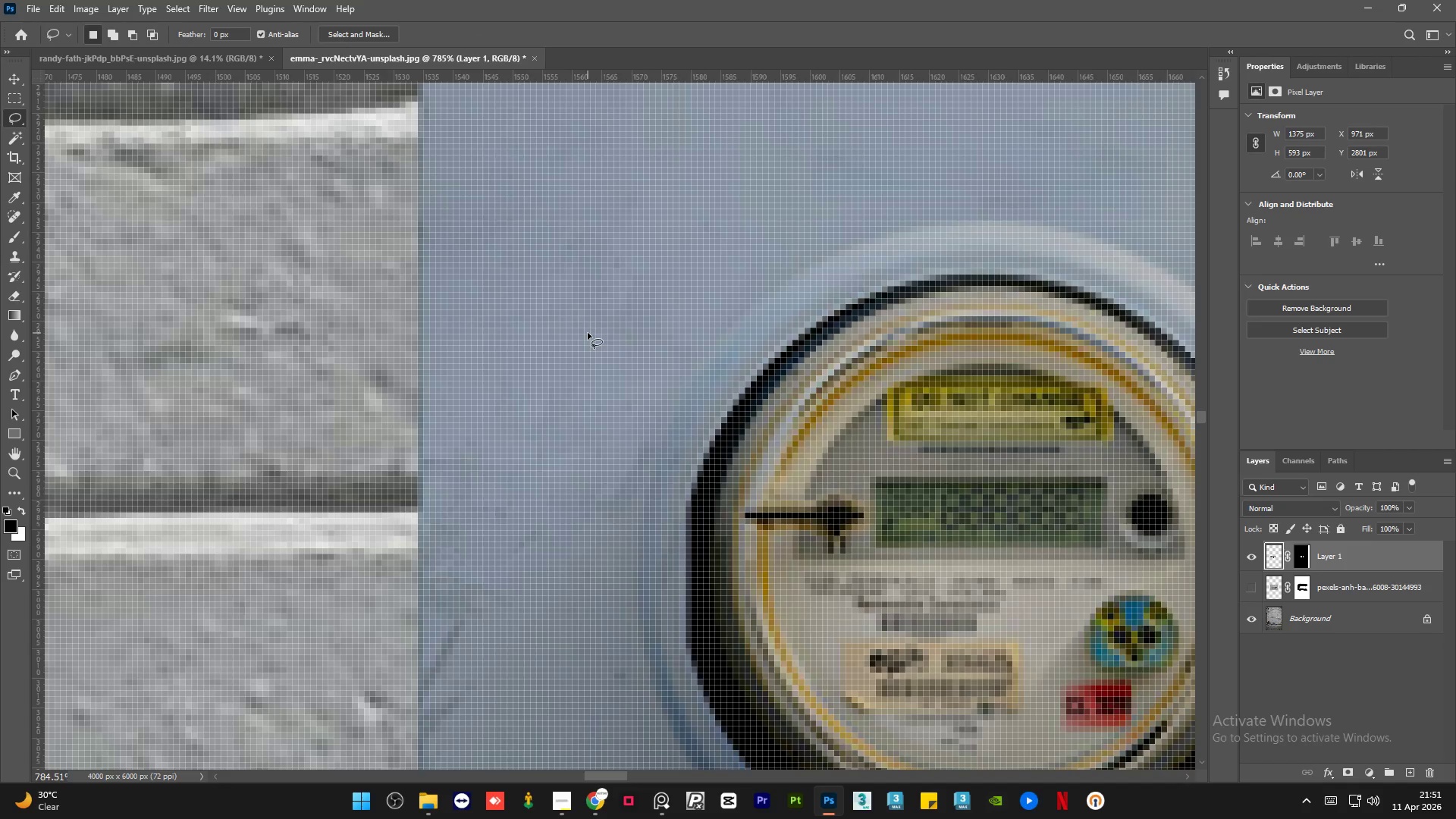 
hold_key(key=AltLeft, duration=1.5)
scroll: coordinate [588, 333], scroll_direction: down, amount: 9.0
 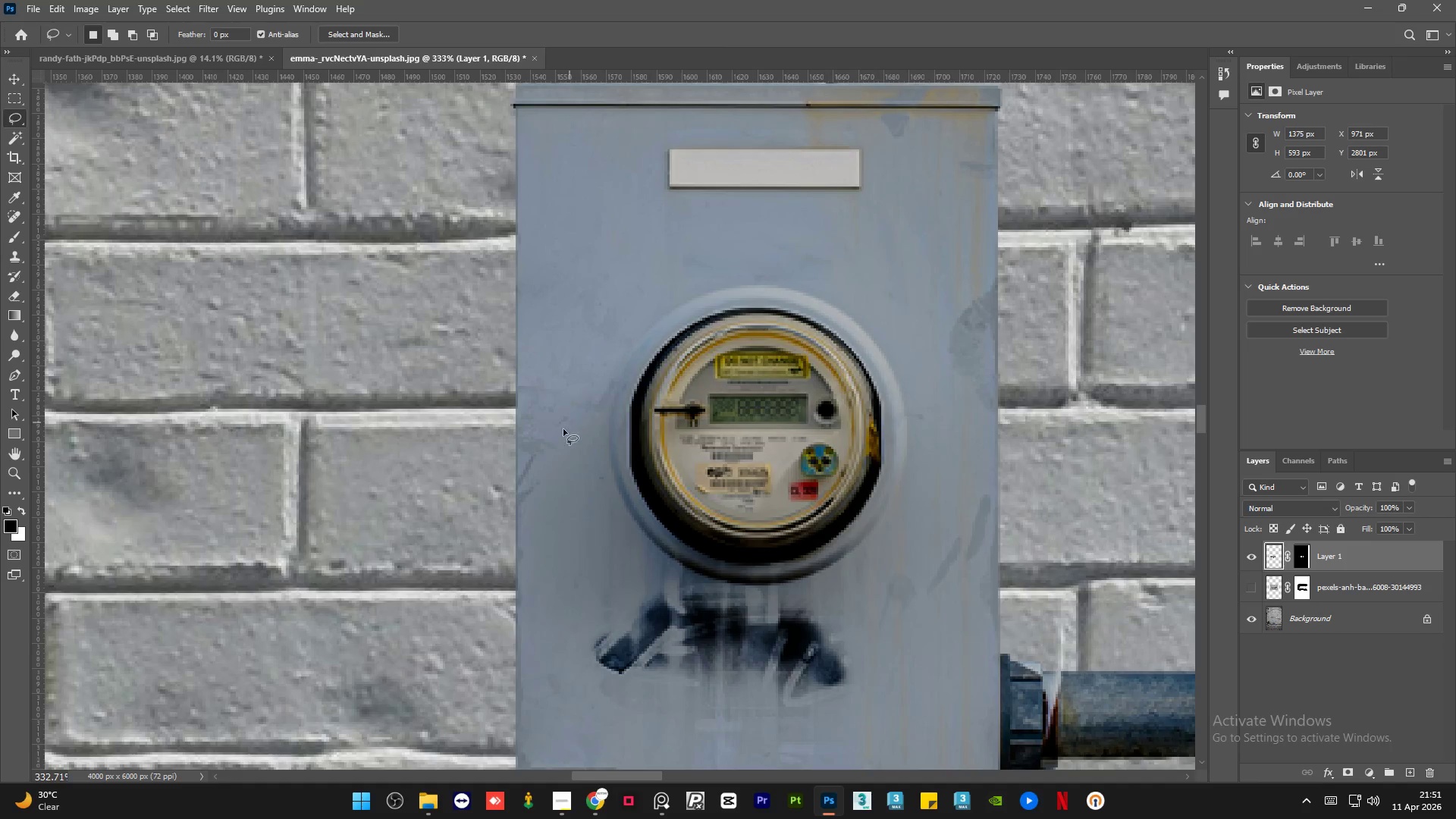 
key(Alt+AltLeft)
 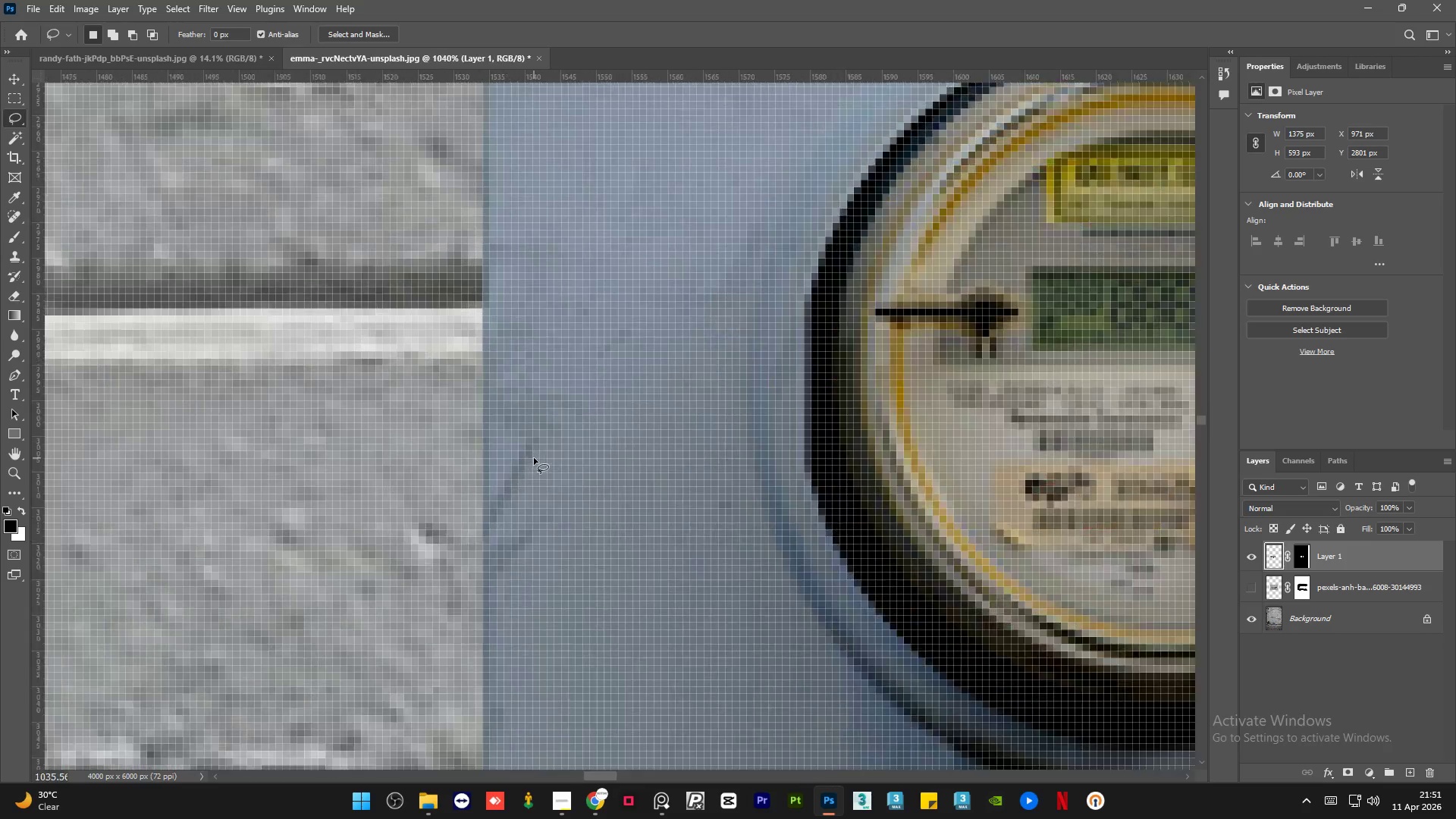 
key(Alt+AltLeft)
 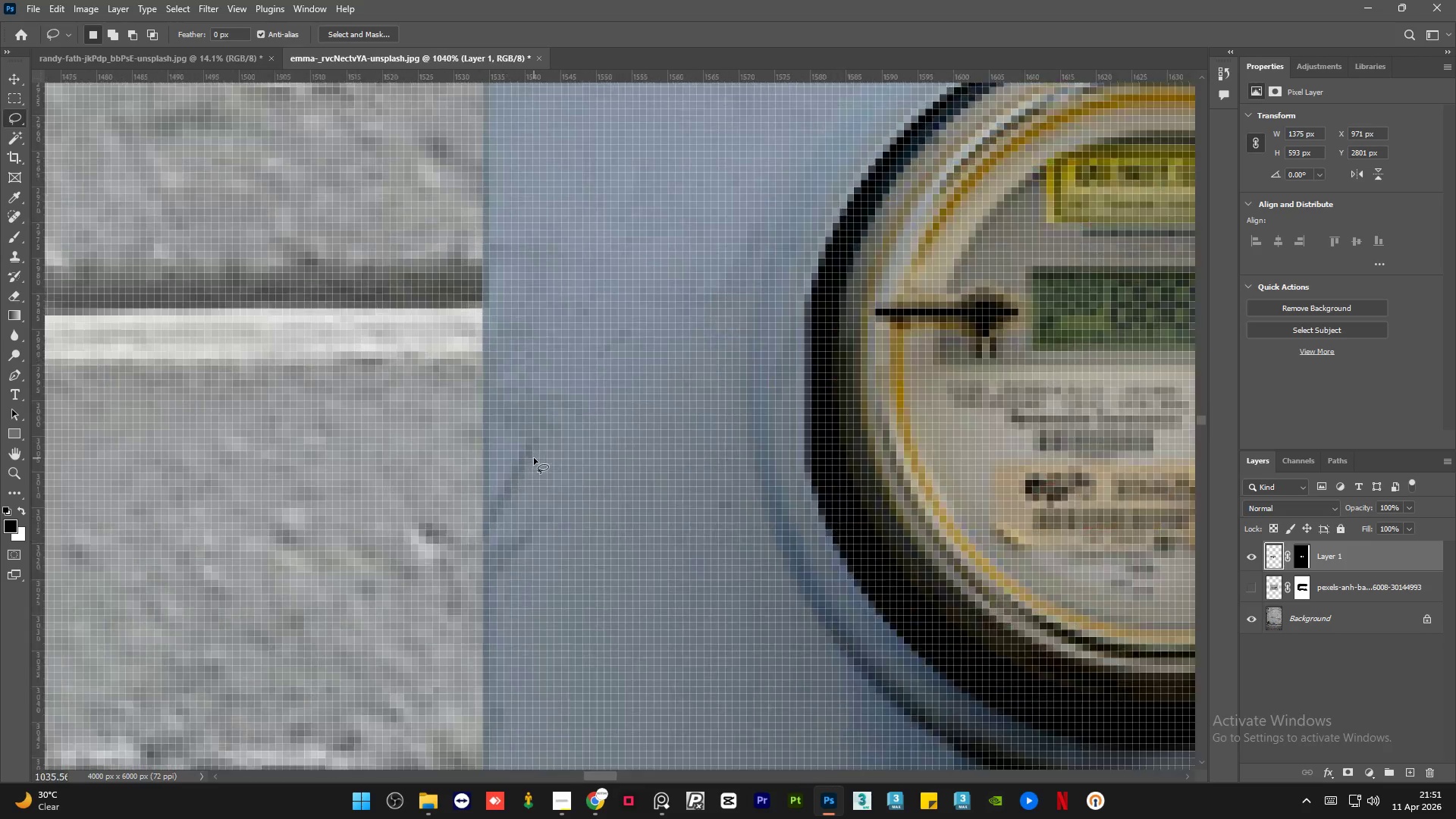 
key(Alt+AltLeft)
 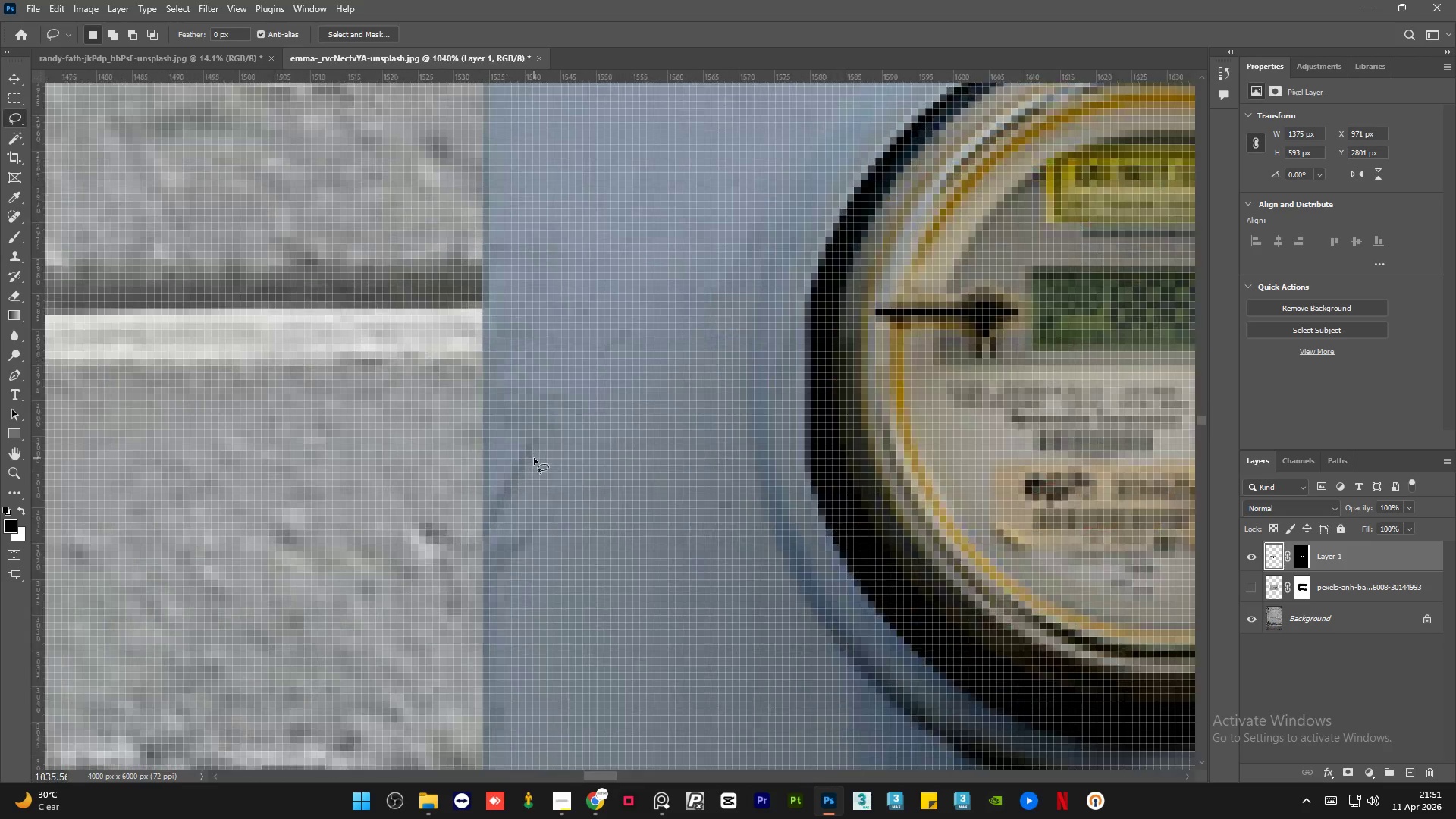 
key(Alt+AltLeft)
 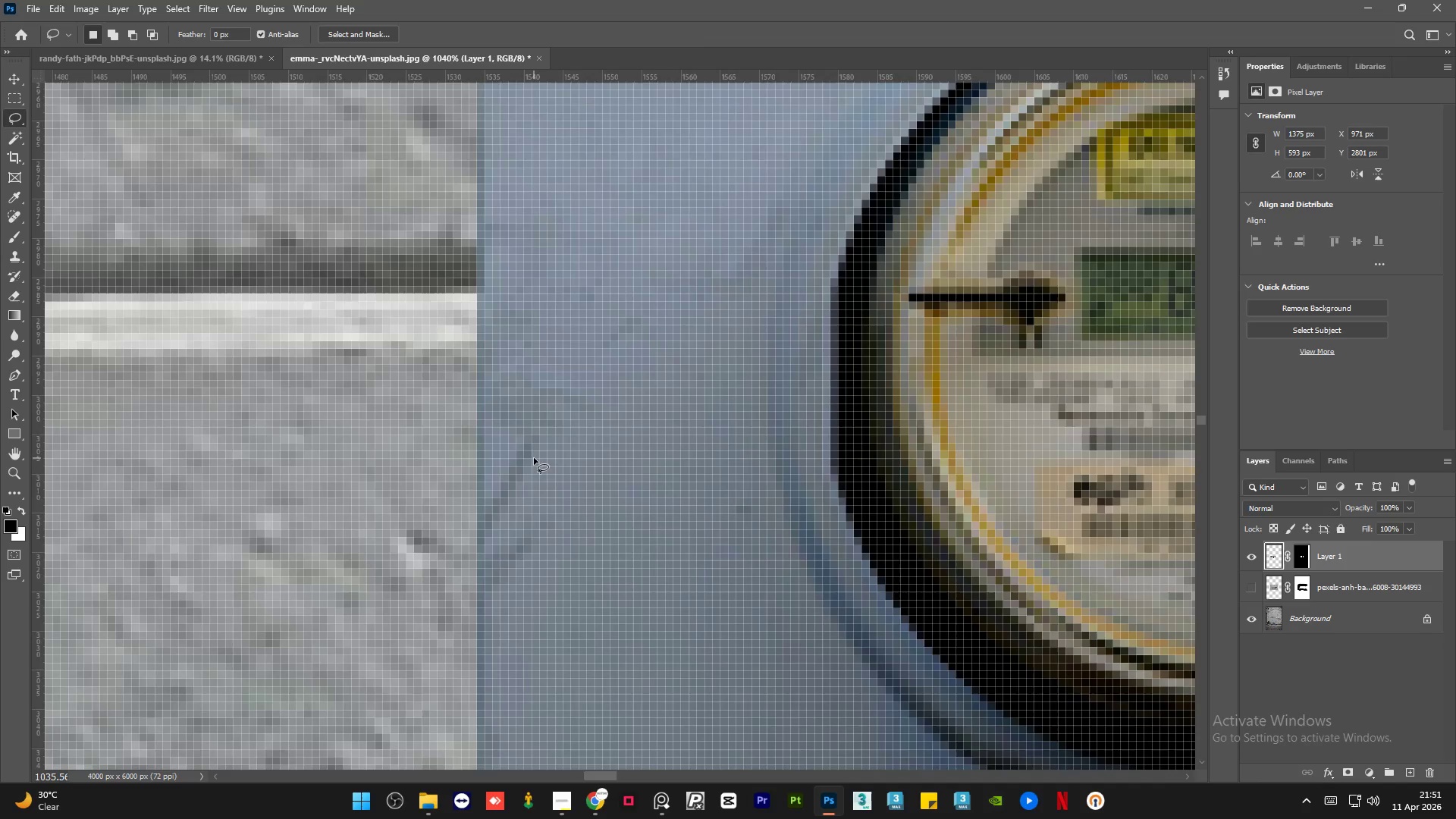 
key(Alt+AltLeft)
 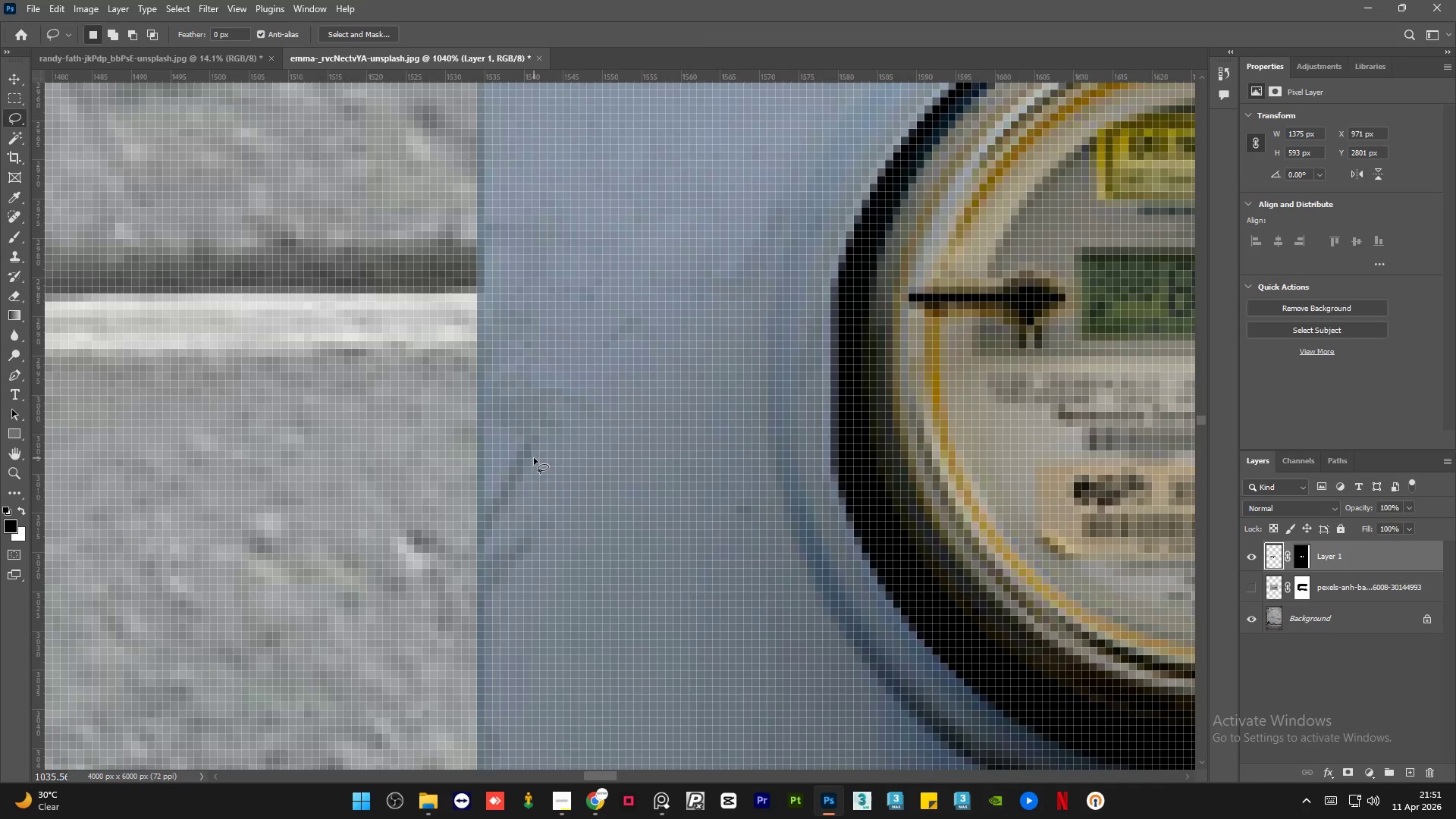 
key(Alt+AltLeft)
 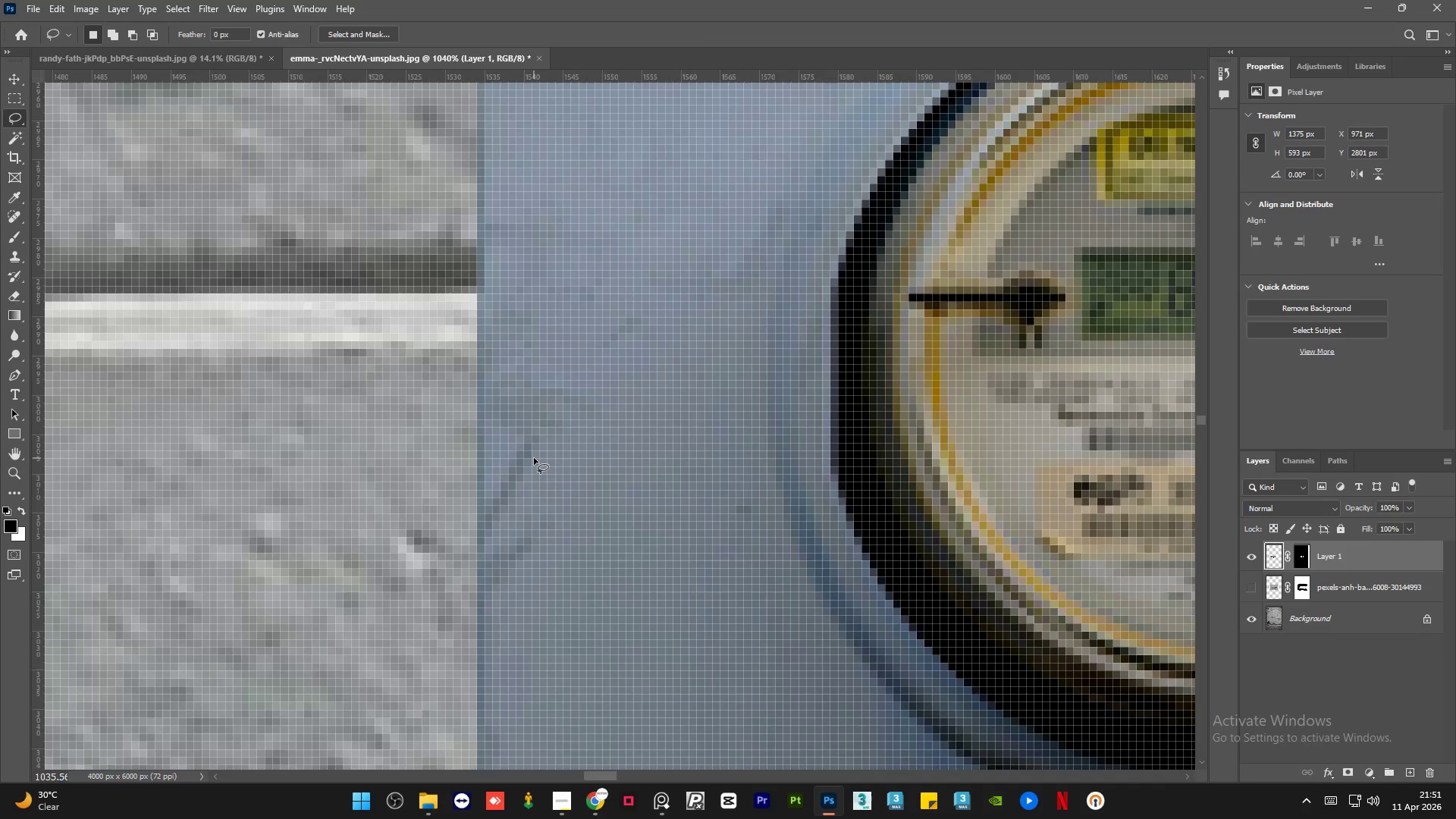 
key(Alt+AltLeft)
 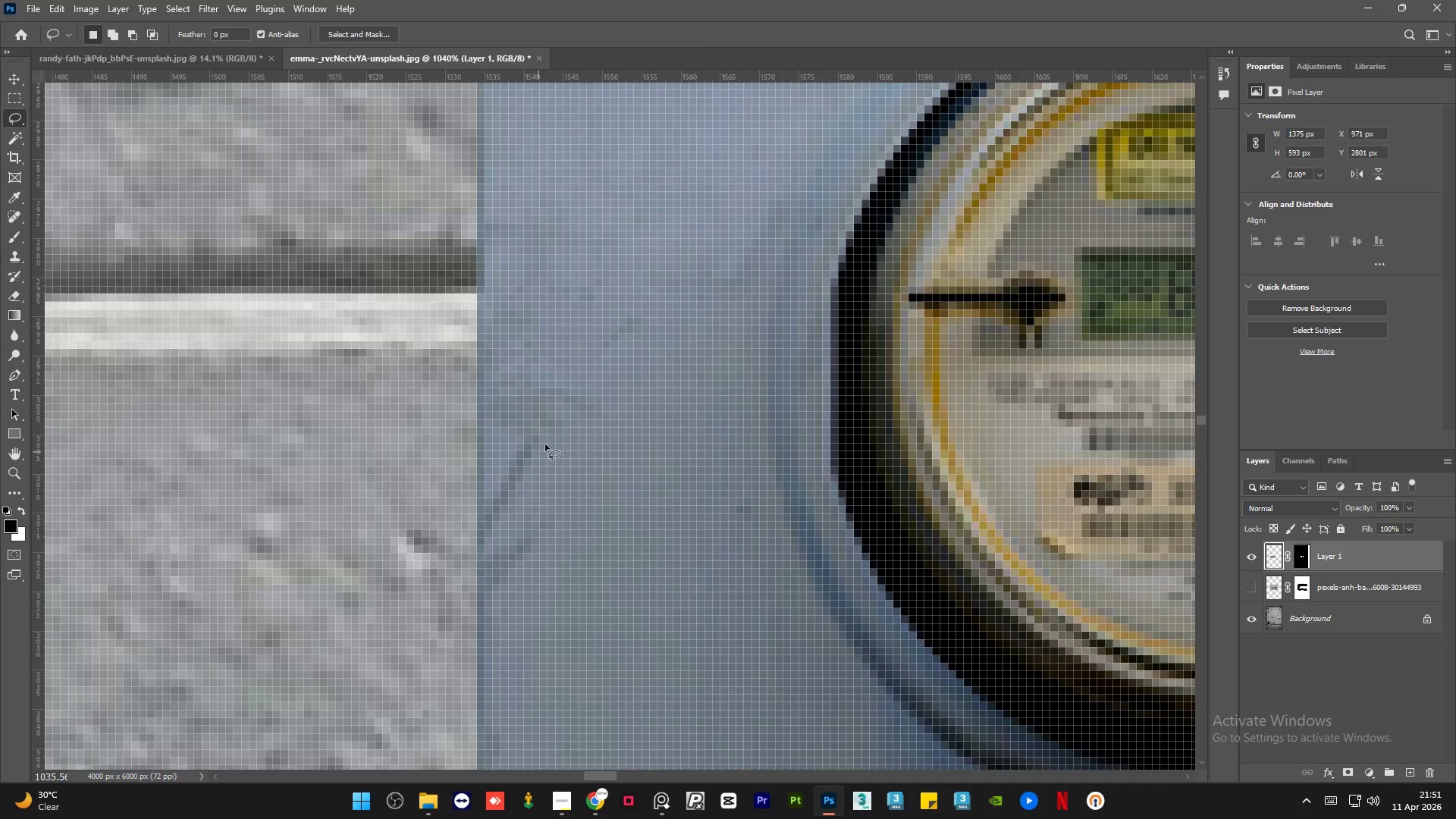 
key(Alt+AltLeft)
 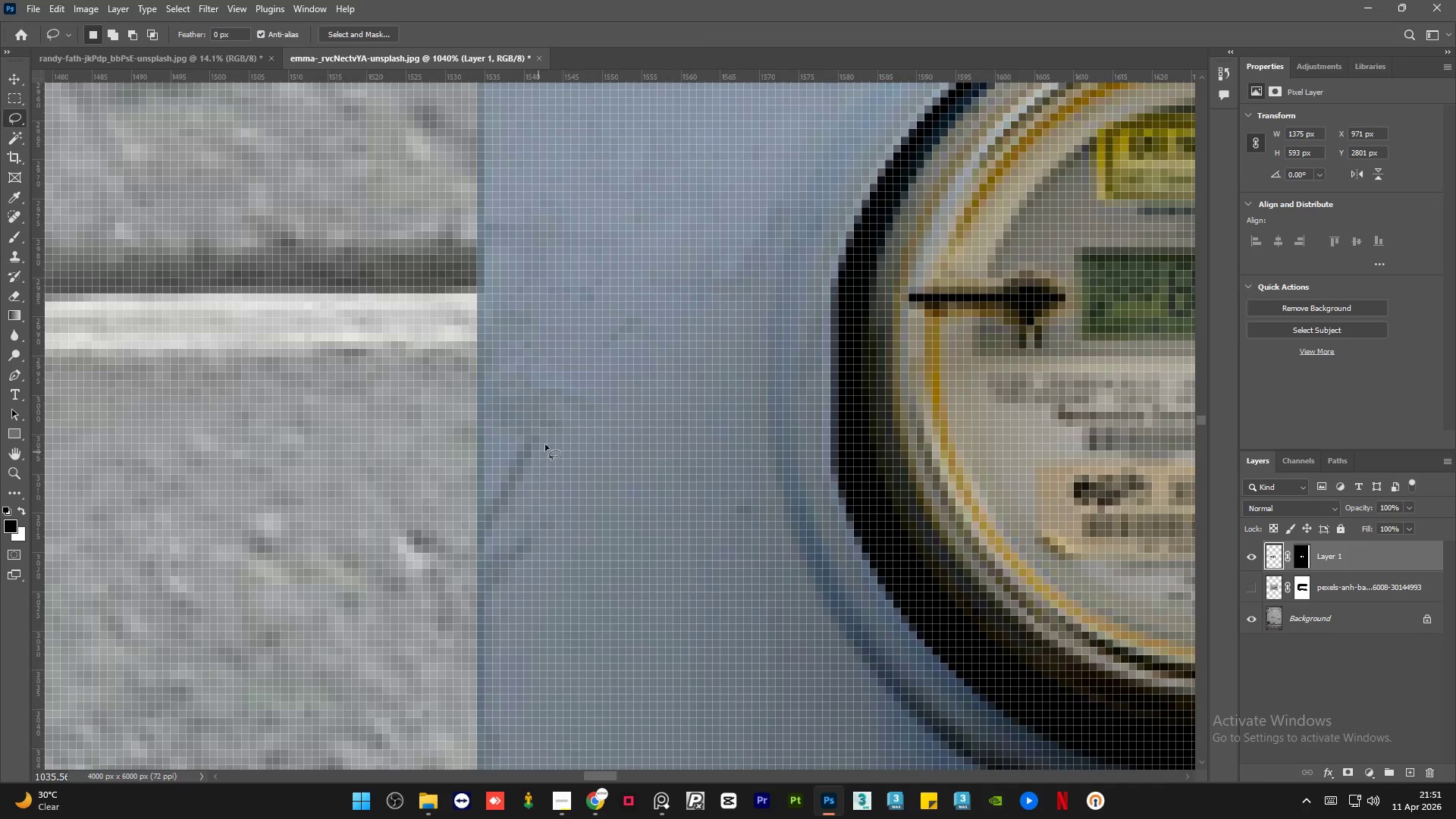 
key(Alt+AltLeft)
 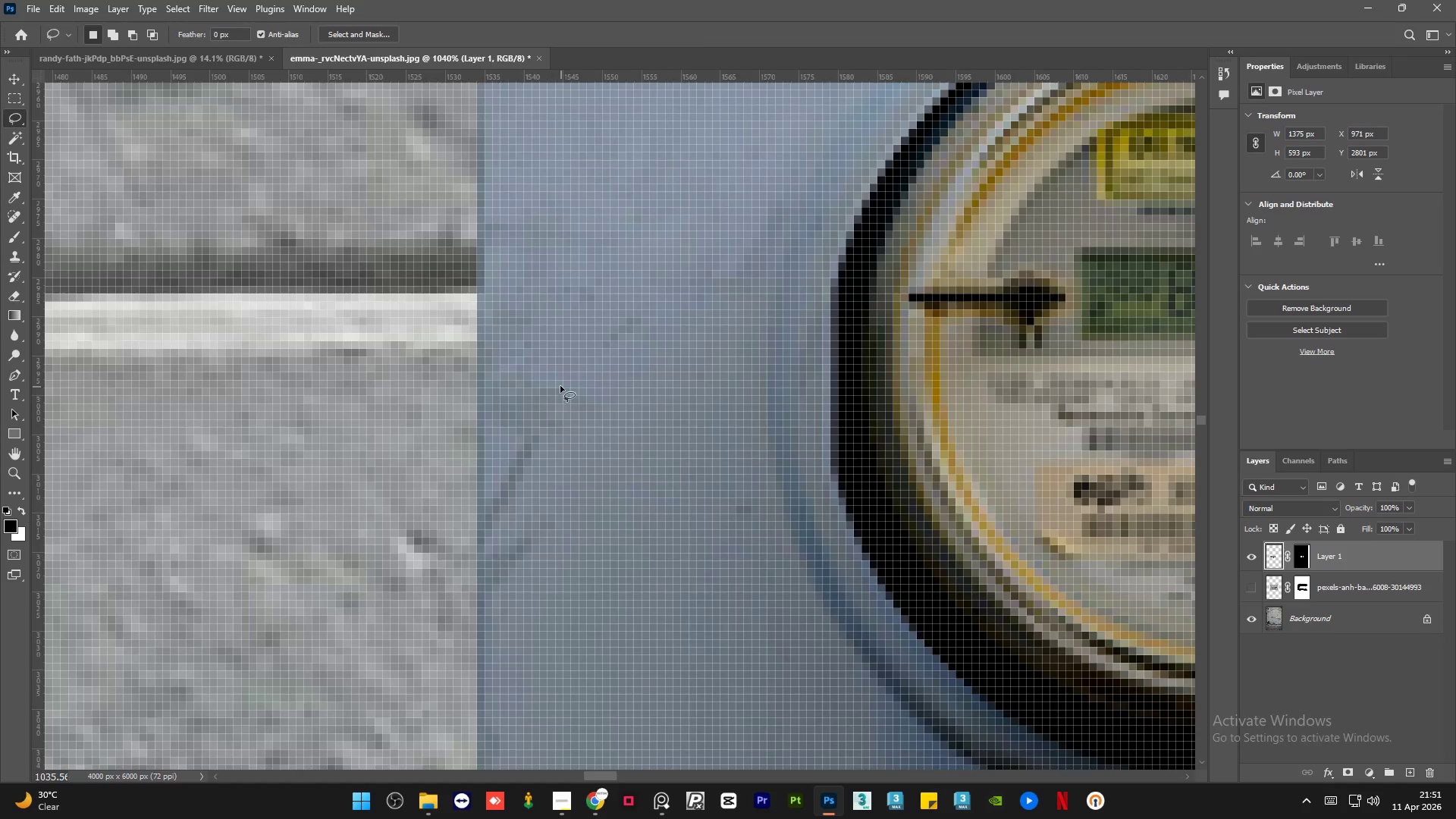 
scroll: coordinate [534, 458], scroll_direction: up, amount: 11.0
 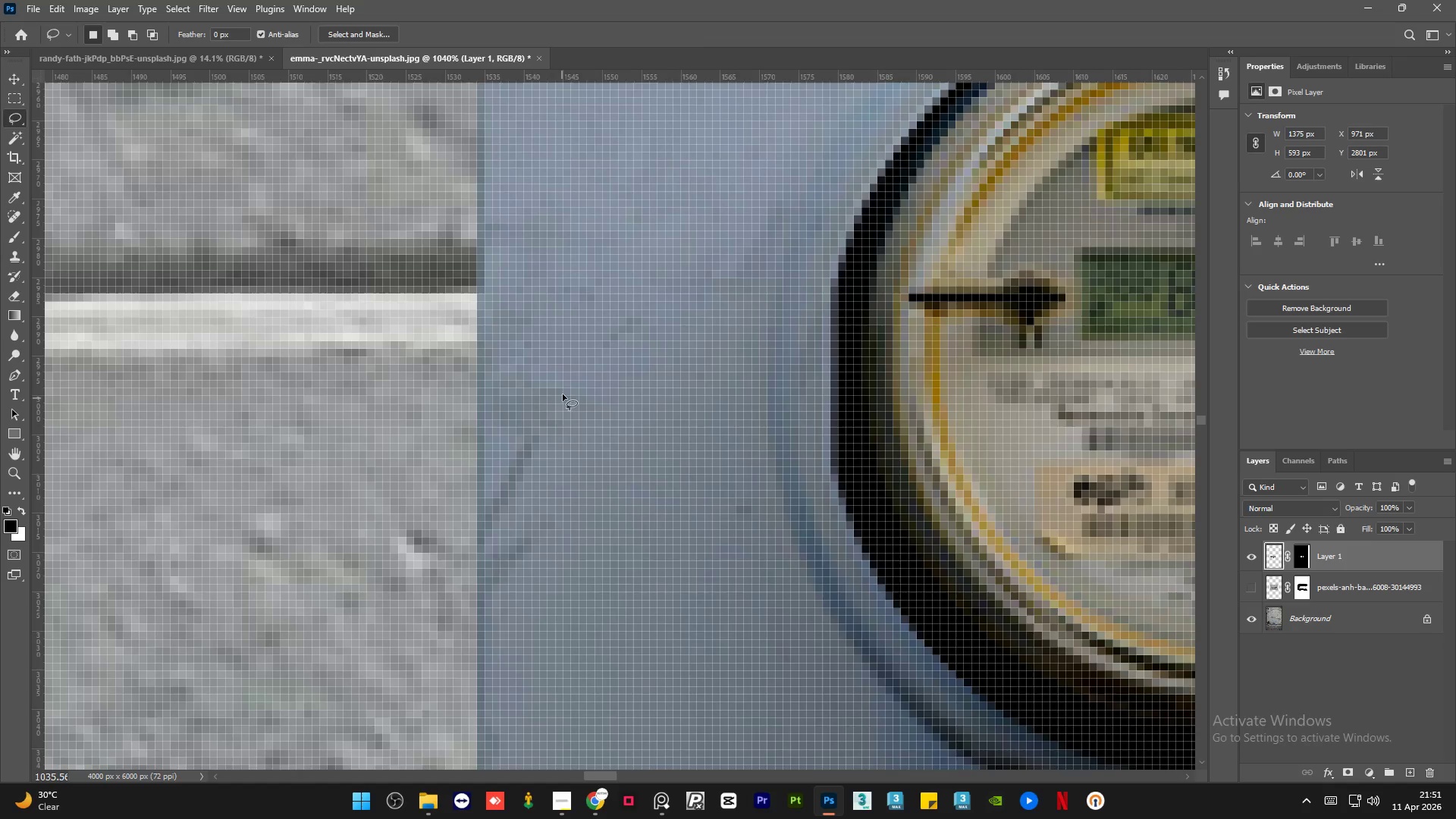 
left_click_drag(start_coordinate=[560, 385], to_coordinate=[566, 389])
 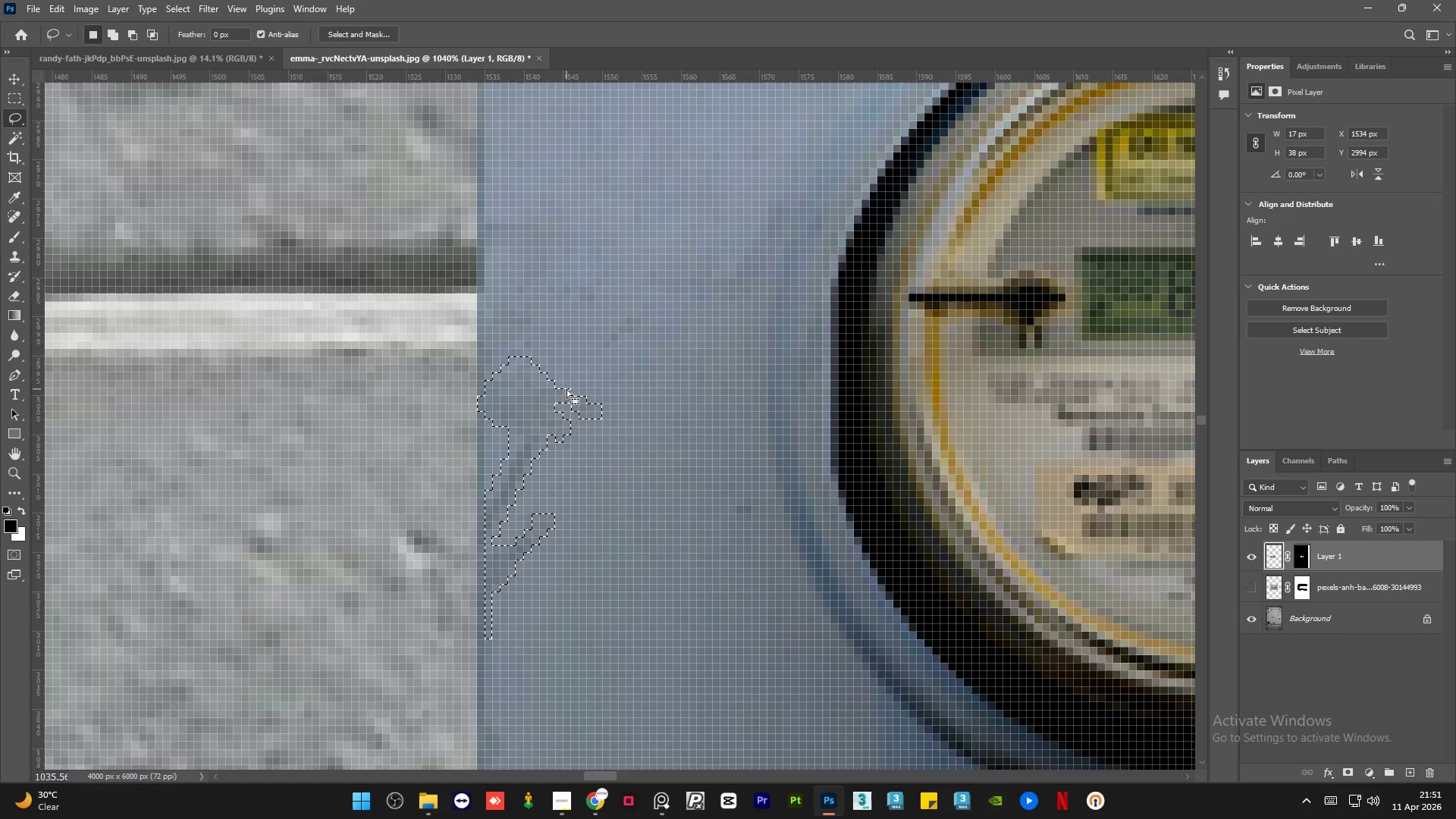 
key(Shift+F5)
 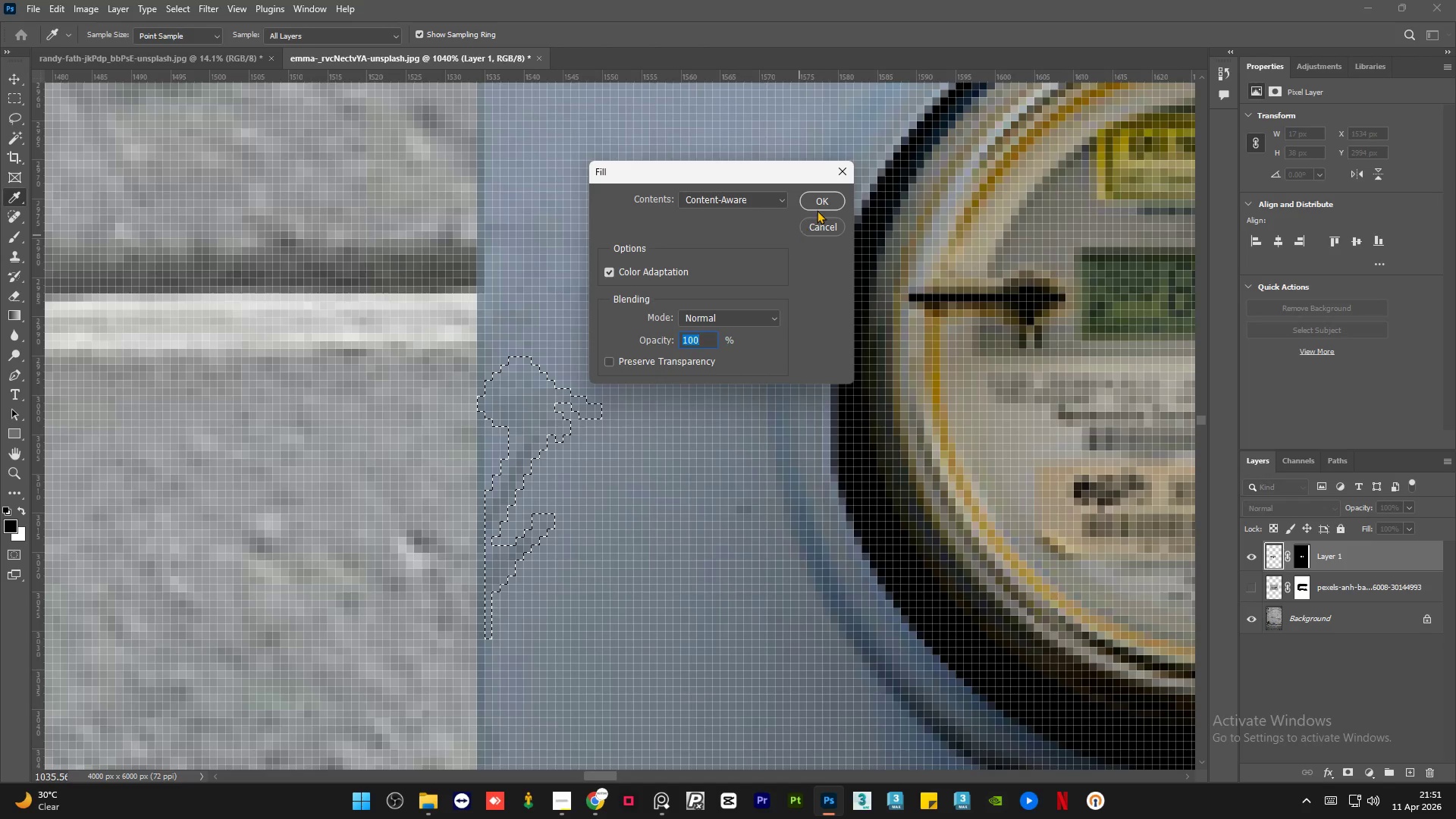 
left_click([819, 203])
 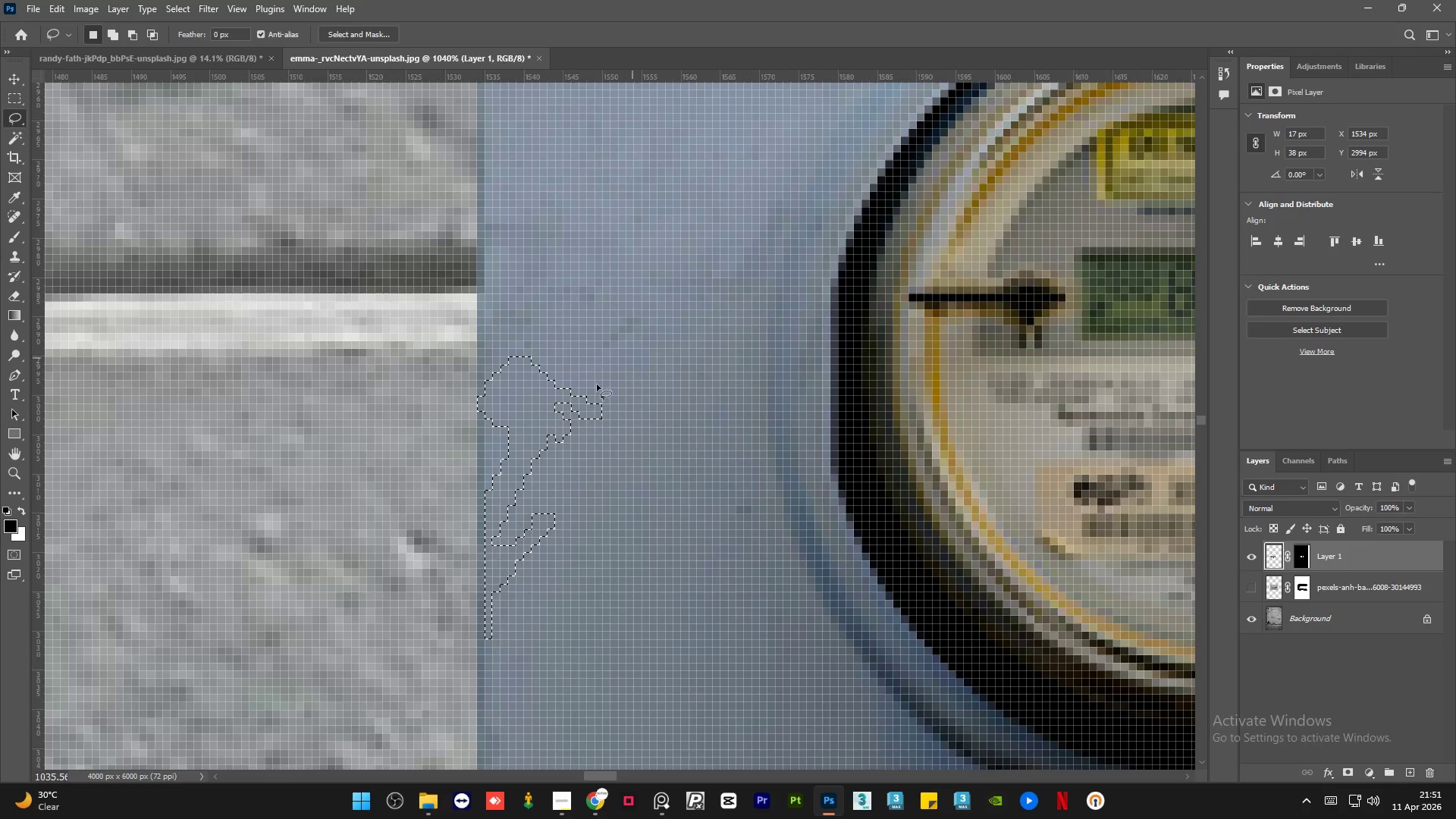 
key(Control+D)
 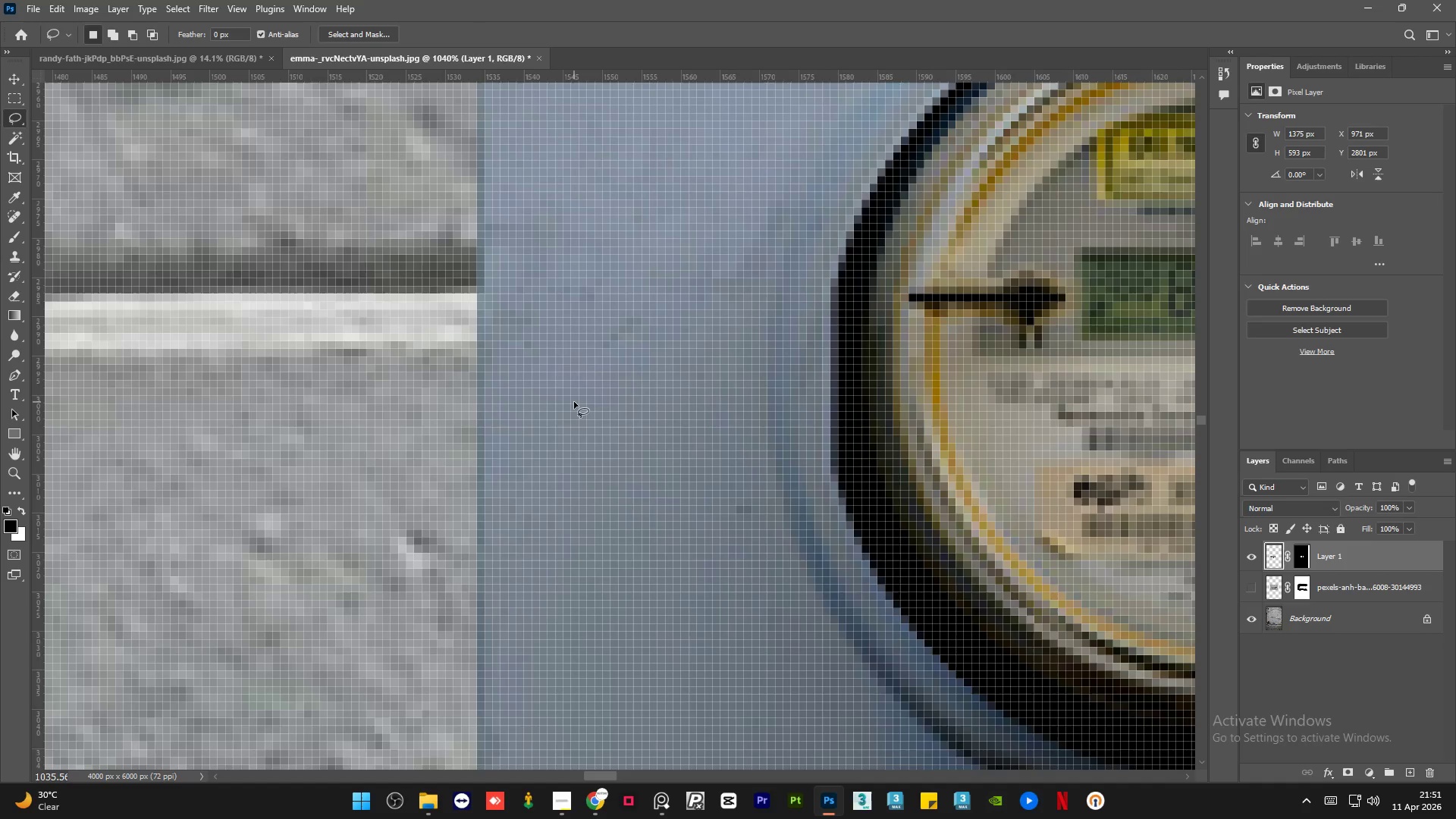 
hold_key(key=AltLeft, duration=1.51)
scroll: coordinate [574, 402], scroll_direction: down, amount: 16.0
 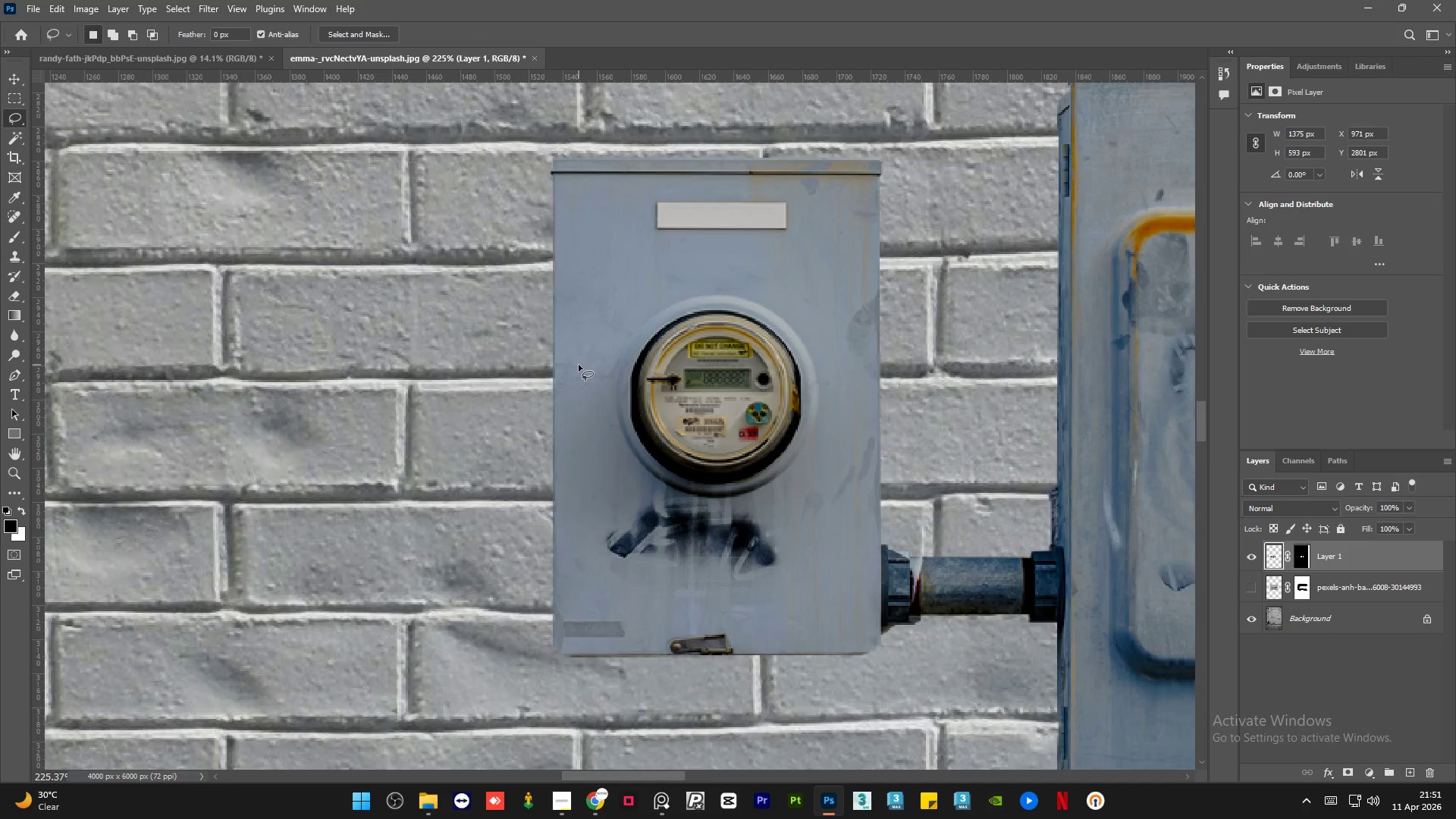 
hold_key(key=AltLeft, duration=1.5)
 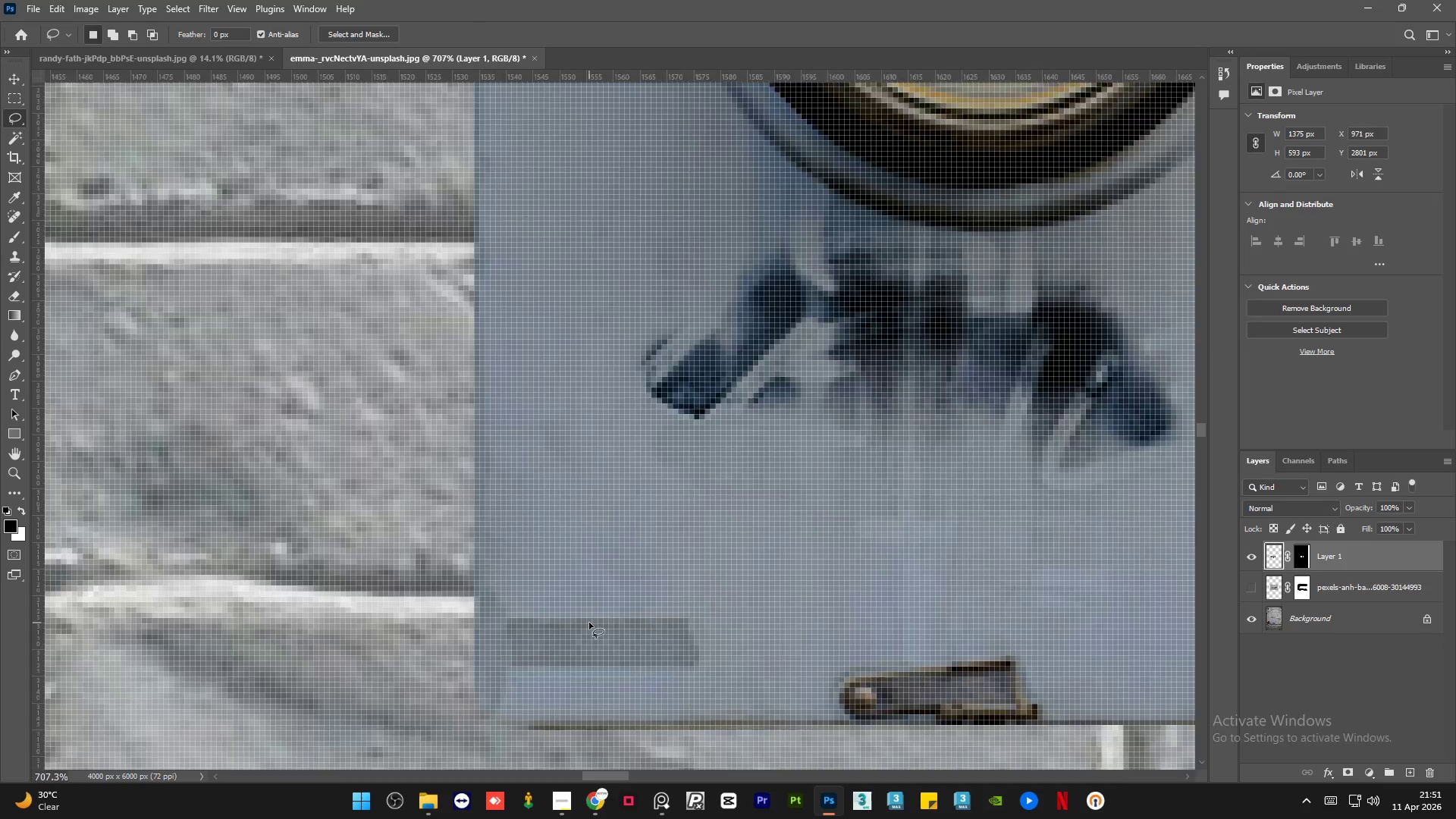 
hold_key(key=AltLeft, duration=1.19)
scroll: coordinate [589, 623], scroll_direction: up, amount: 13.0
 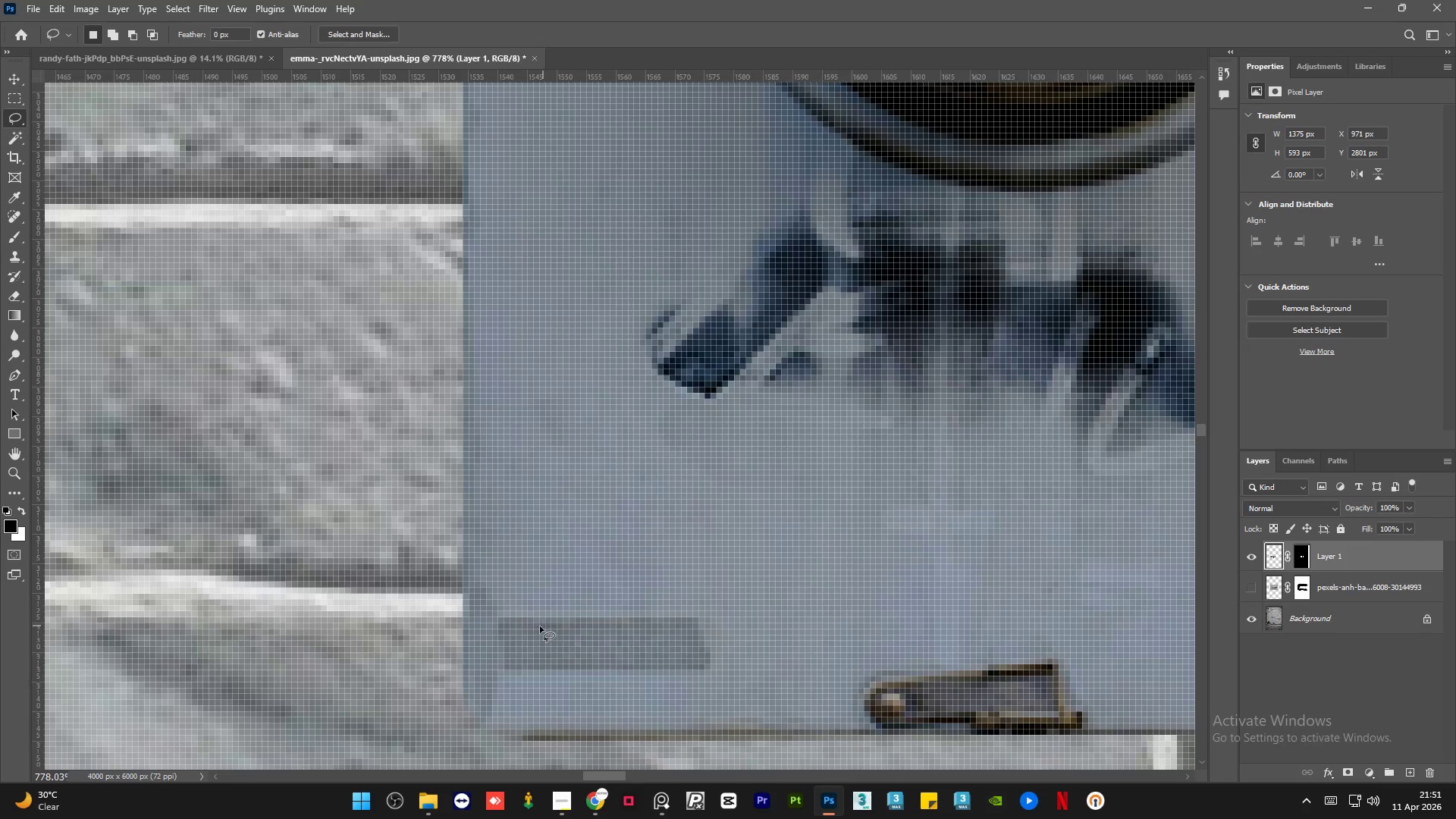 
wait(5.97)
 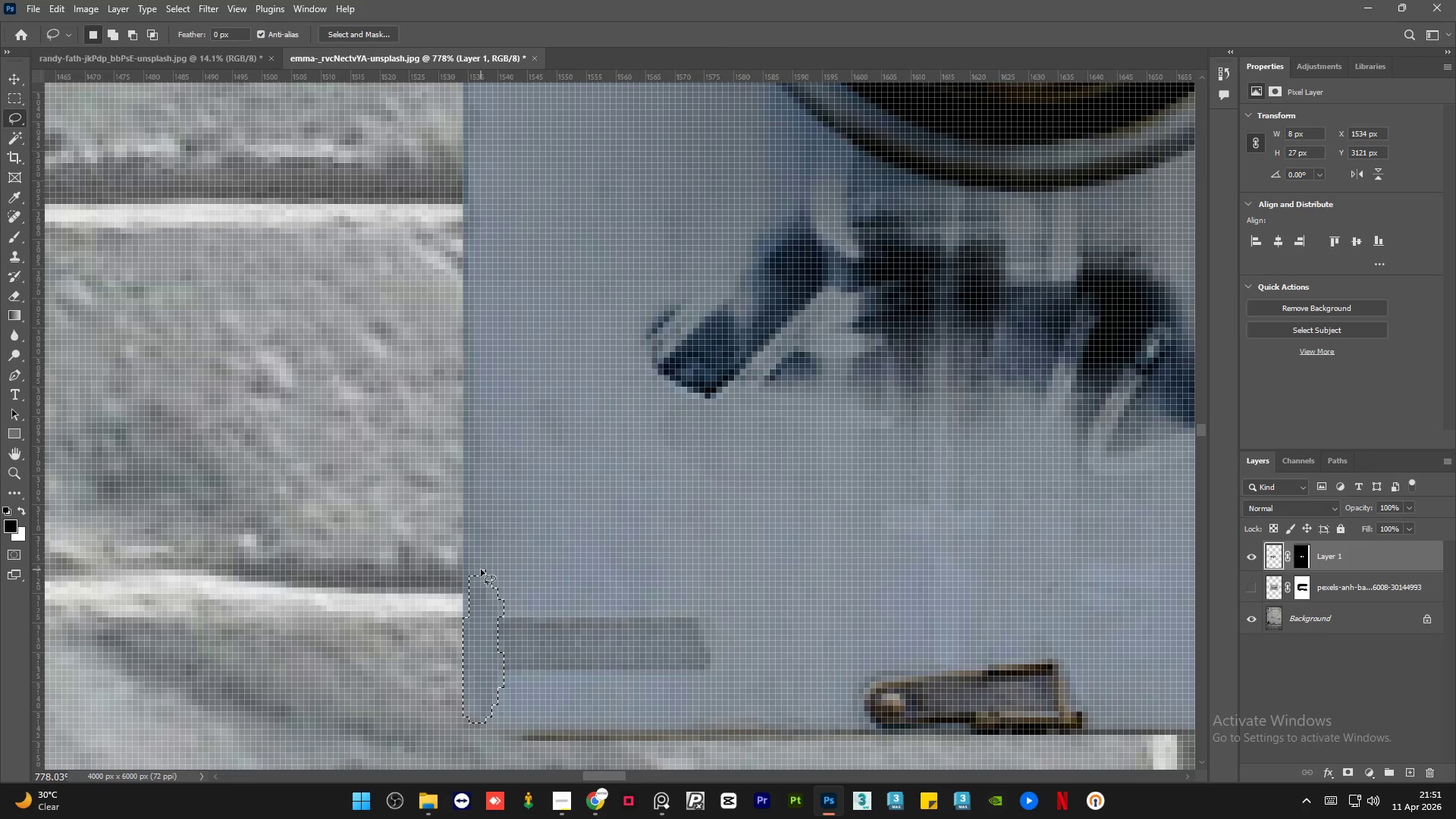 
key(Shift+F5)
 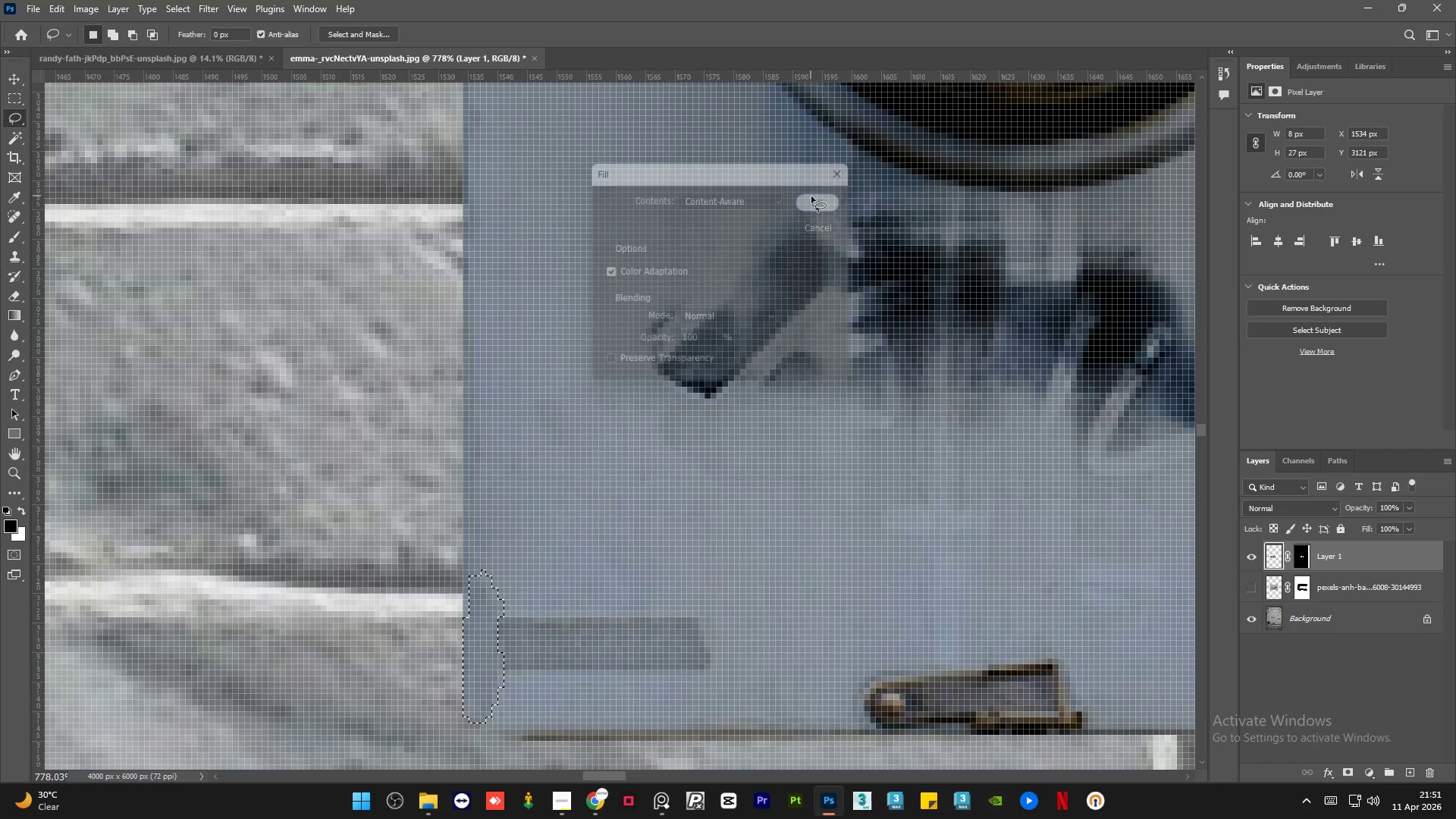 
key(Control+D)
 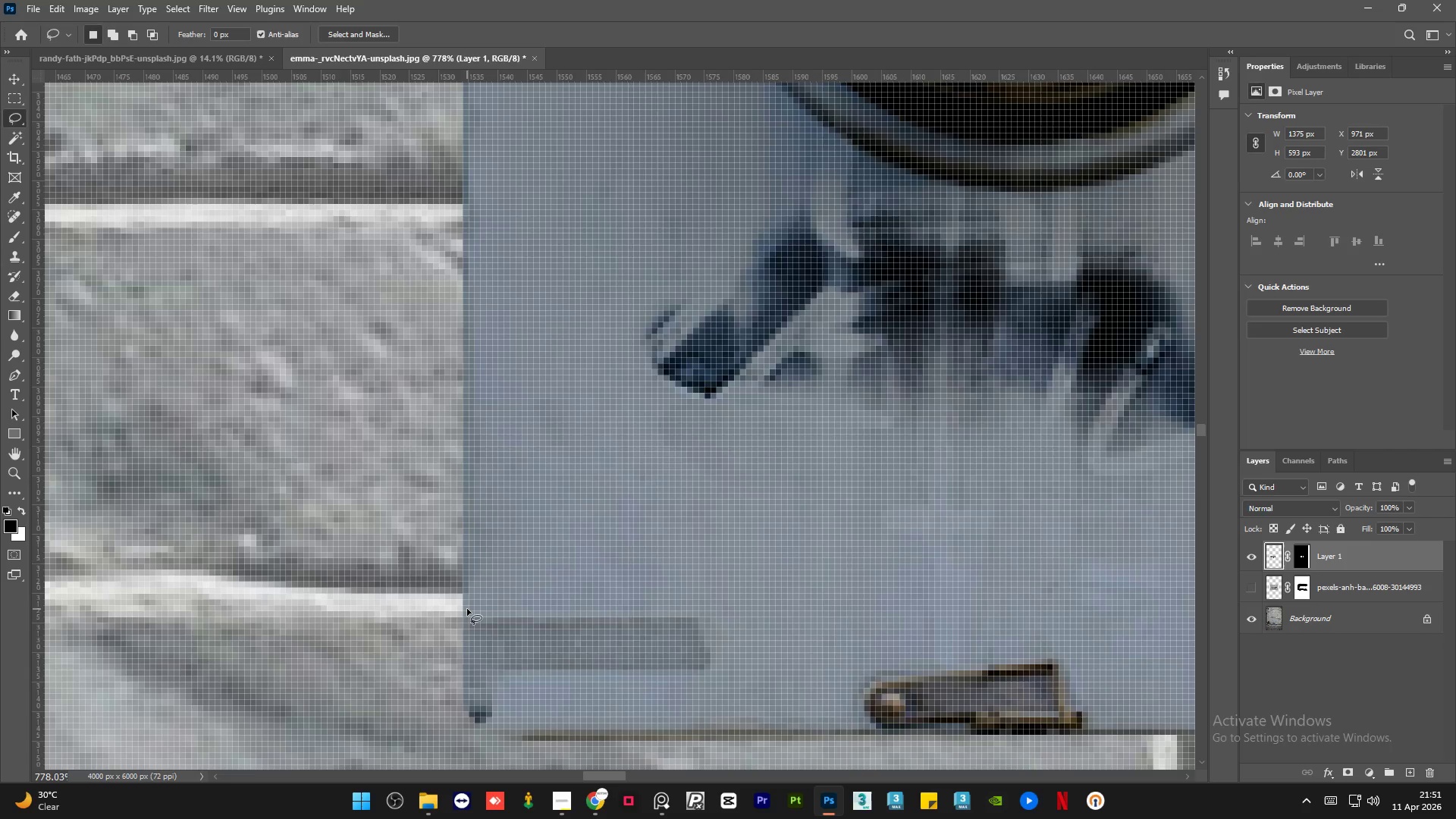 
left_click_drag(start_coordinate=[467, 609], to_coordinate=[467, 604])
 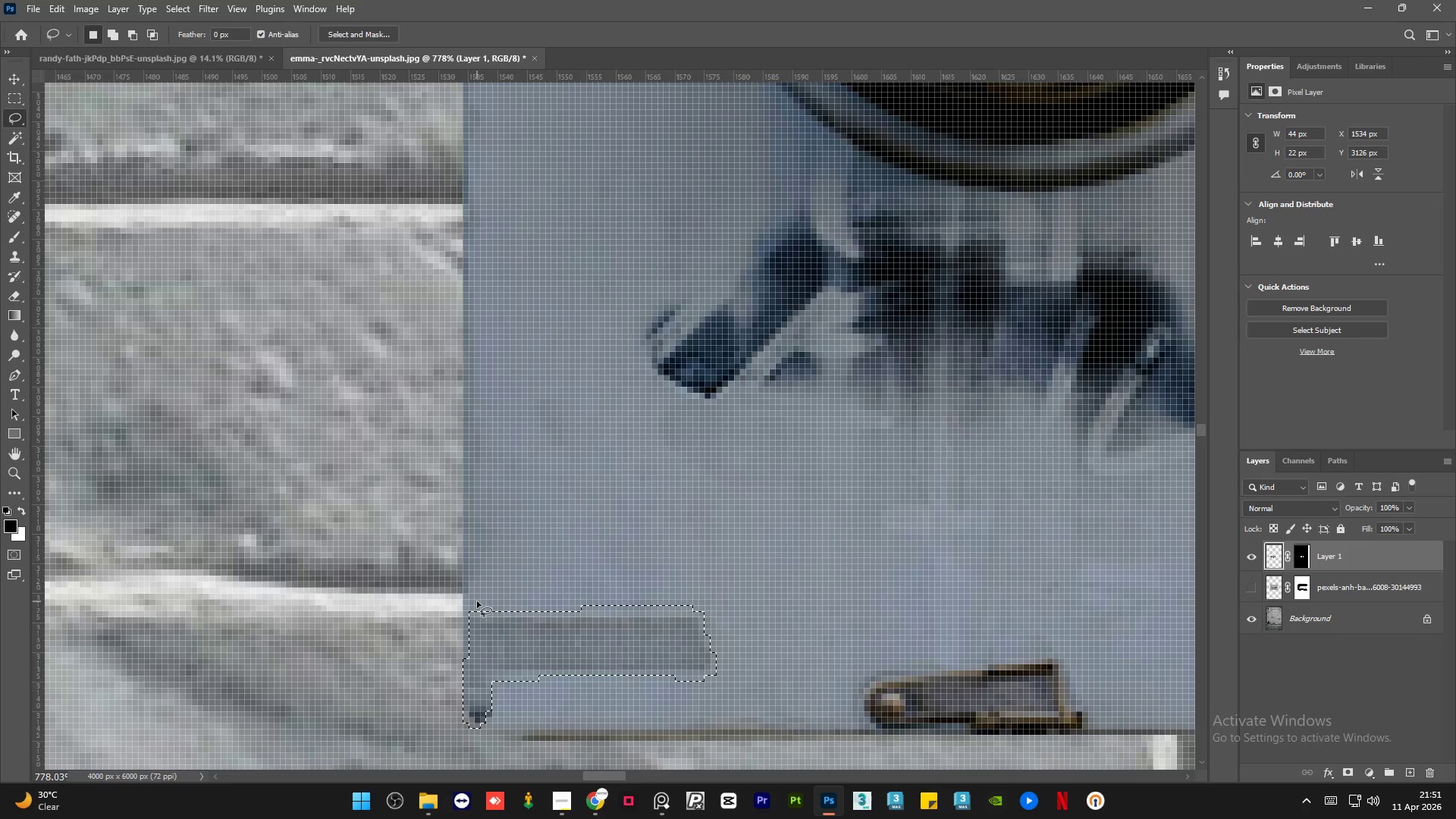 
key(Shift+F5)
 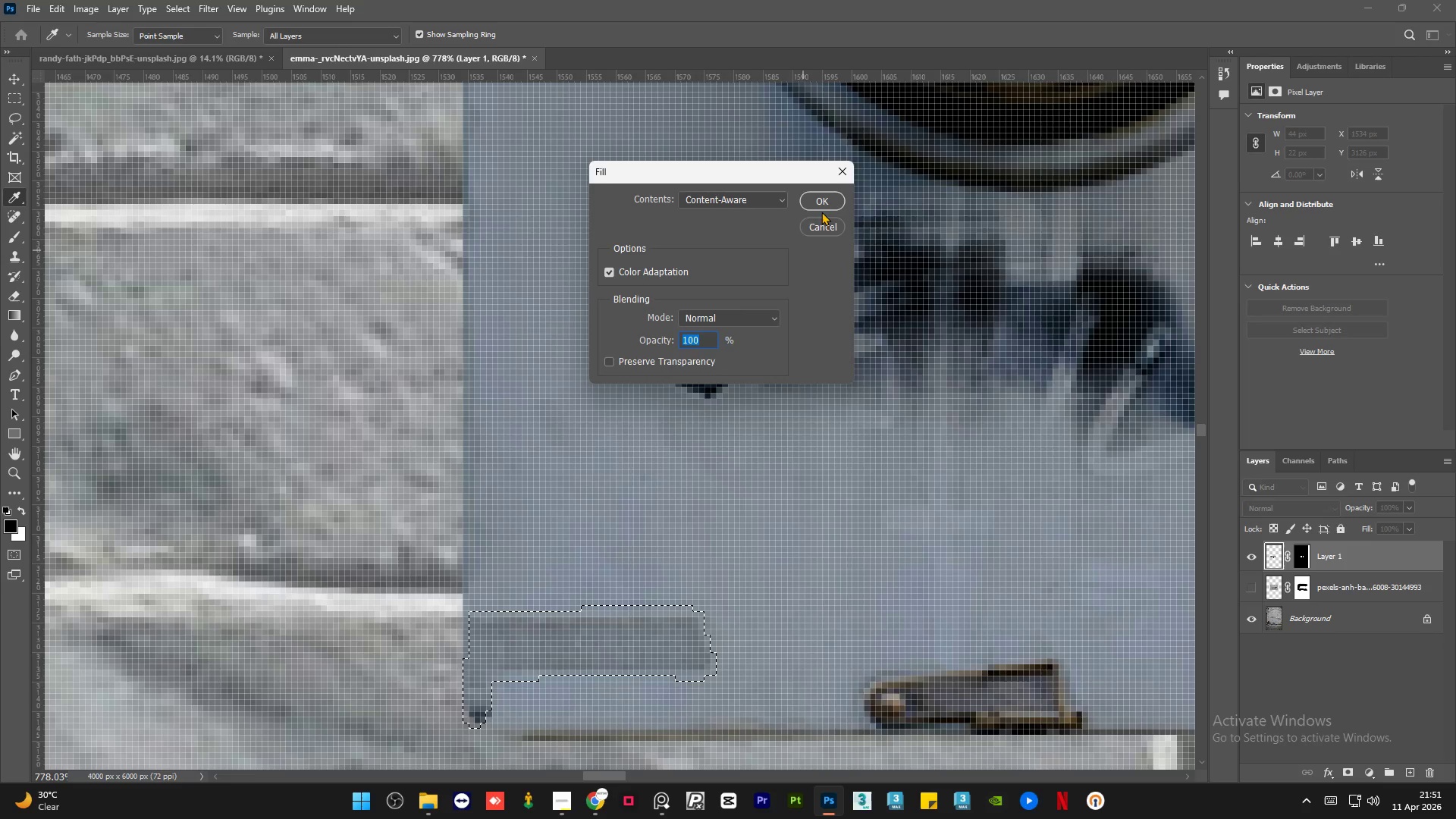 
left_click([821, 193])
 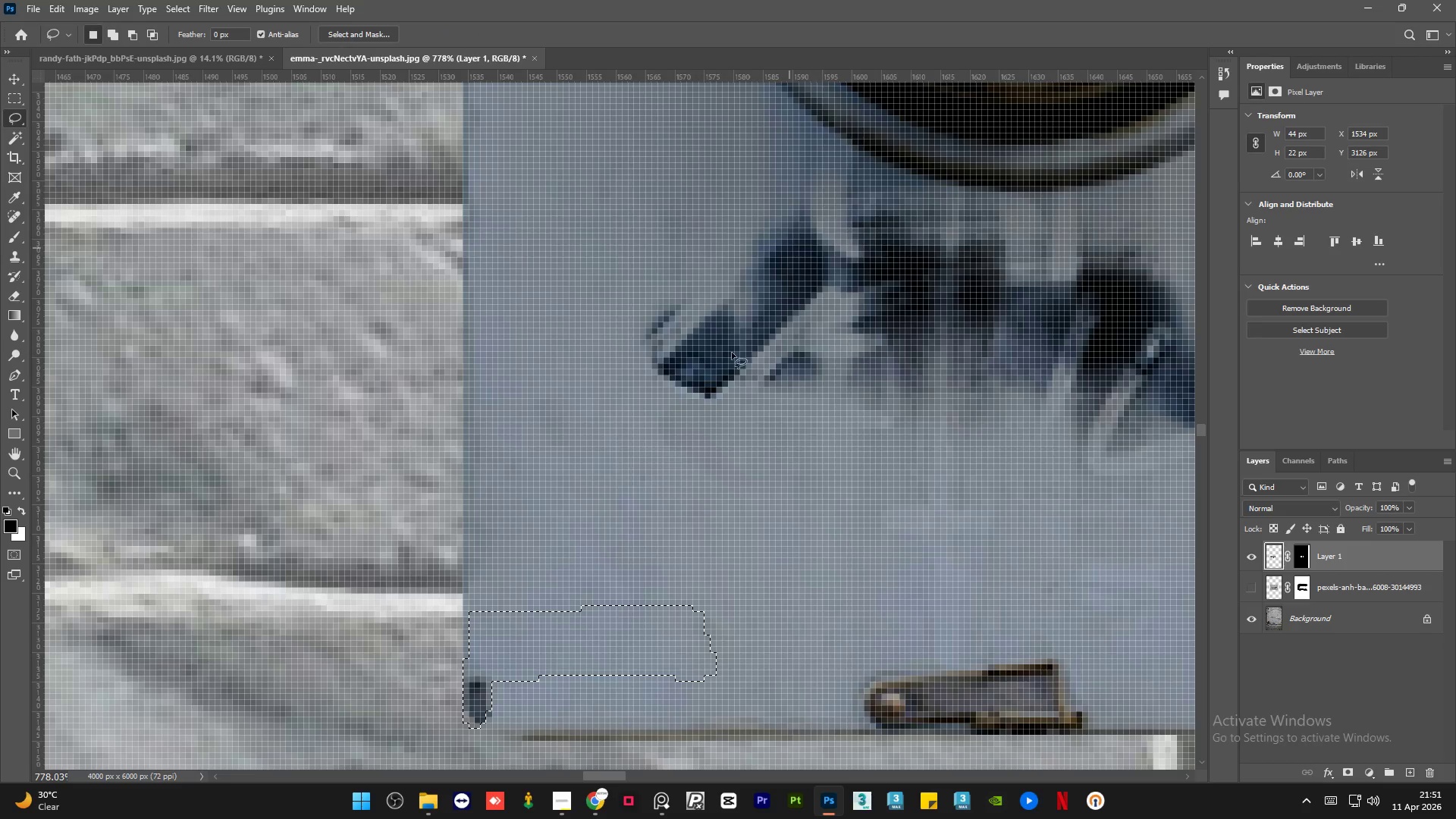 
key(Control+D)
 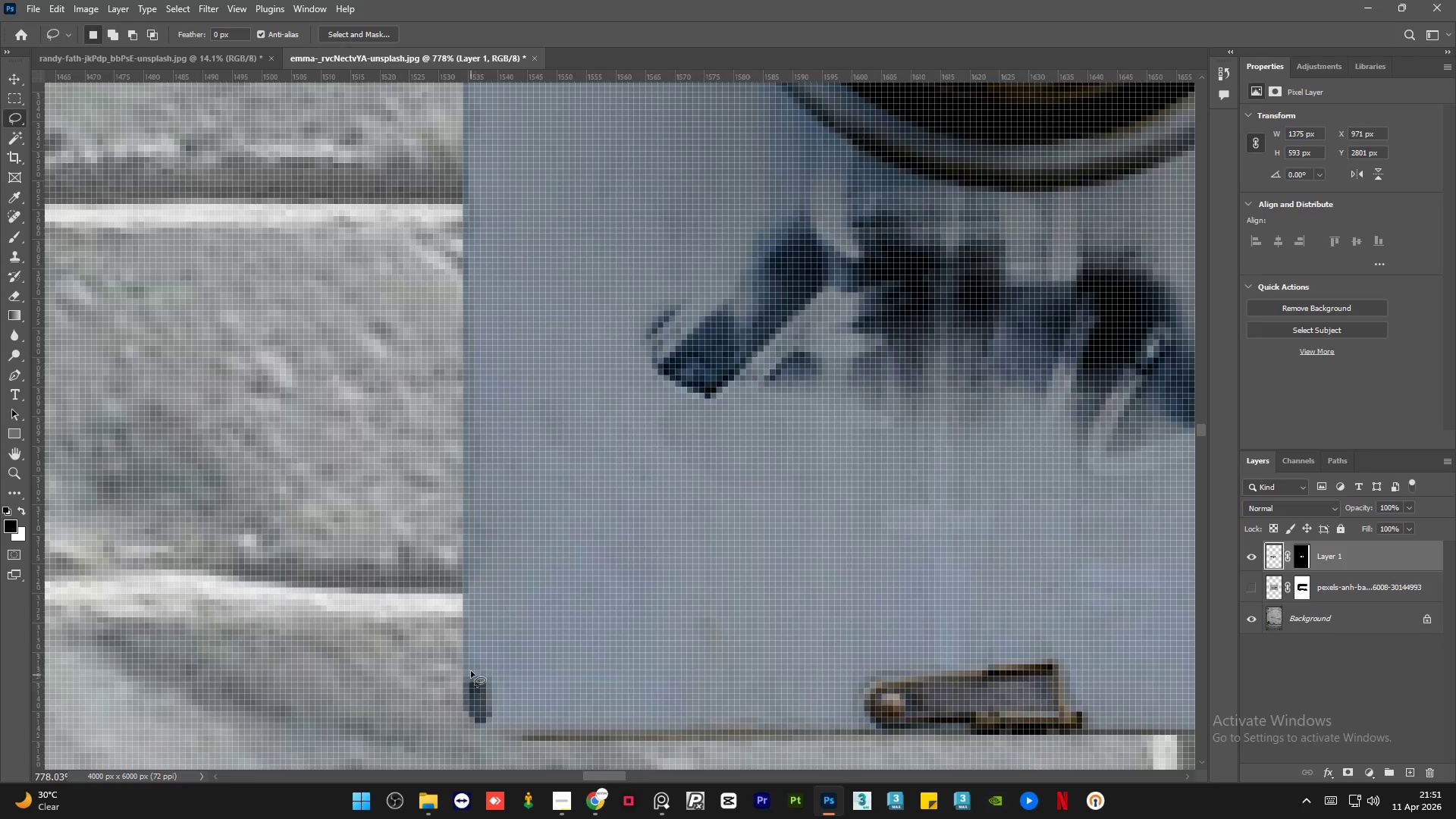 
left_click_drag(start_coordinate=[465, 670], to_coordinate=[474, 665])
 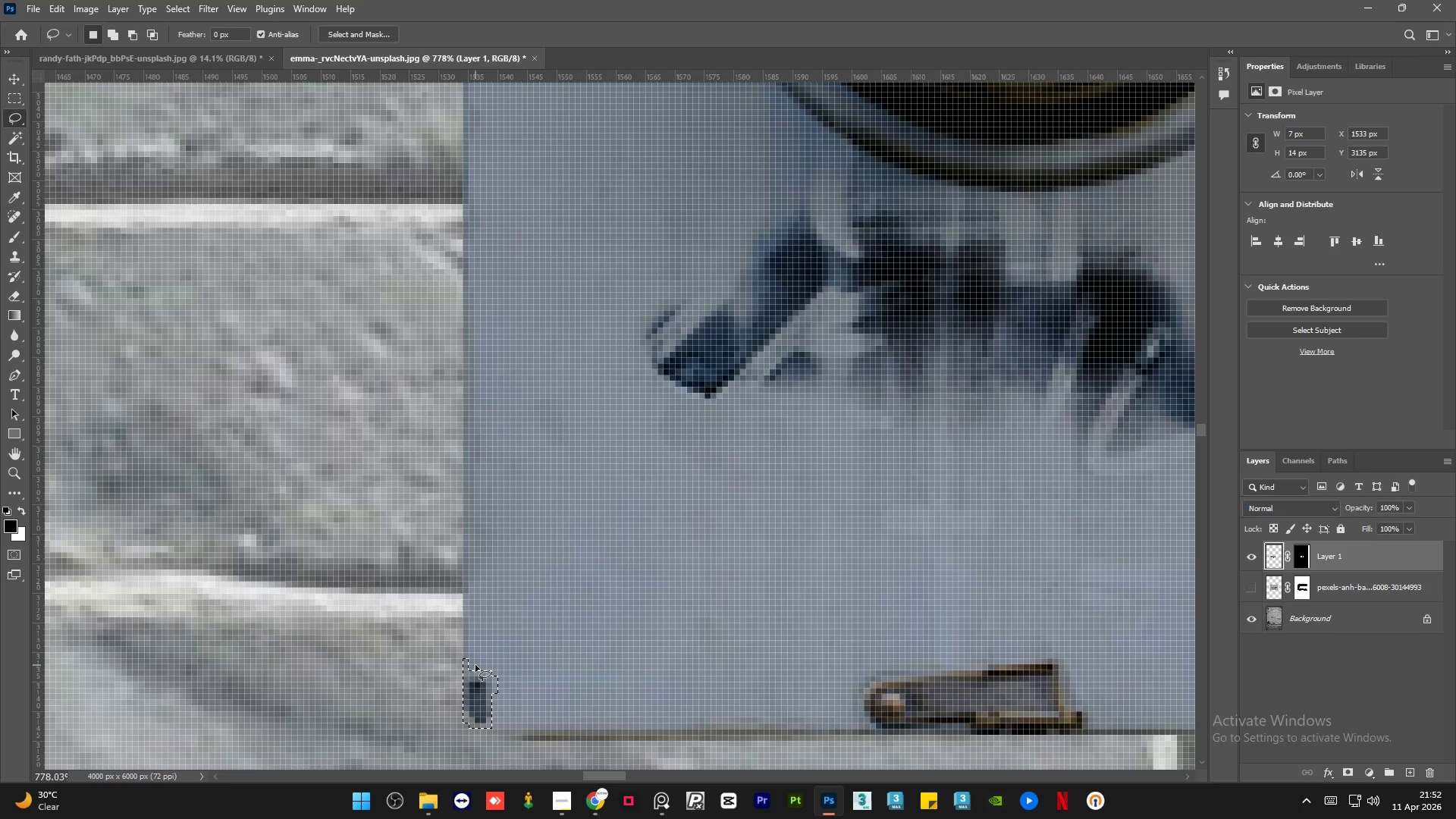 
key(Shift+F5)
 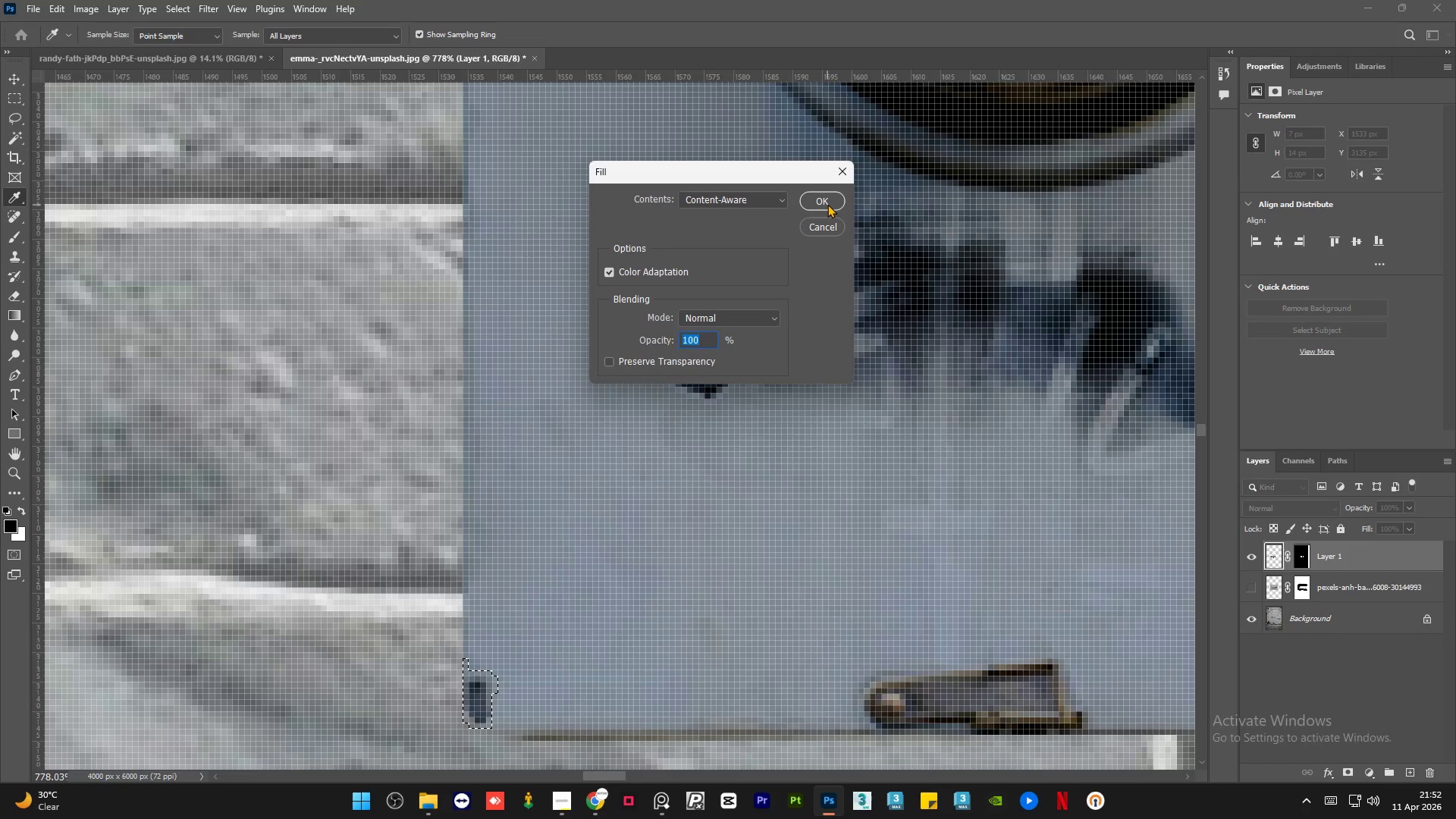 
left_click([824, 198])
 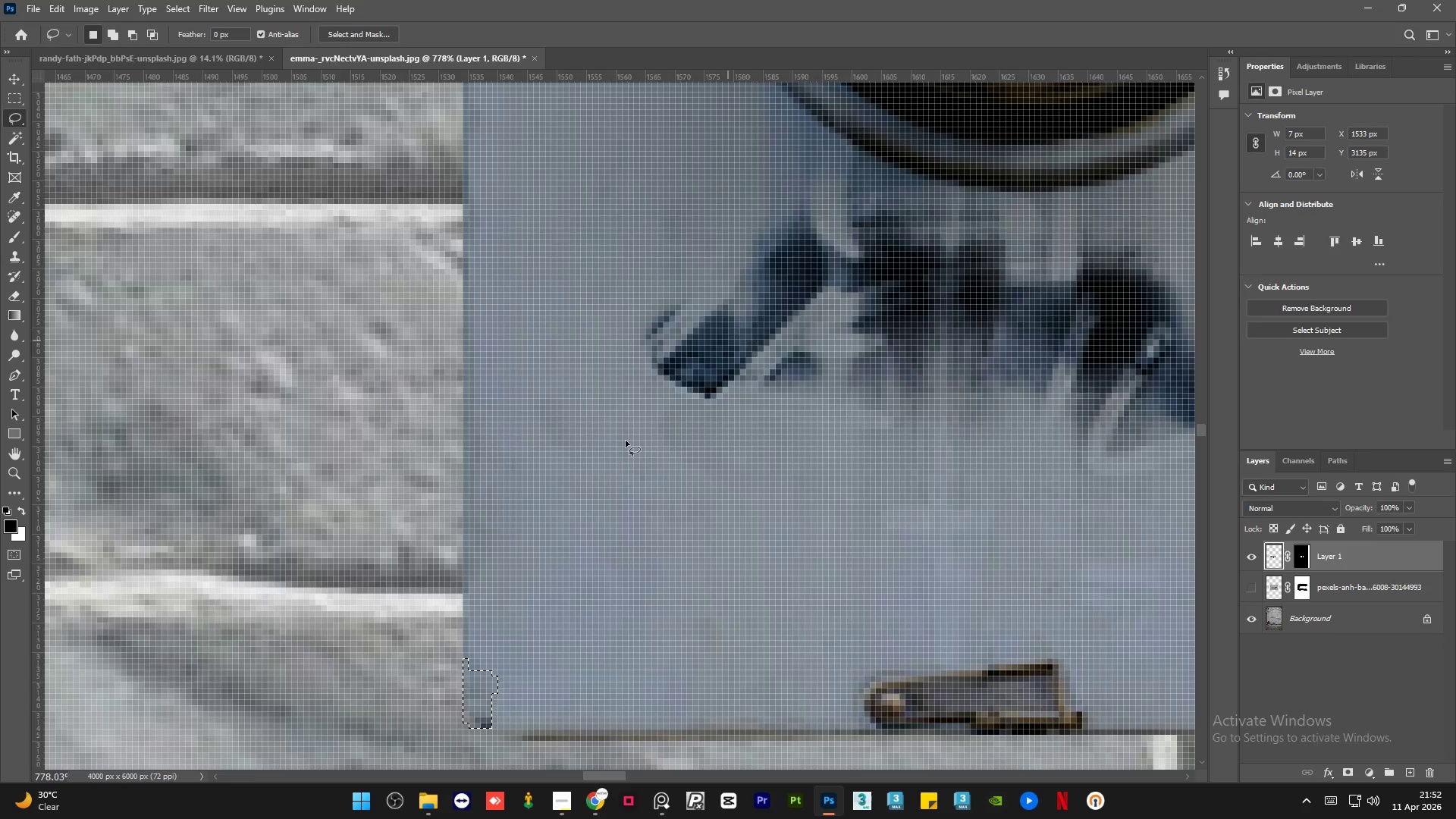 
key(Control+D)
 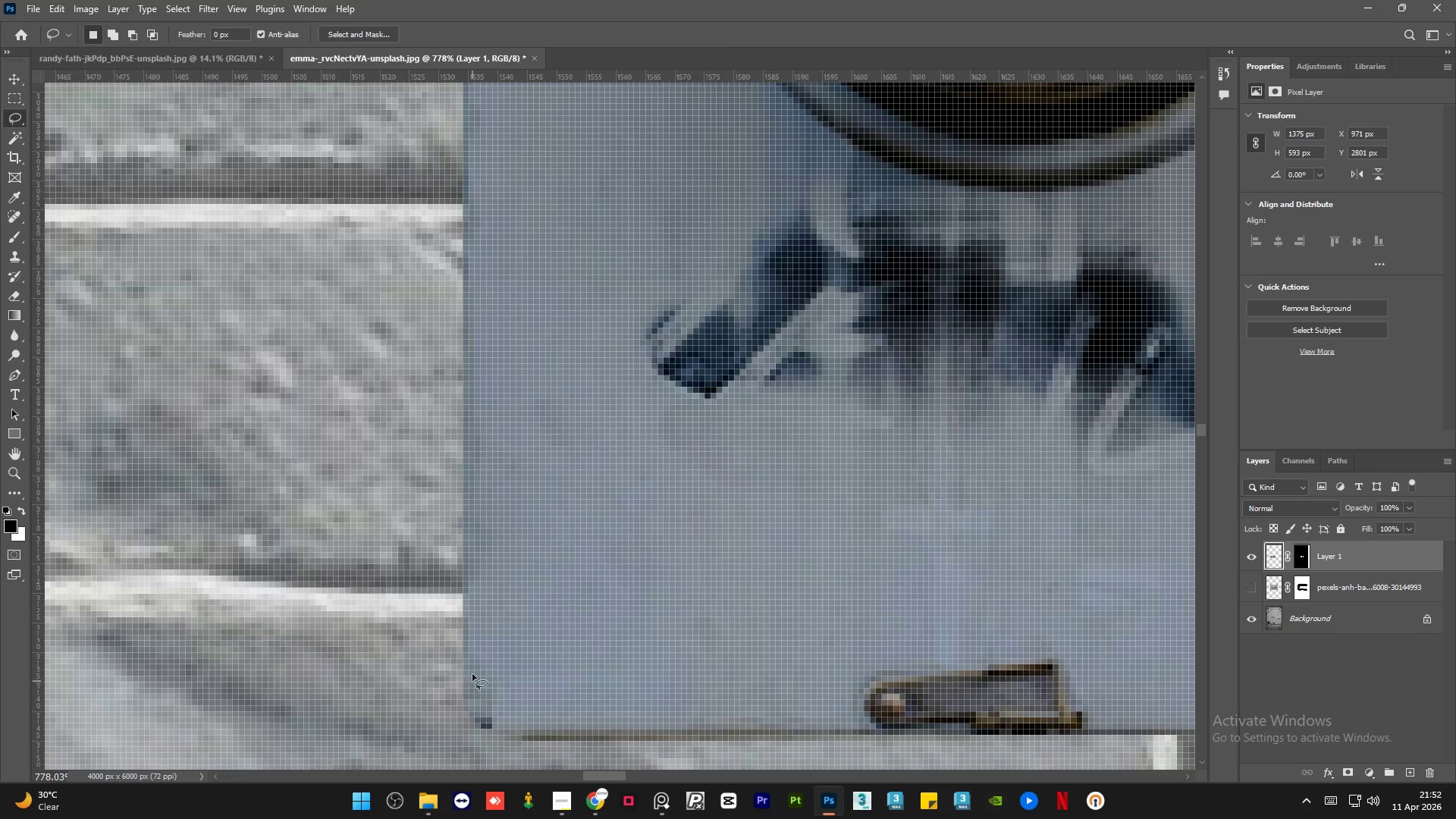 
left_click_drag(start_coordinate=[466, 651], to_coordinate=[461, 646])
 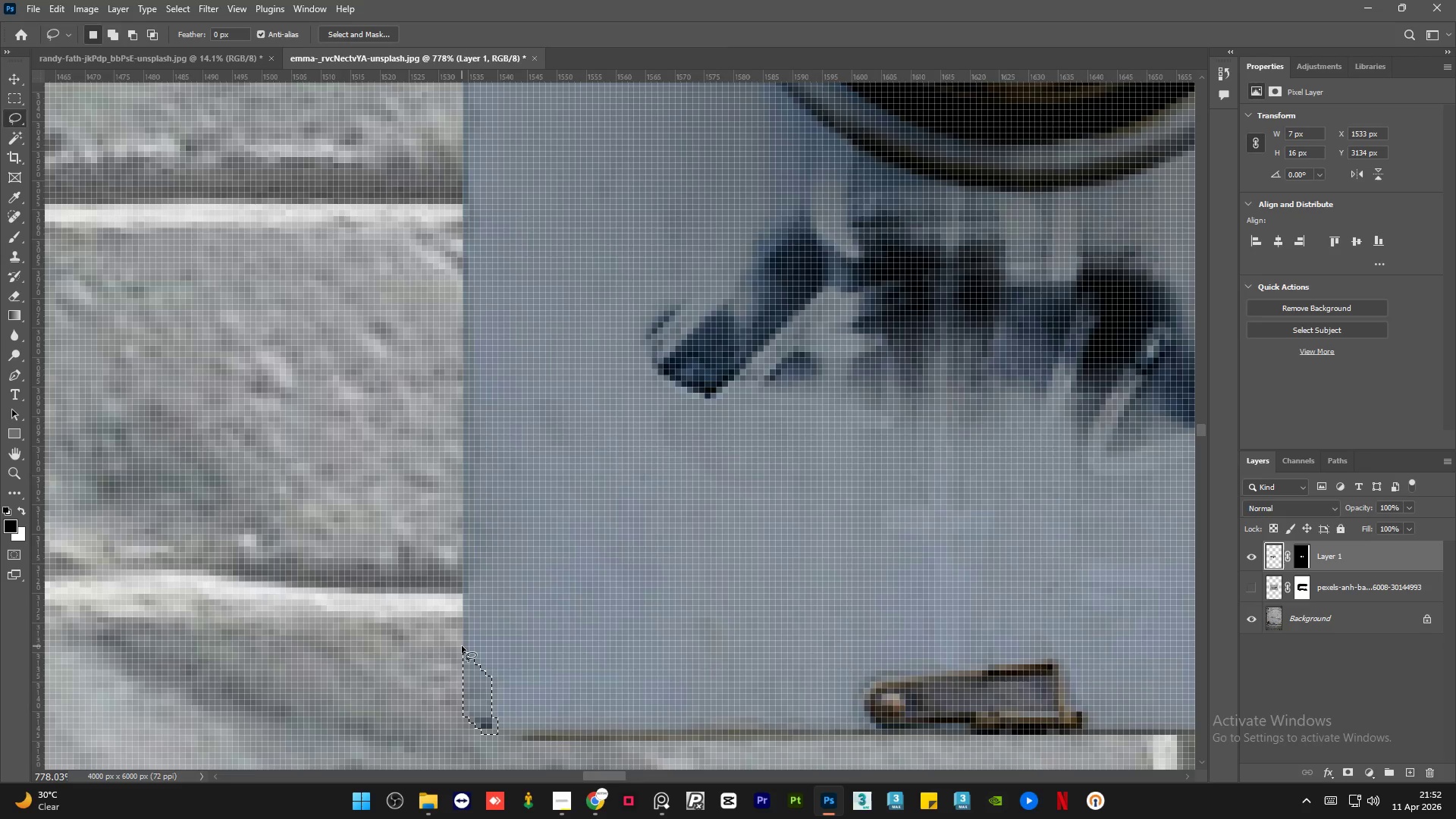 
key(Shift+F5)
 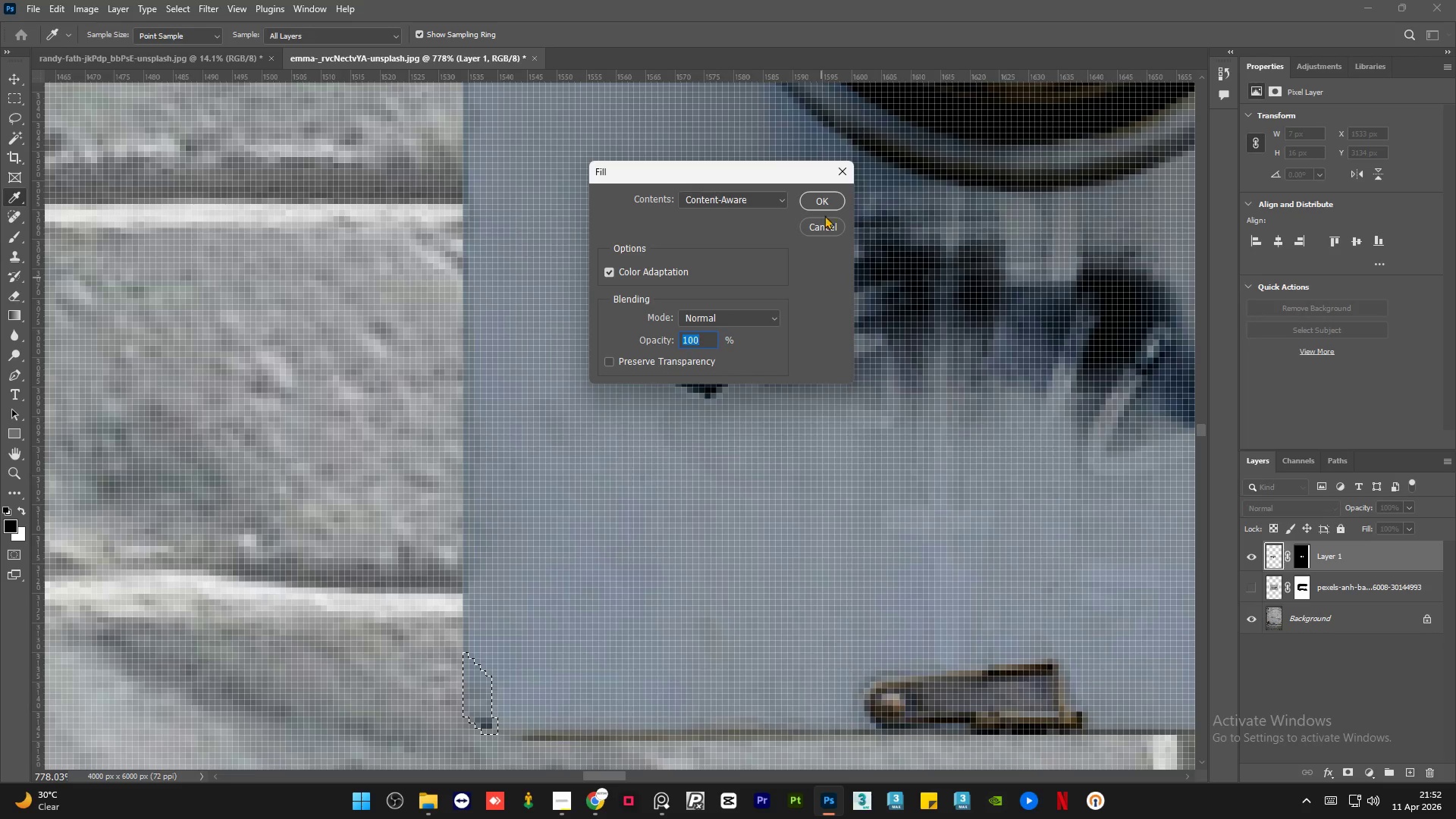 
left_click([824, 199])
 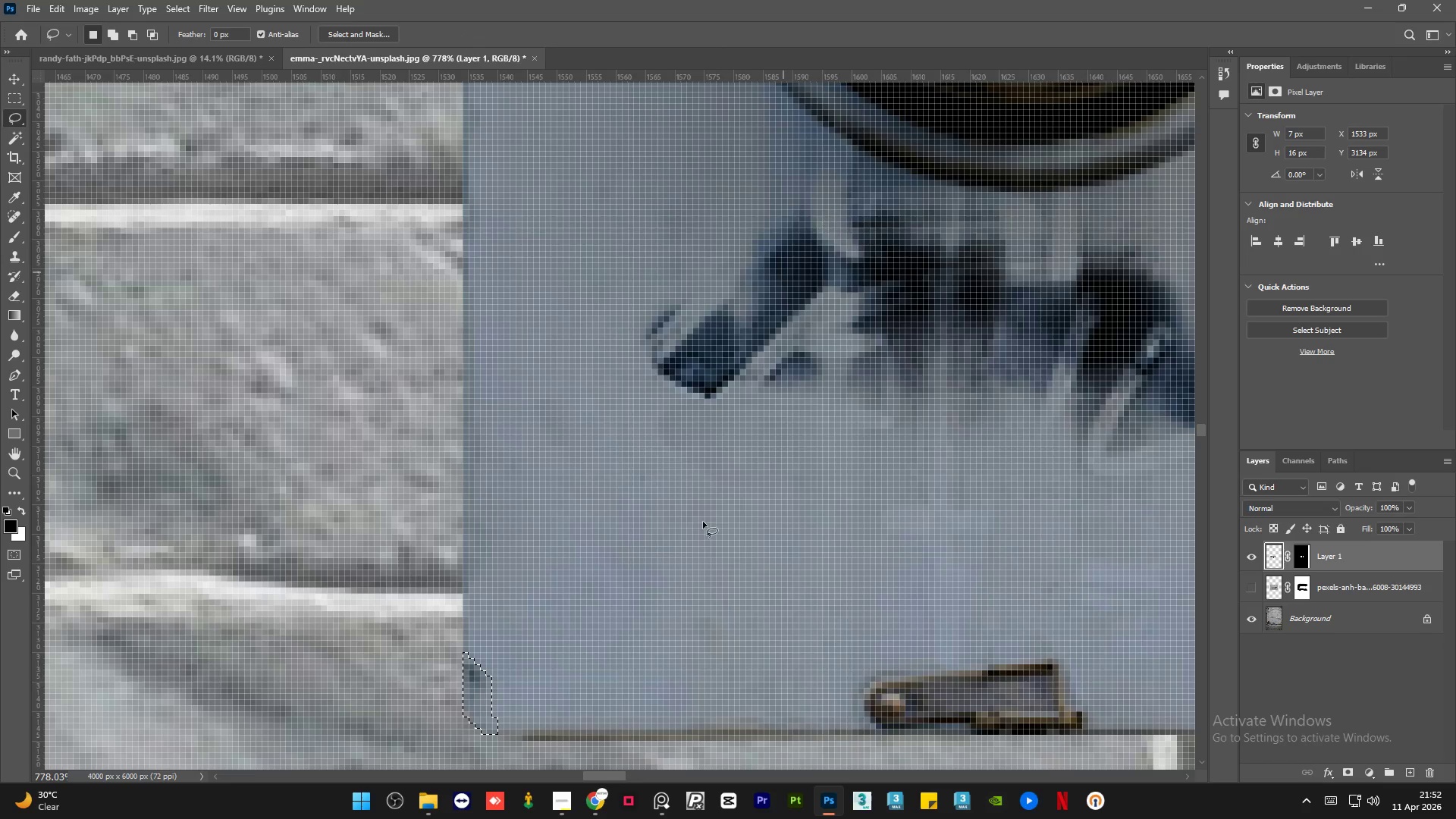 
key(Control+D)
 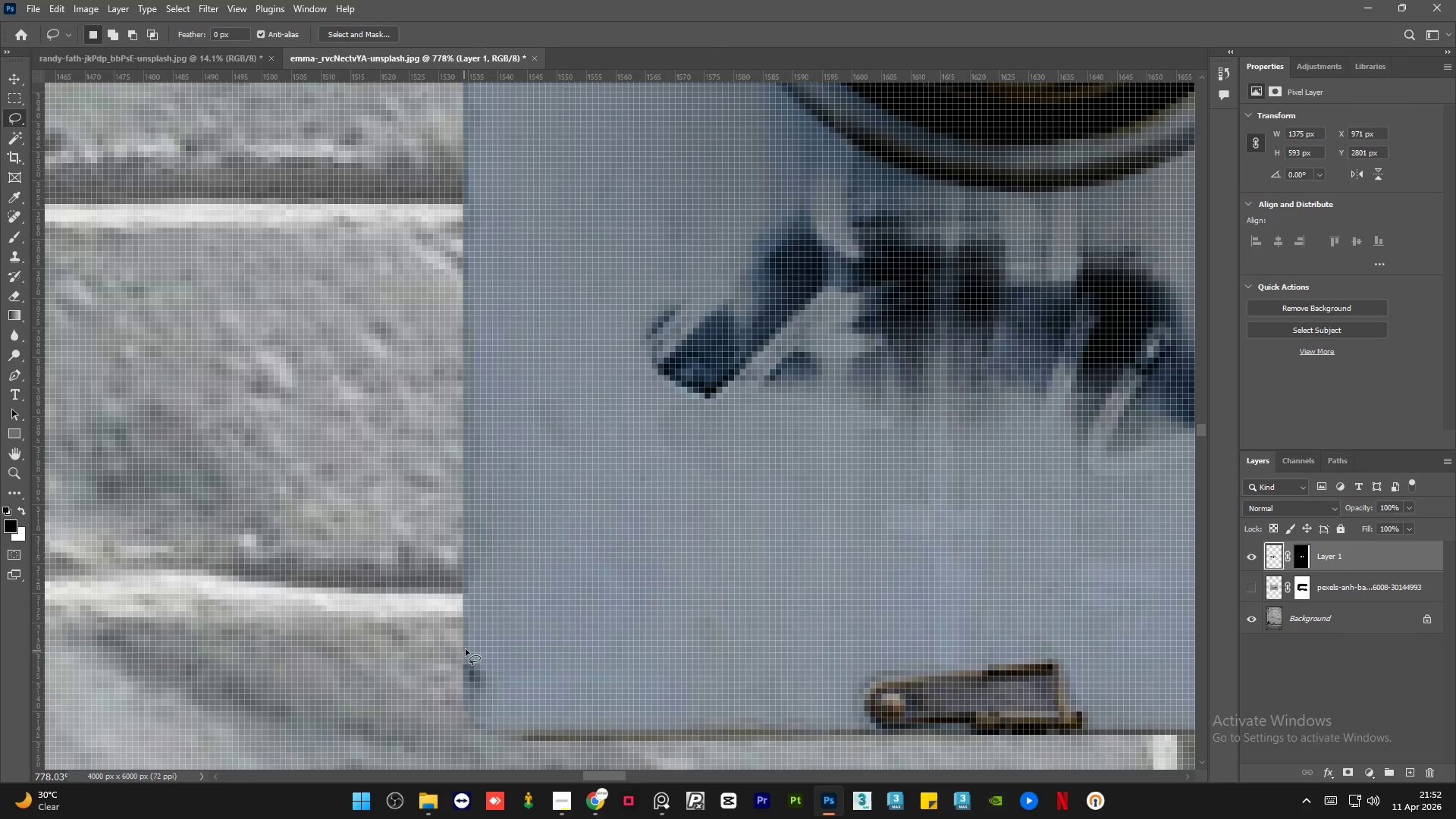 
left_click_drag(start_coordinate=[471, 648], to_coordinate=[472, 644])
 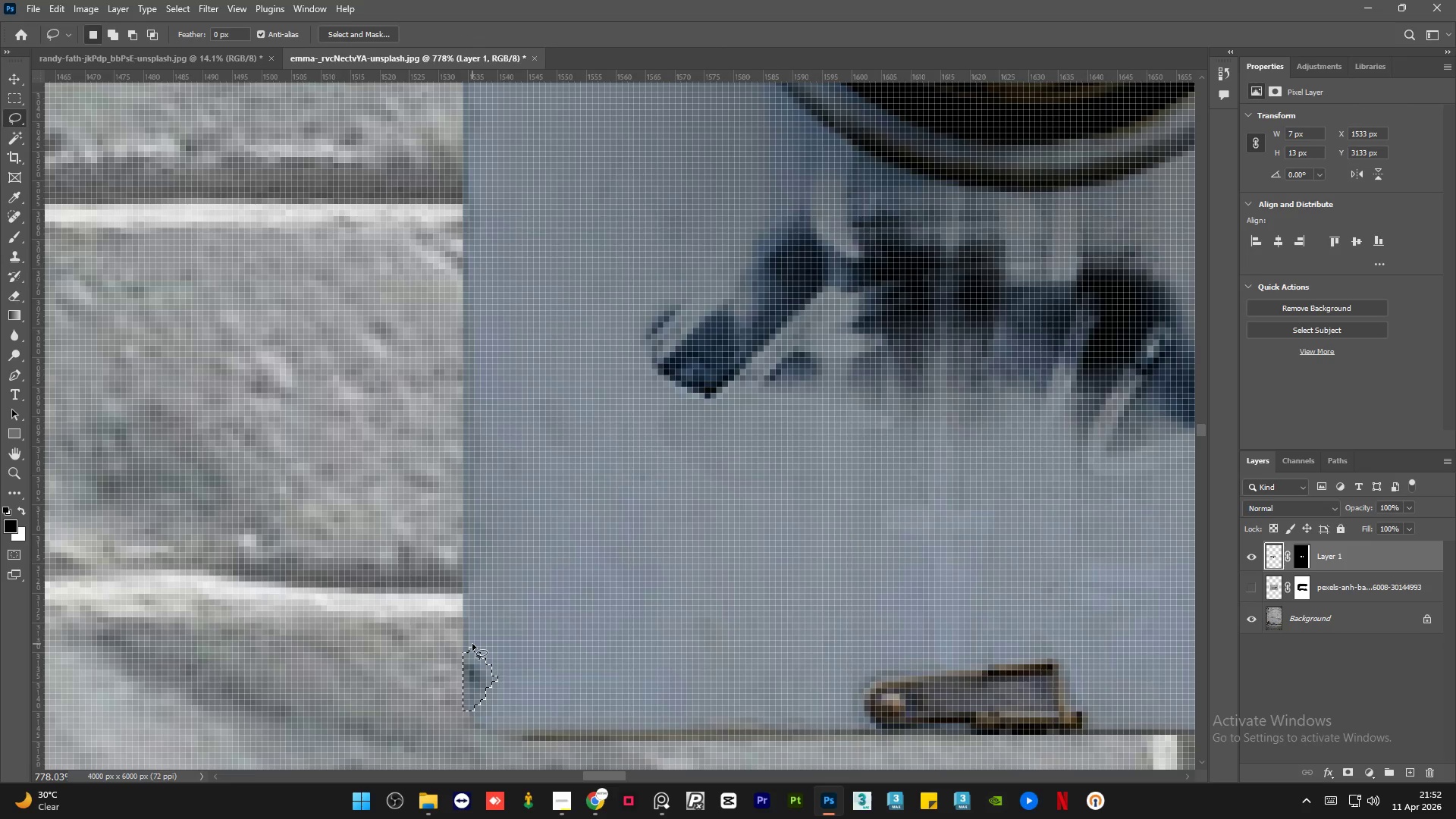 
key(Shift+F5)
 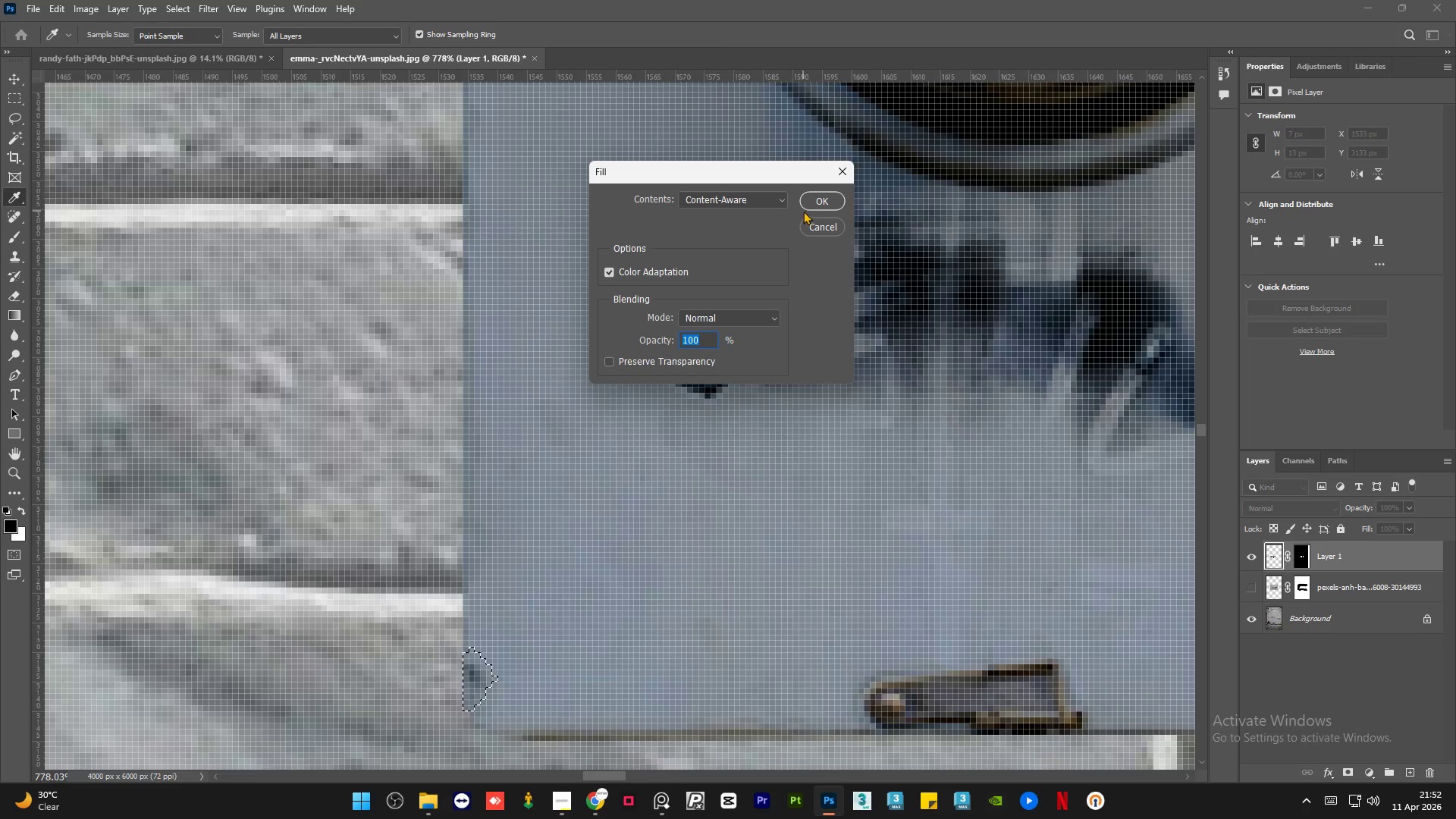 
left_click([808, 204])
 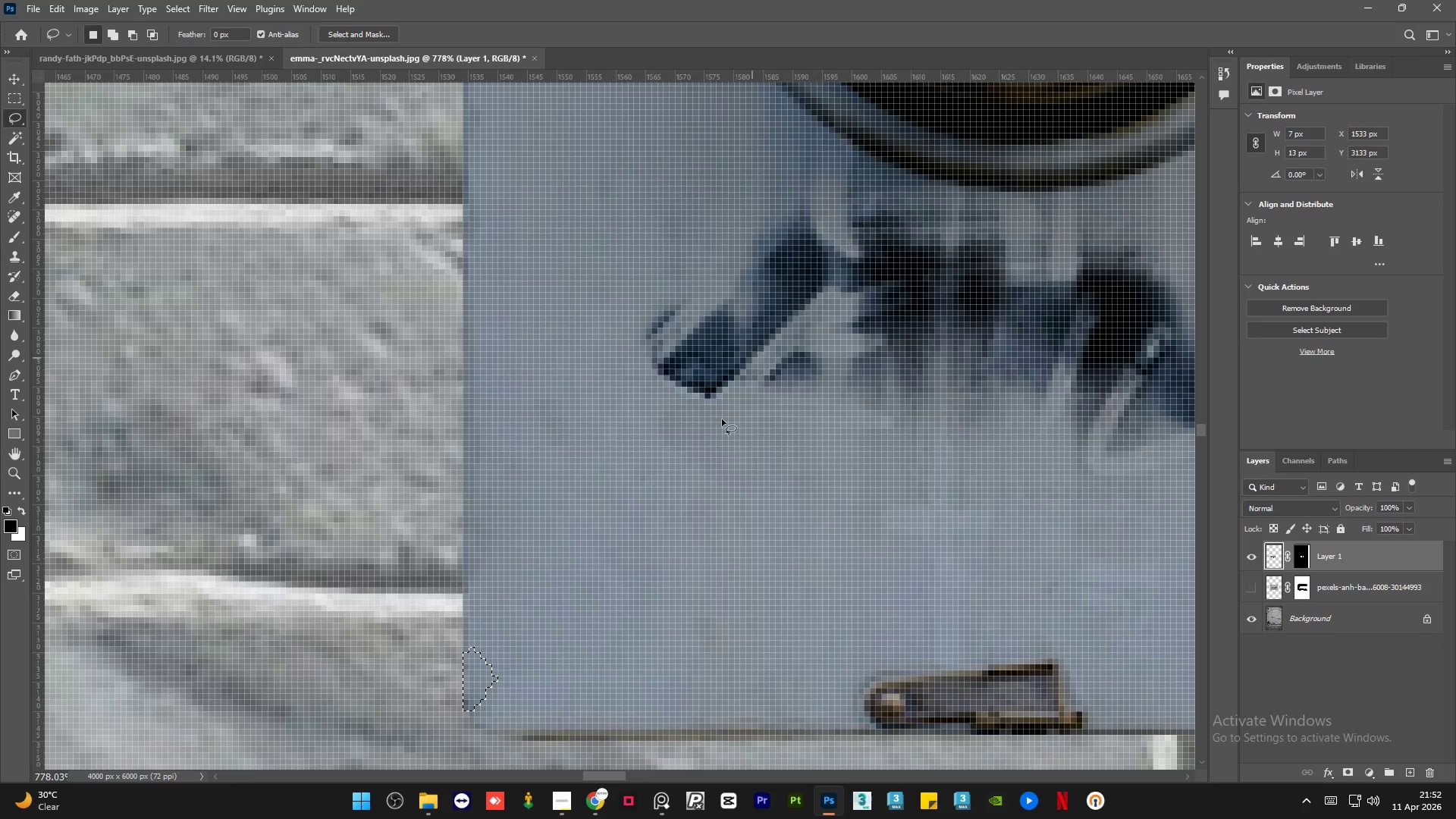 
key(Control+D)
 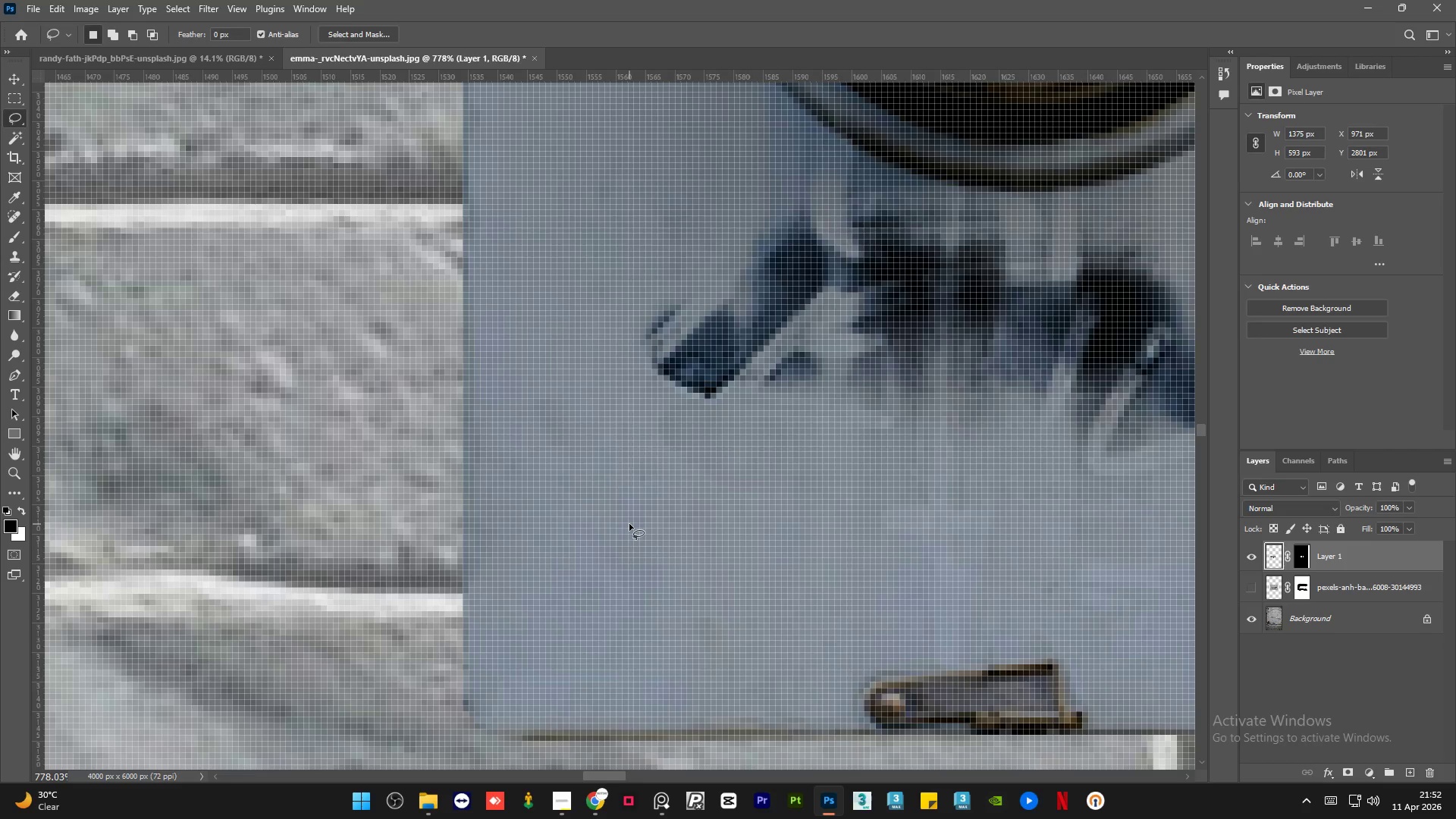 
hold_key(key=AltLeft, duration=1.5)
hold_key(key=AltLeft, duration=0.61)
hold_key(key=AltLeft, duration=1.14)
scroll: coordinate [670, 557], scroll_direction: down, amount: 1.0
 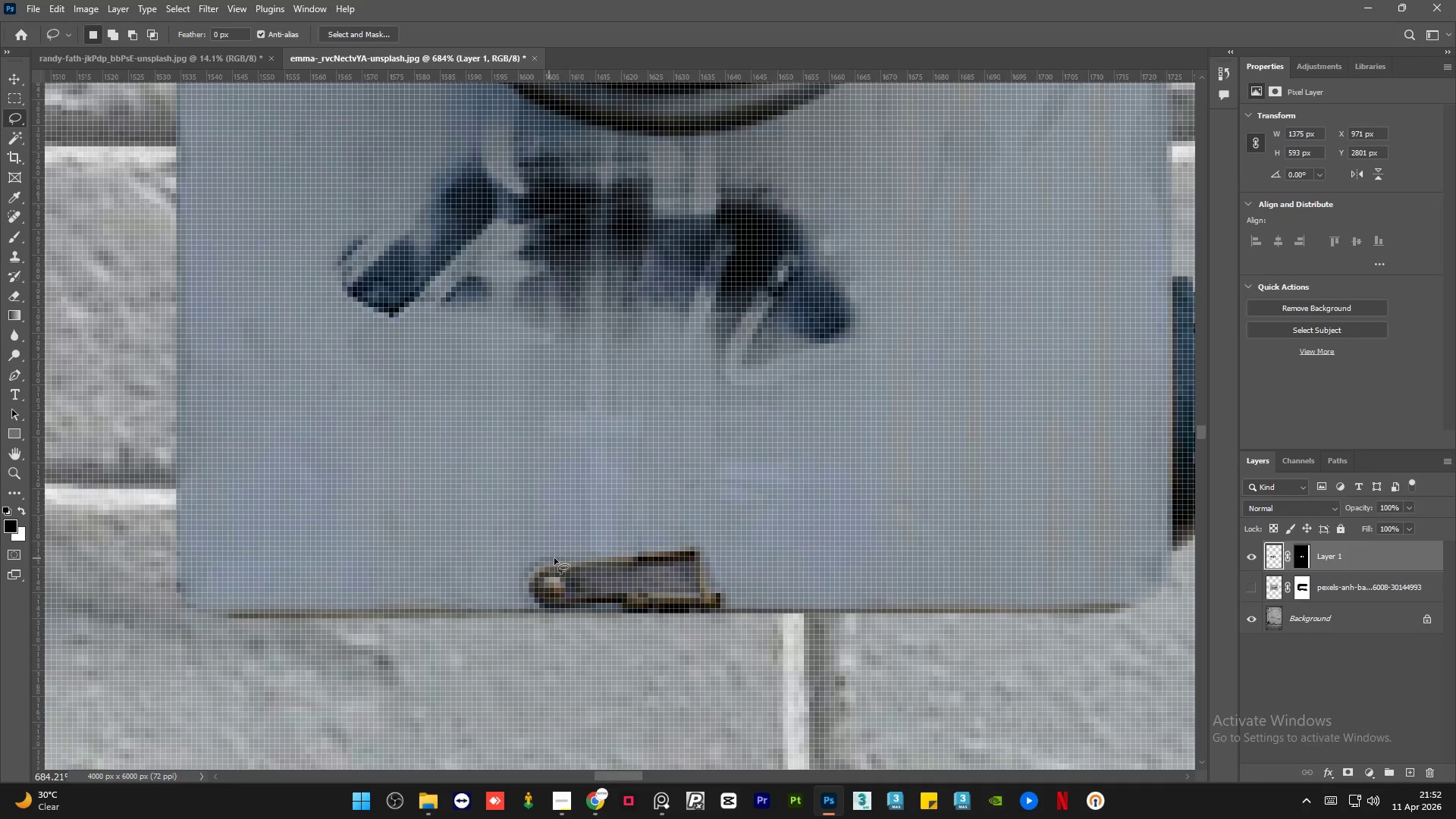 
hold_key(key=AltLeft, duration=0.44)
scroll: coordinate [623, 562], scroll_direction: up, amount: 3.0
 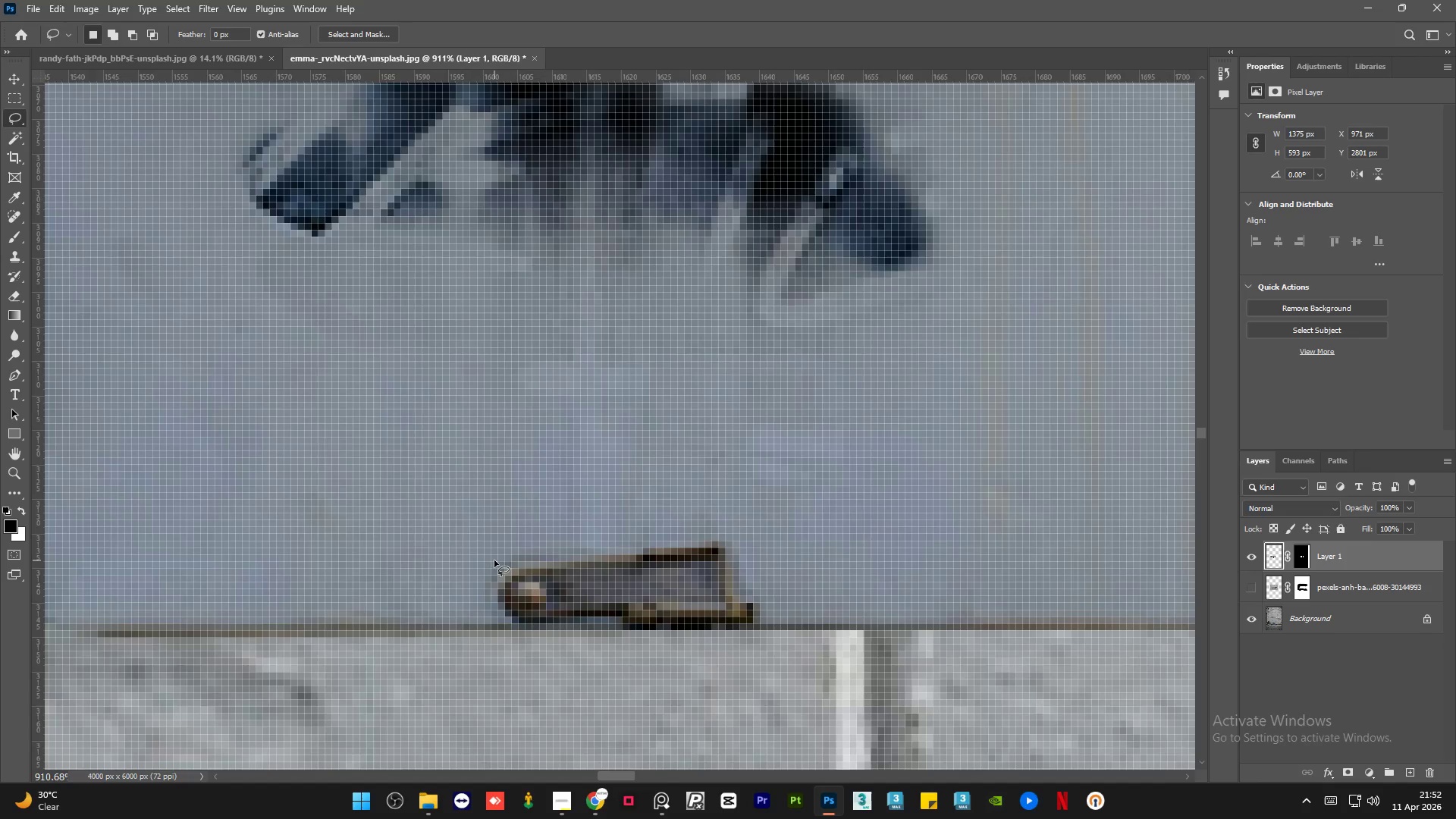 
left_click_drag(start_coordinate=[494, 557], to_coordinate=[500, 555])
 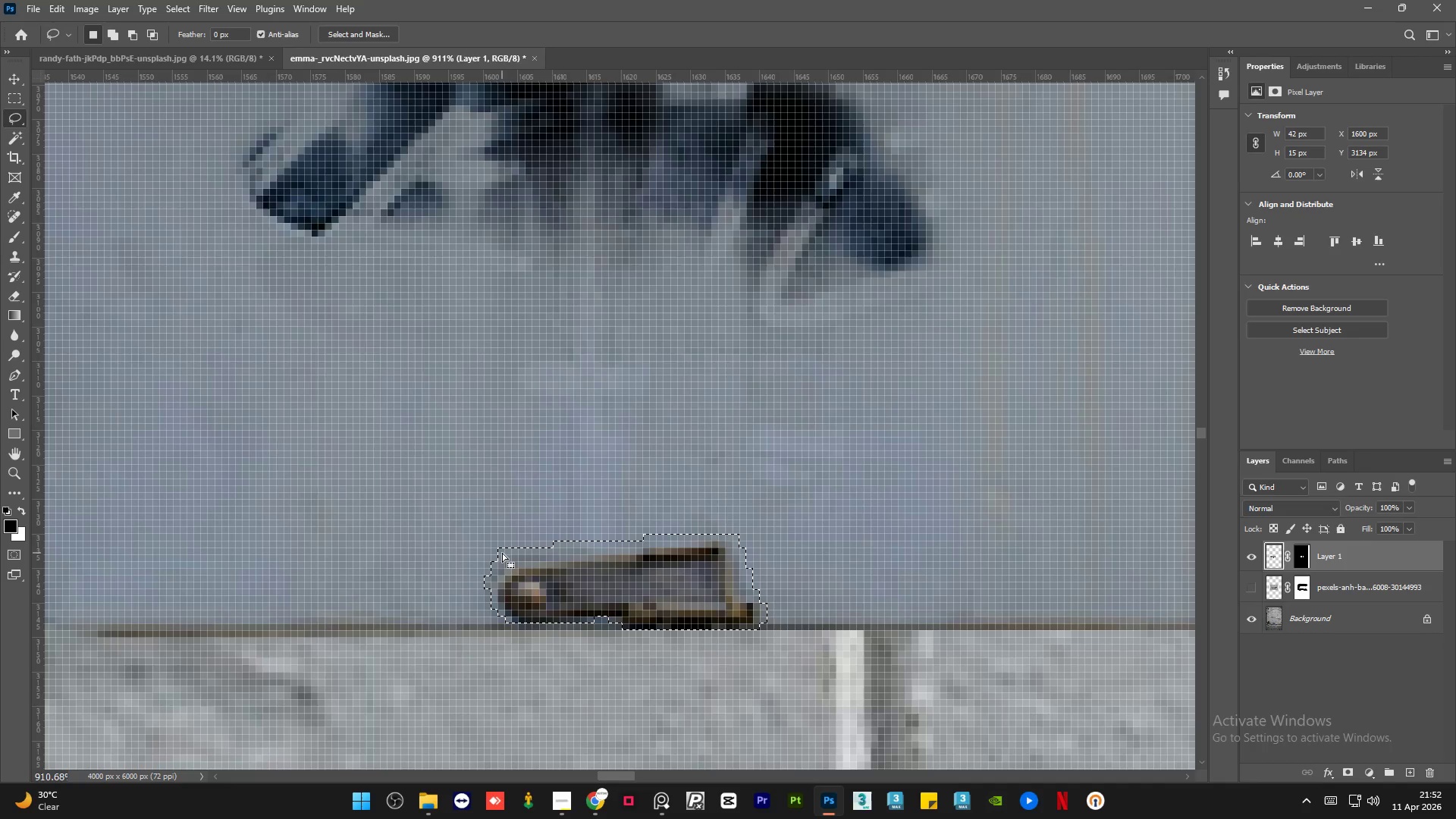 
key(Shift+F5)
 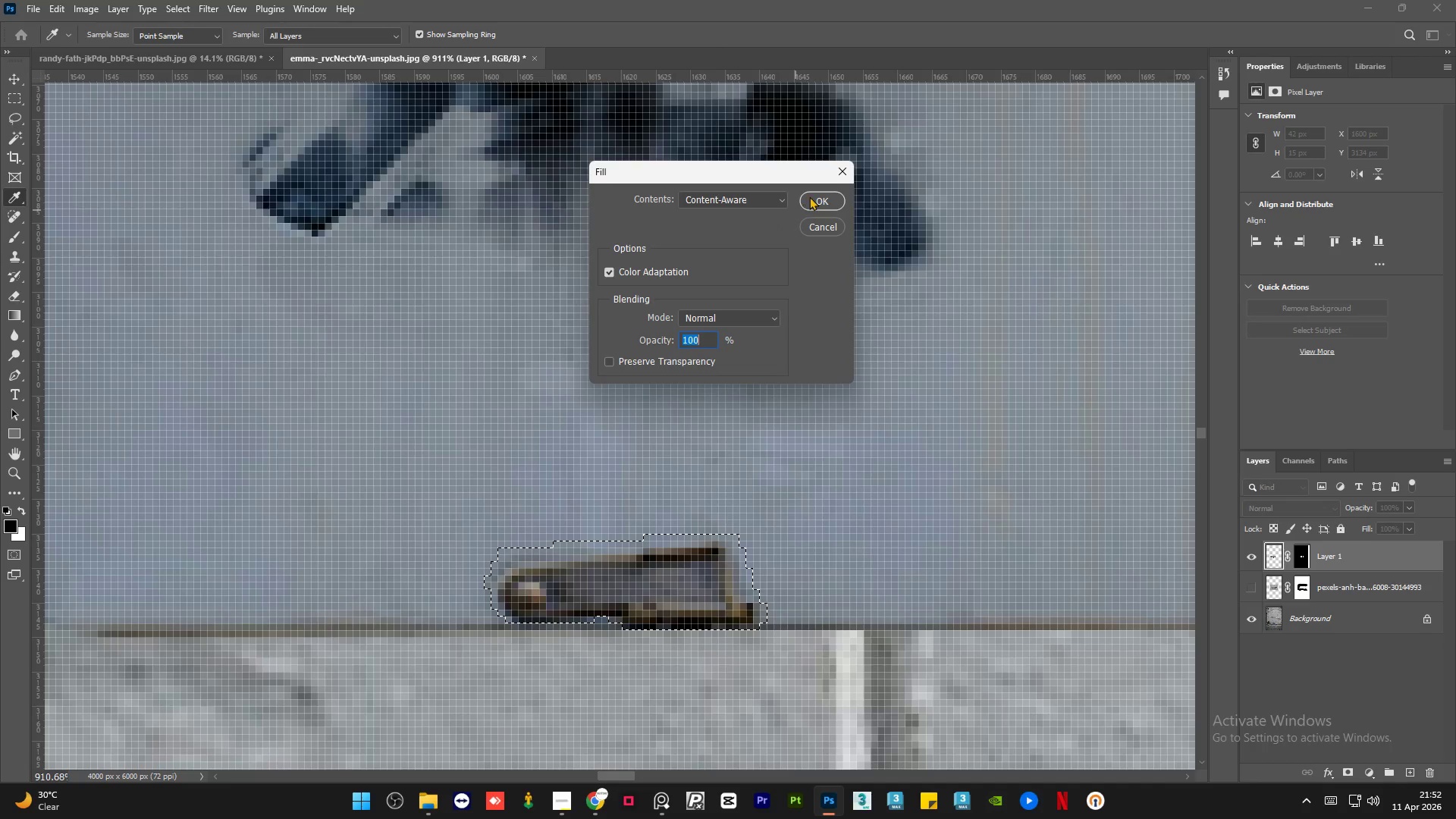 
left_click([817, 202])
 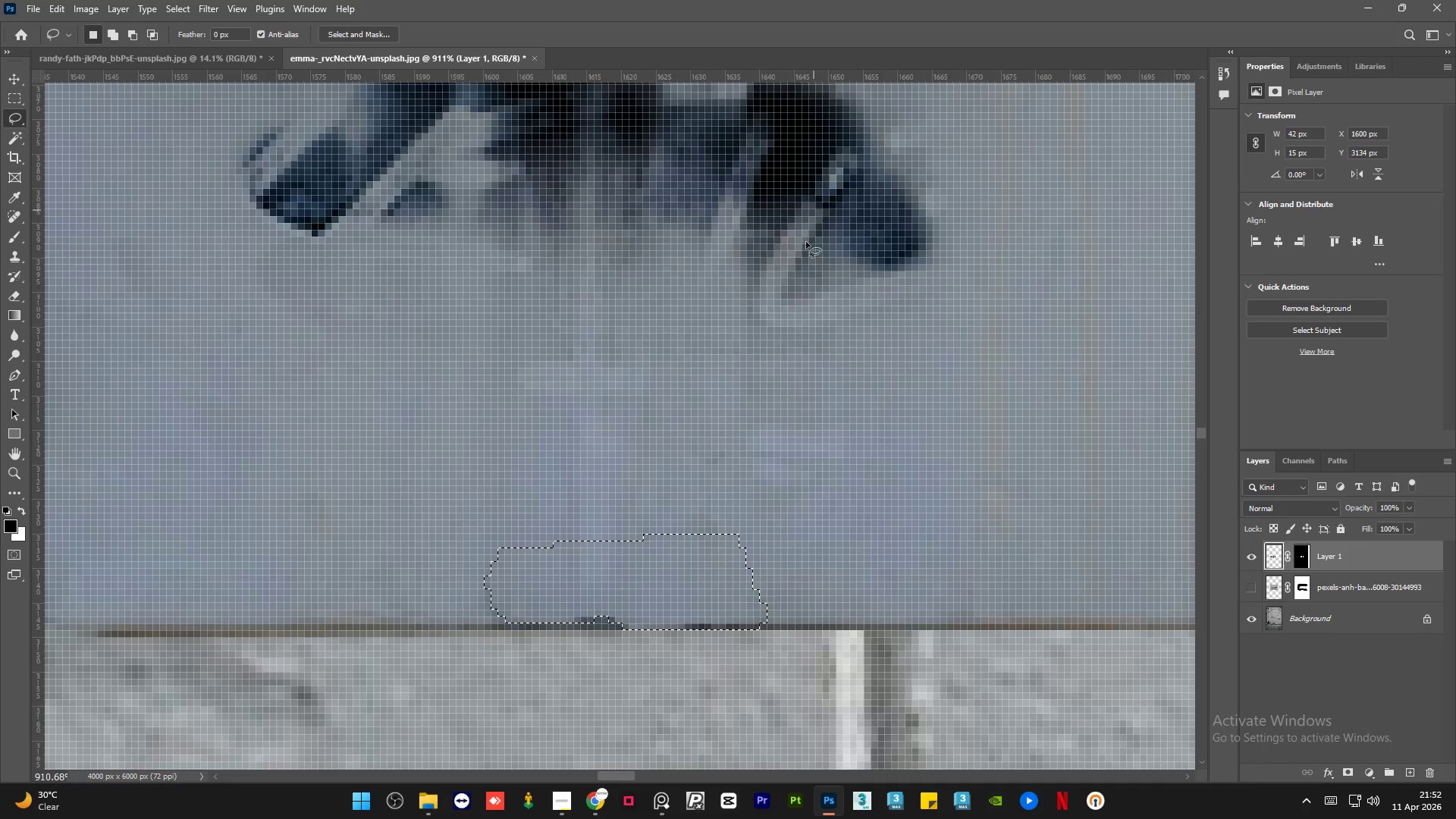 
key(Control+D)
 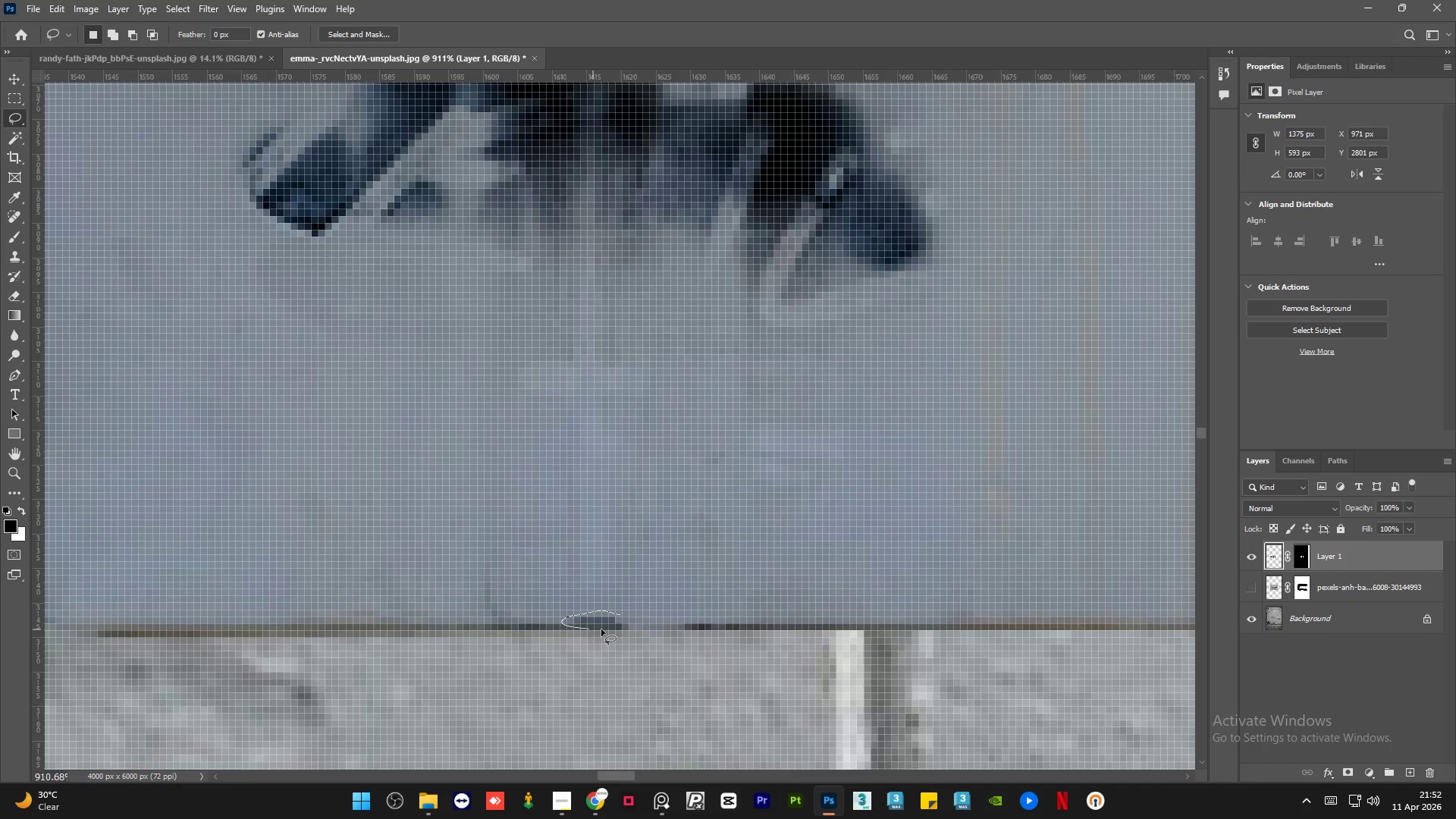 
key(Shift+F5)
 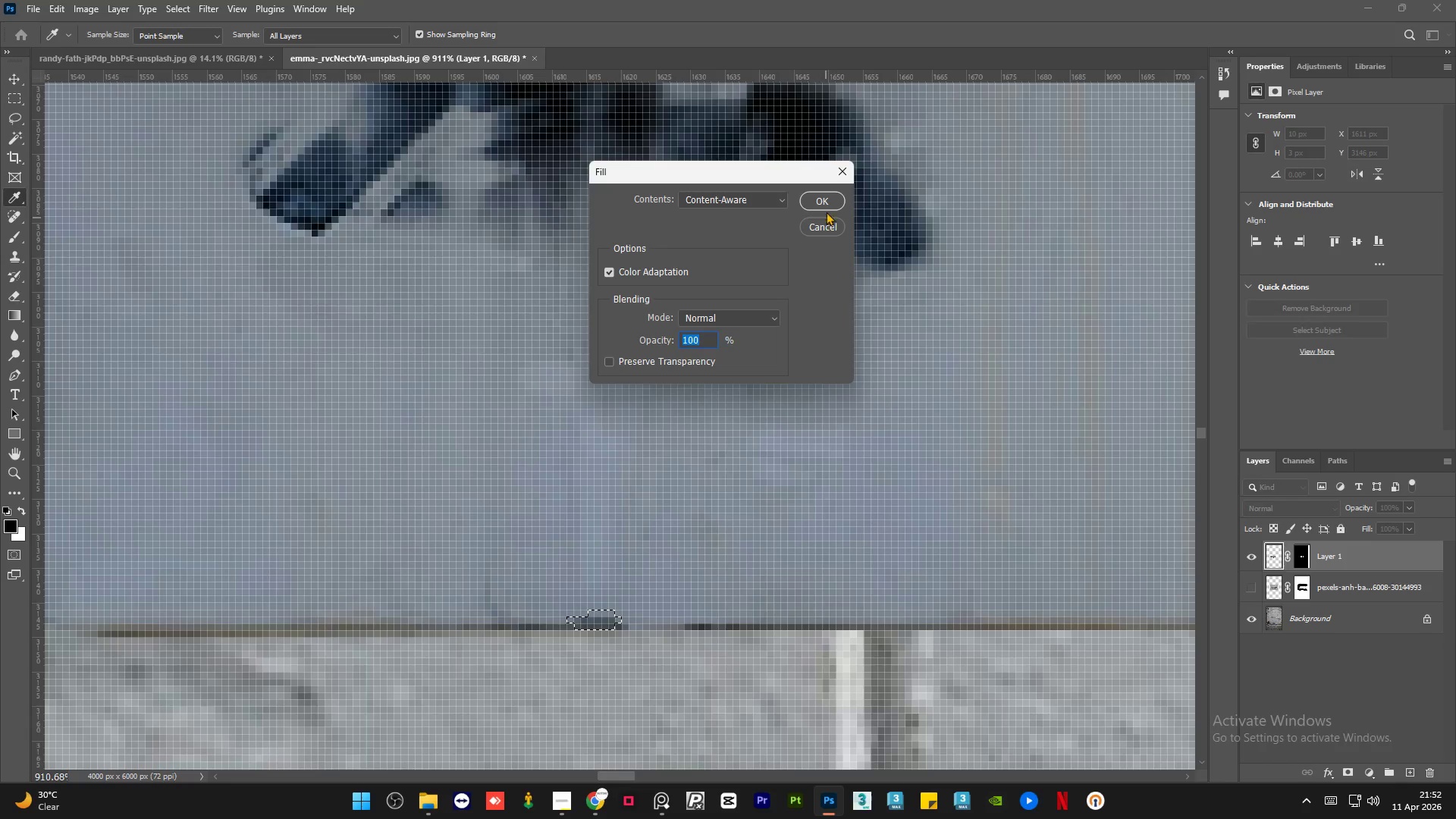 
left_click([824, 200])
 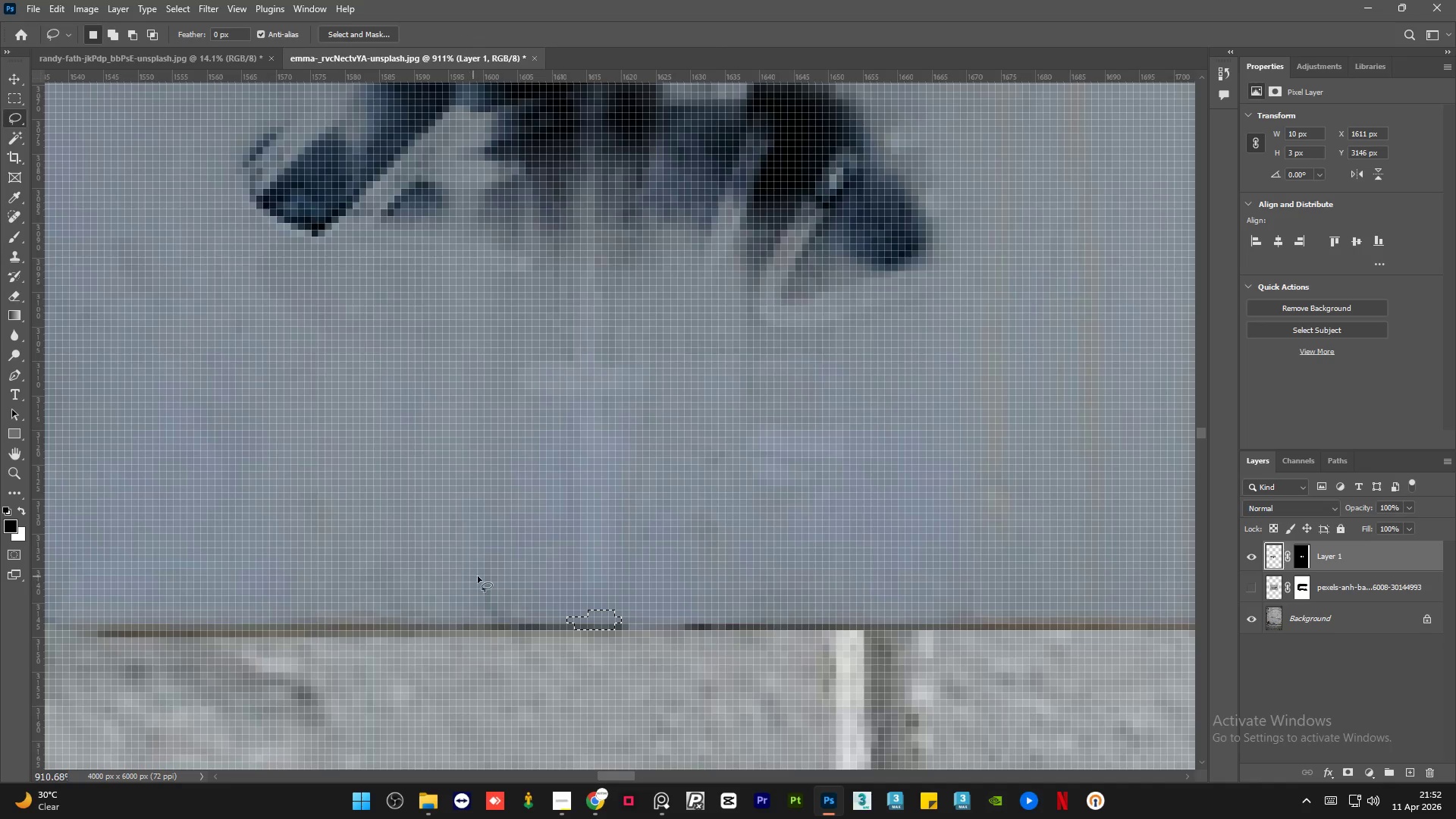 
left_click_drag(start_coordinate=[480, 594], to_coordinate=[482, 586])
 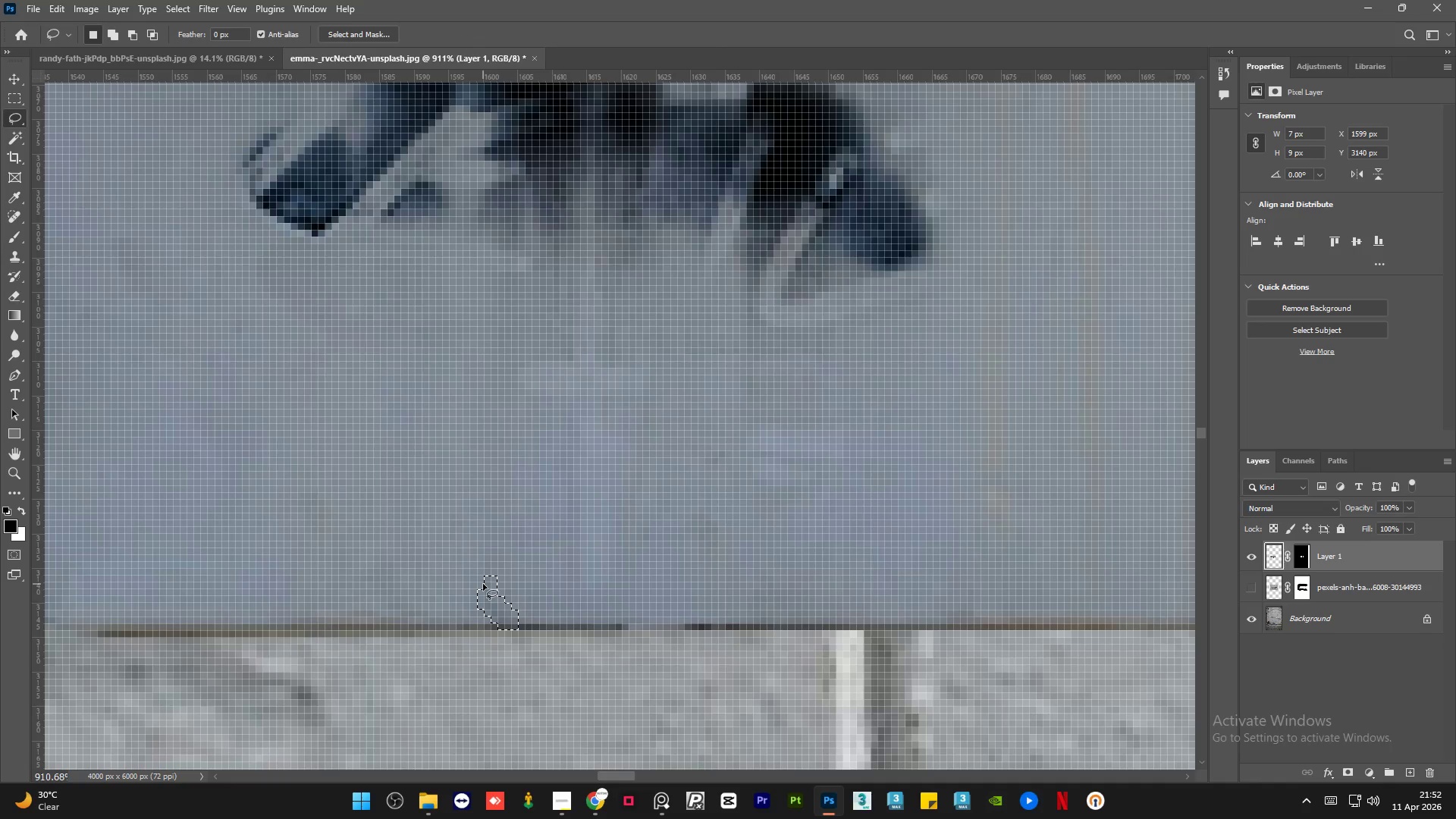 
key(Shift+F5)
 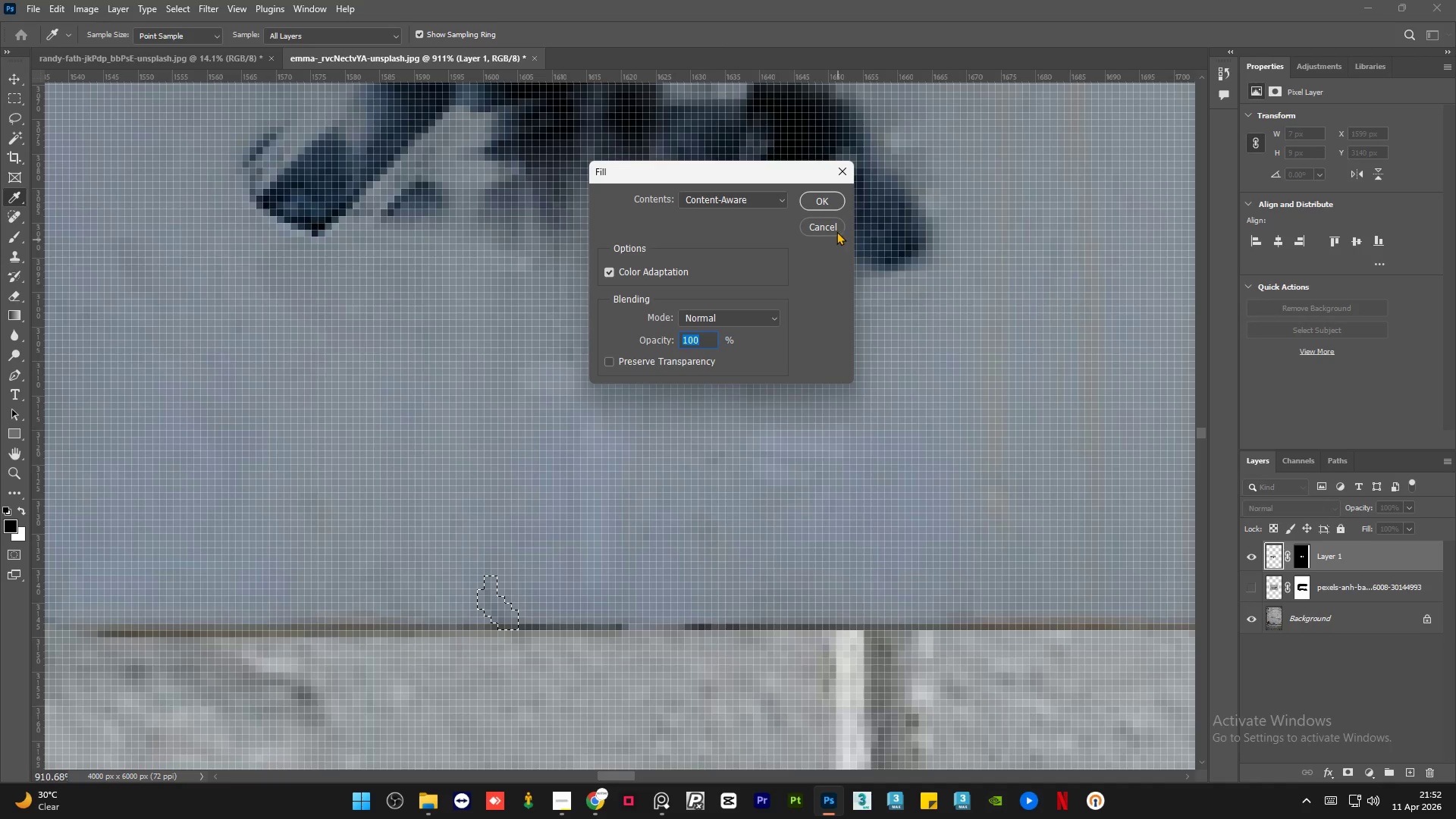 
left_click([824, 202])
 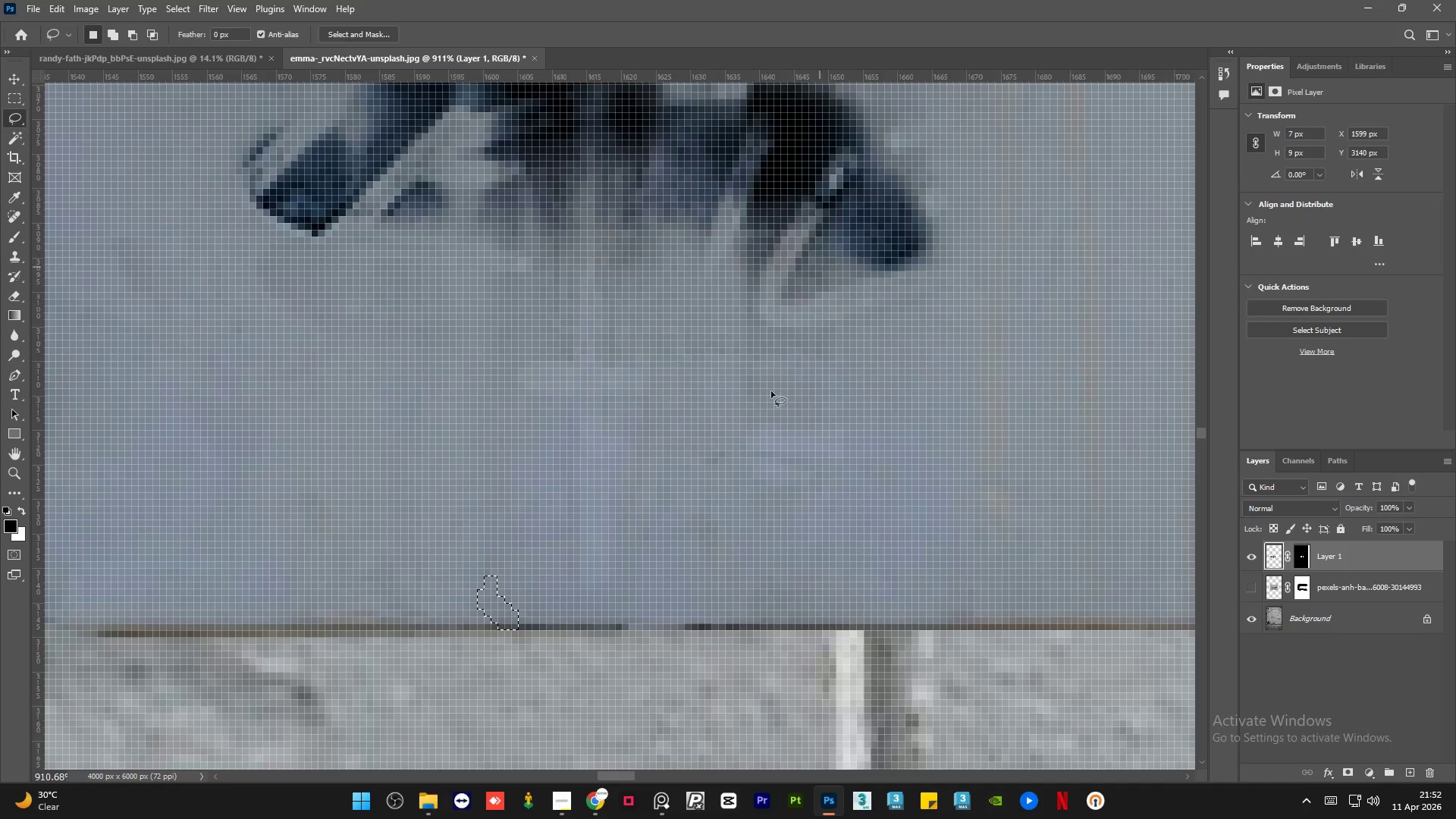 
key(Control+D)
 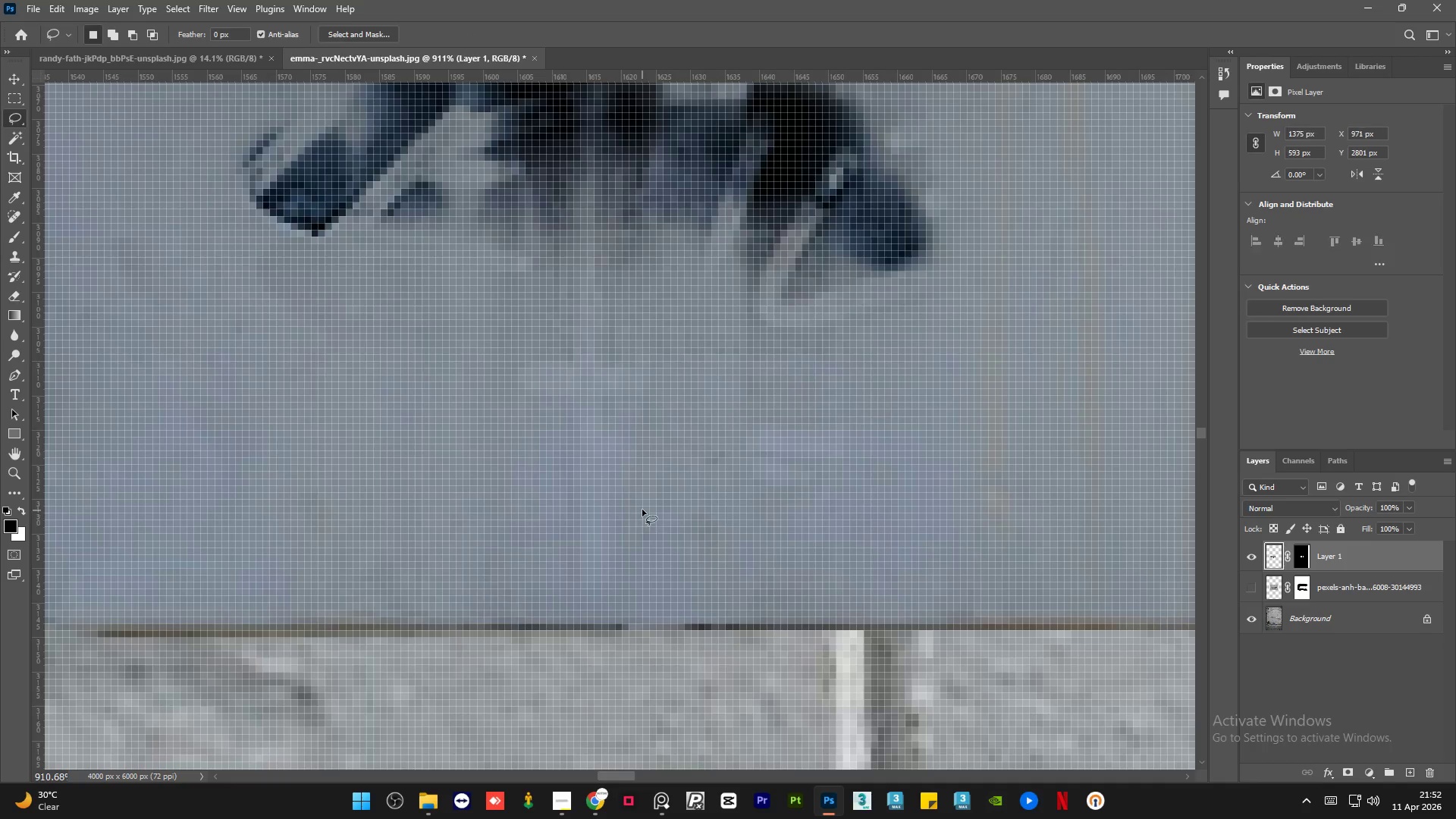 
hold_key(key=AltLeft, duration=0.91)
scroll: coordinate [549, 539], scroll_direction: down, amount: 10.0
 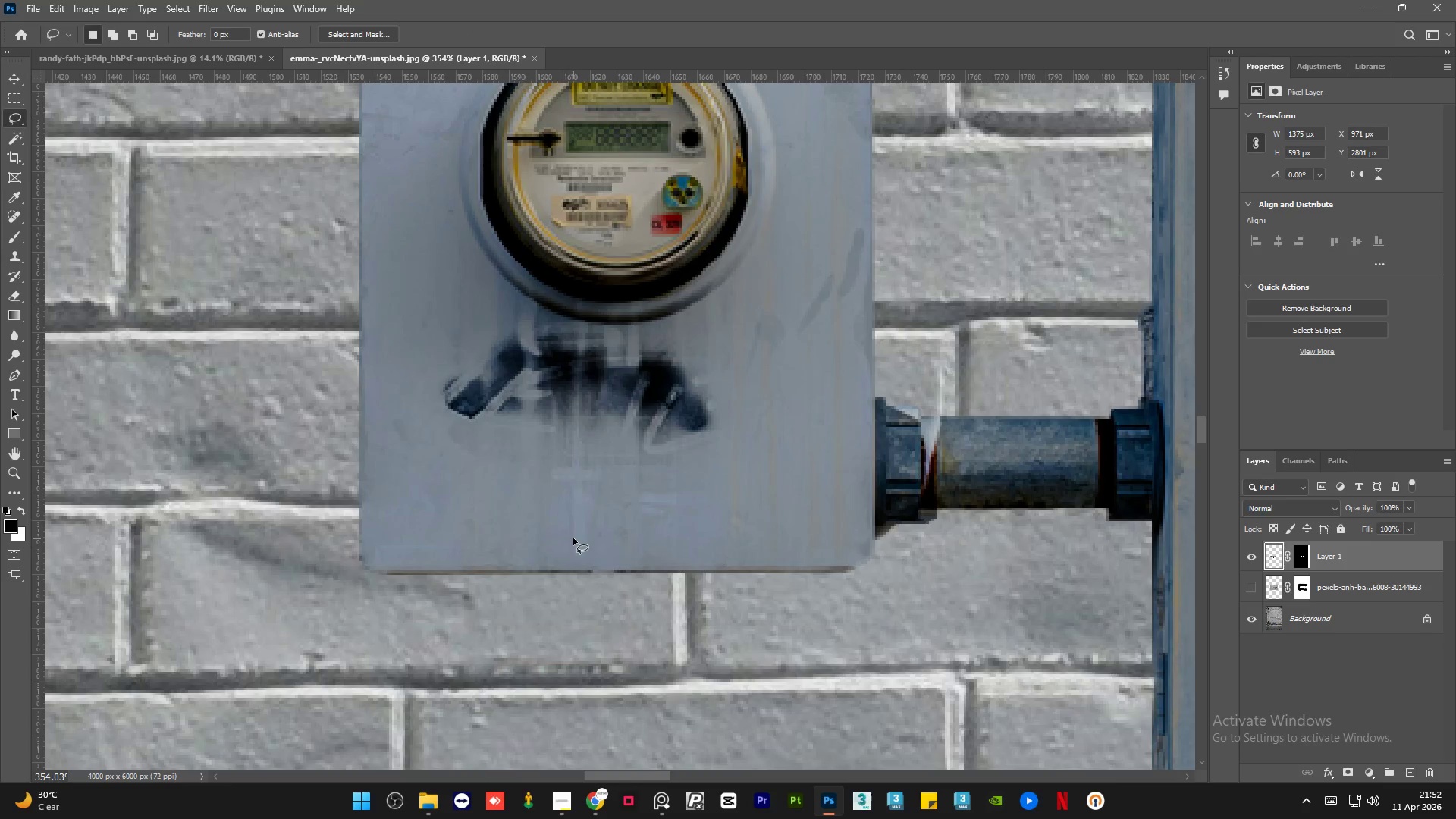 
key(Alt+AltLeft)
 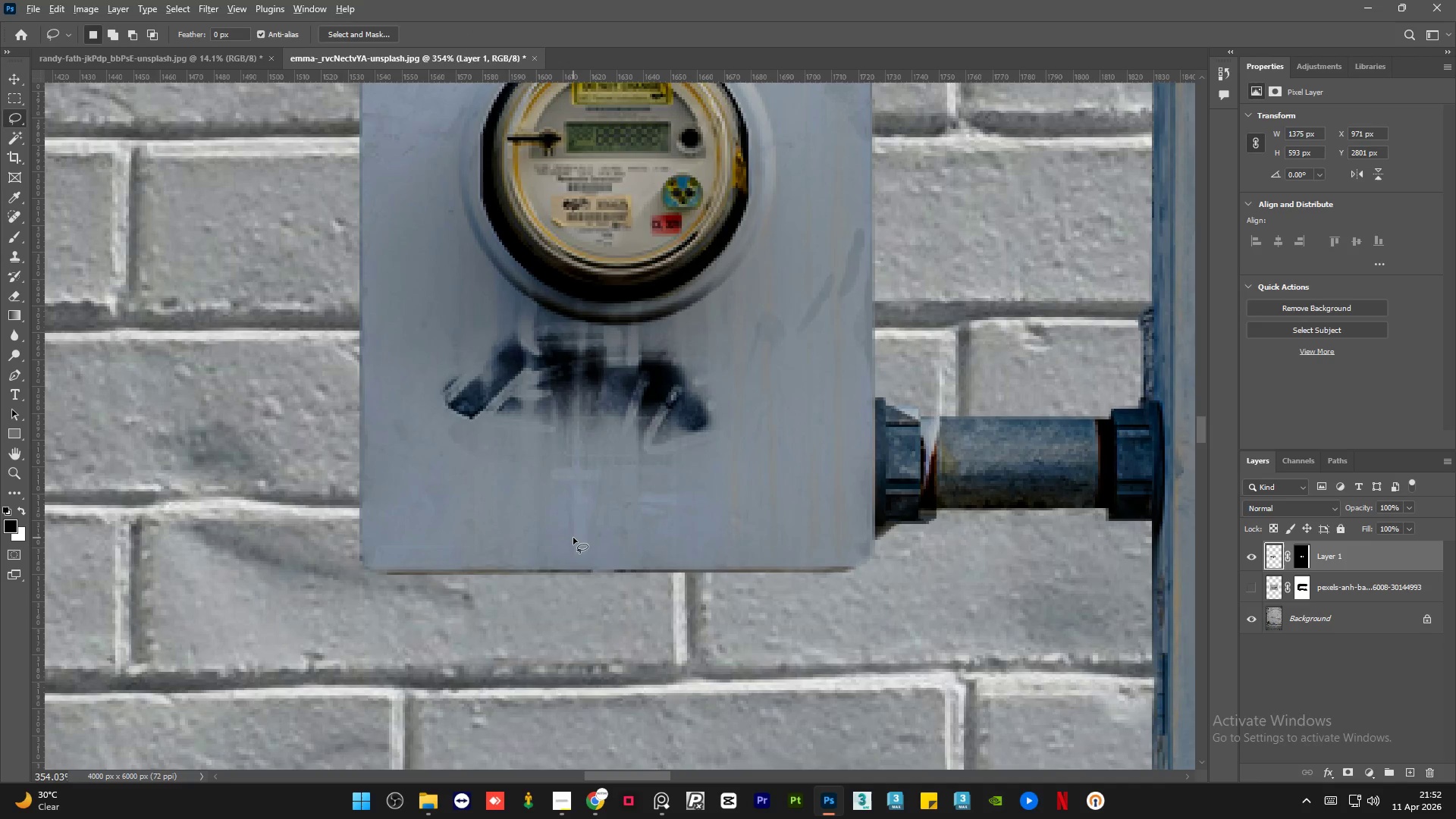 
hold_key(key=AltLeft, duration=1.41)
scroll: coordinate [573, 538], scroll_direction: down, amount: 11.0
 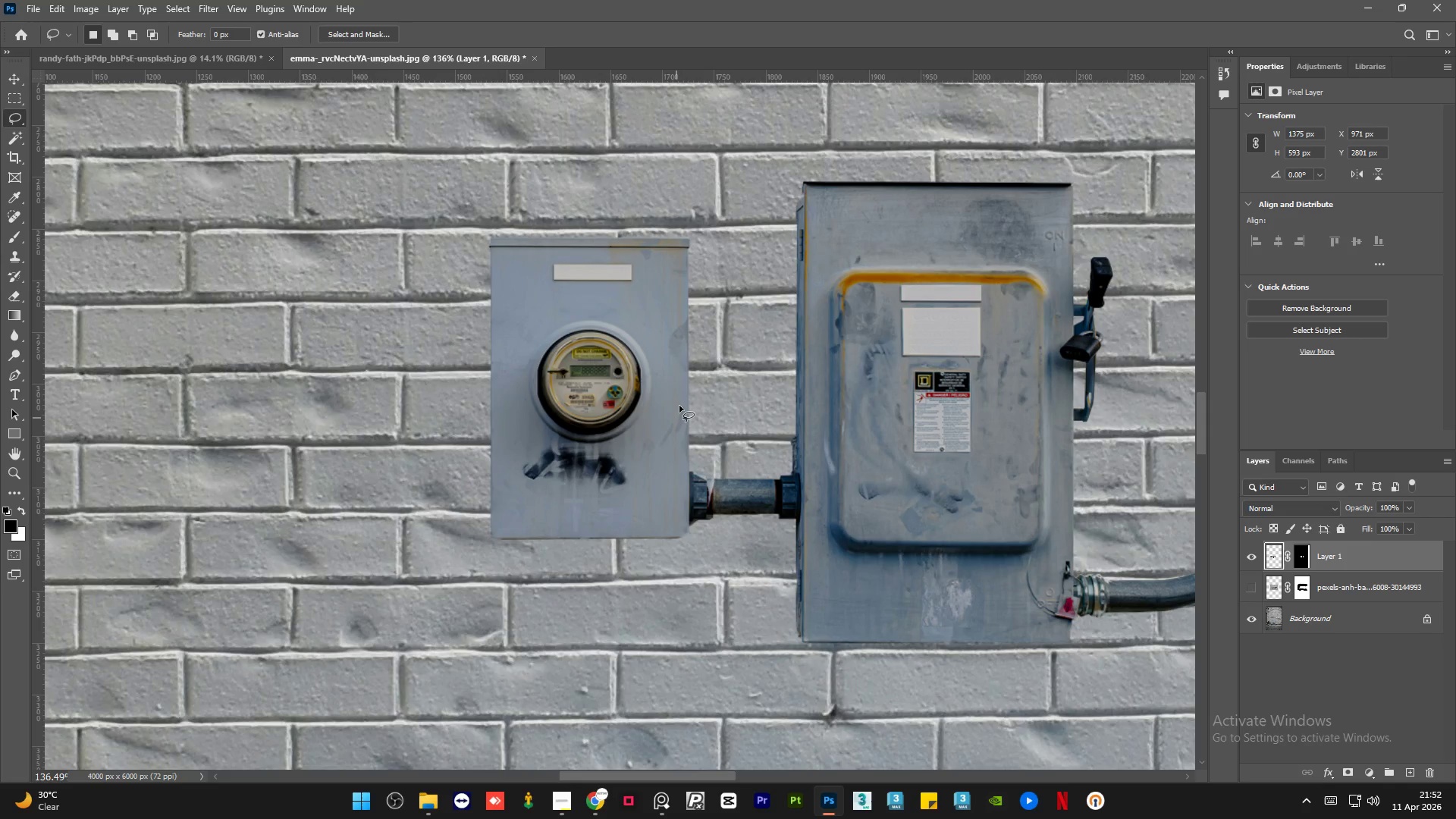 
hold_key(key=AltLeft, duration=0.94)
 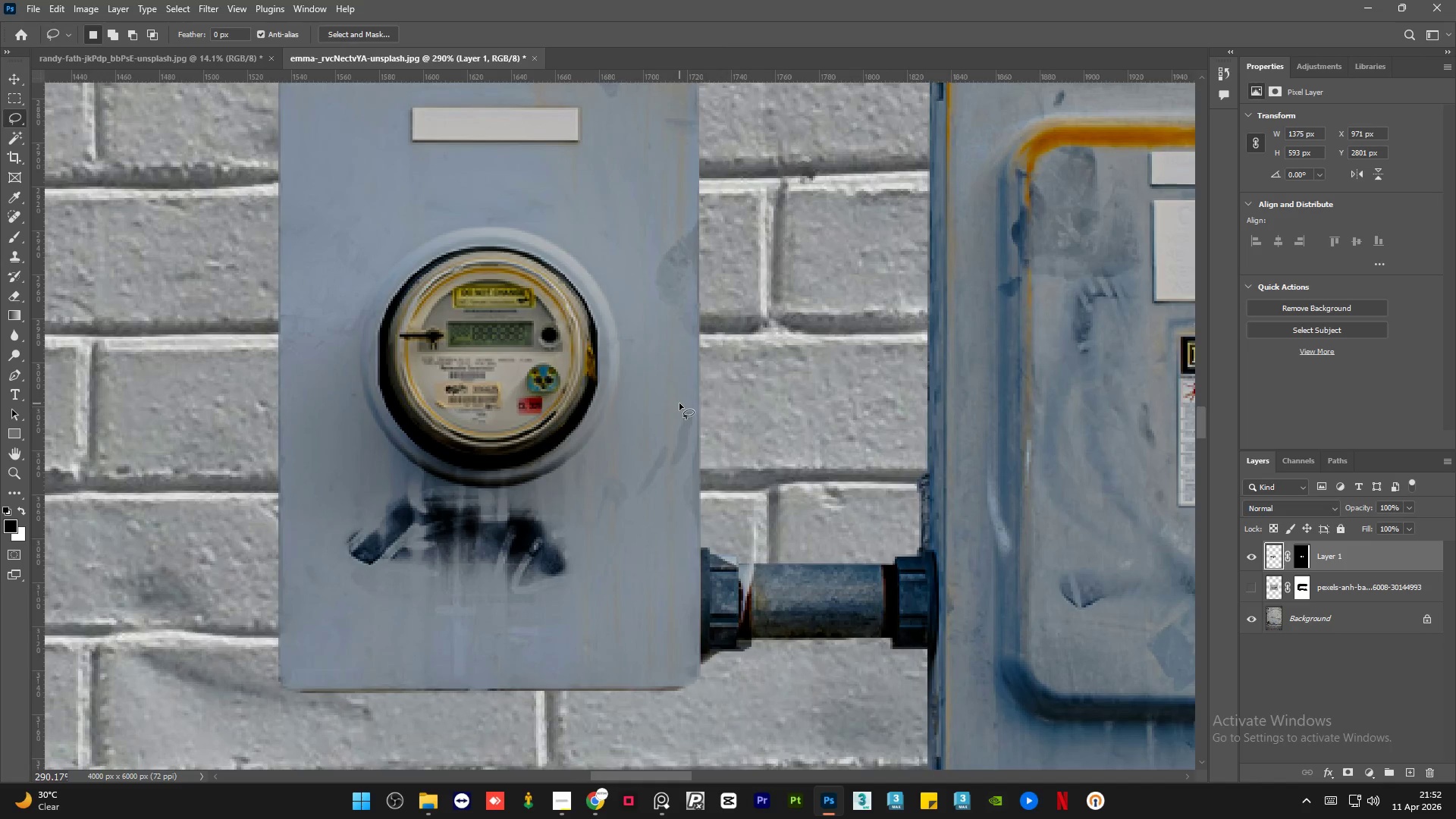 
hold_key(key=AltLeft, duration=22.75)
 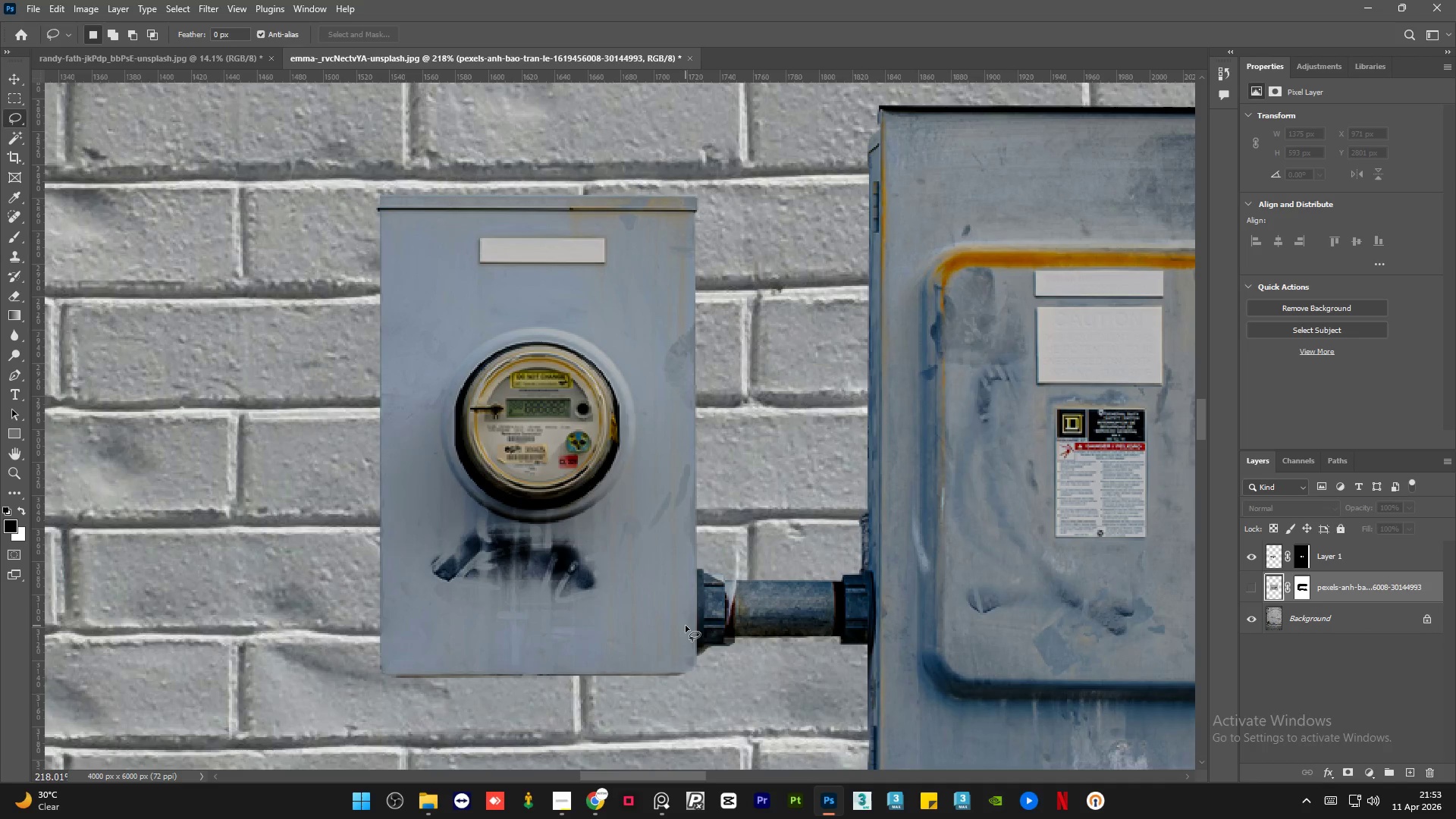 
scroll: coordinate [679, 403], scroll_direction: up, amount: 8.0
 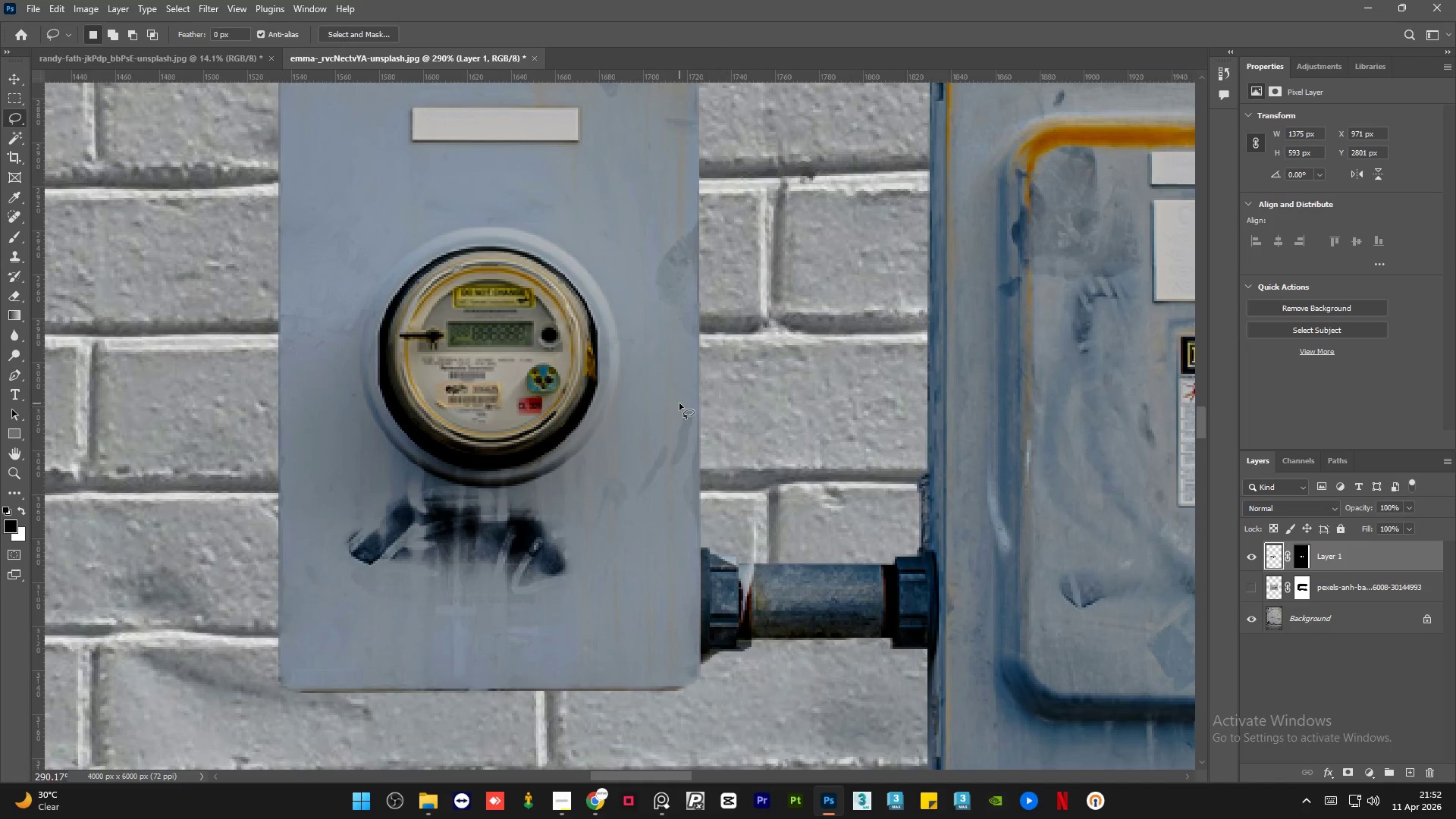 
left_click([1250, 585])
 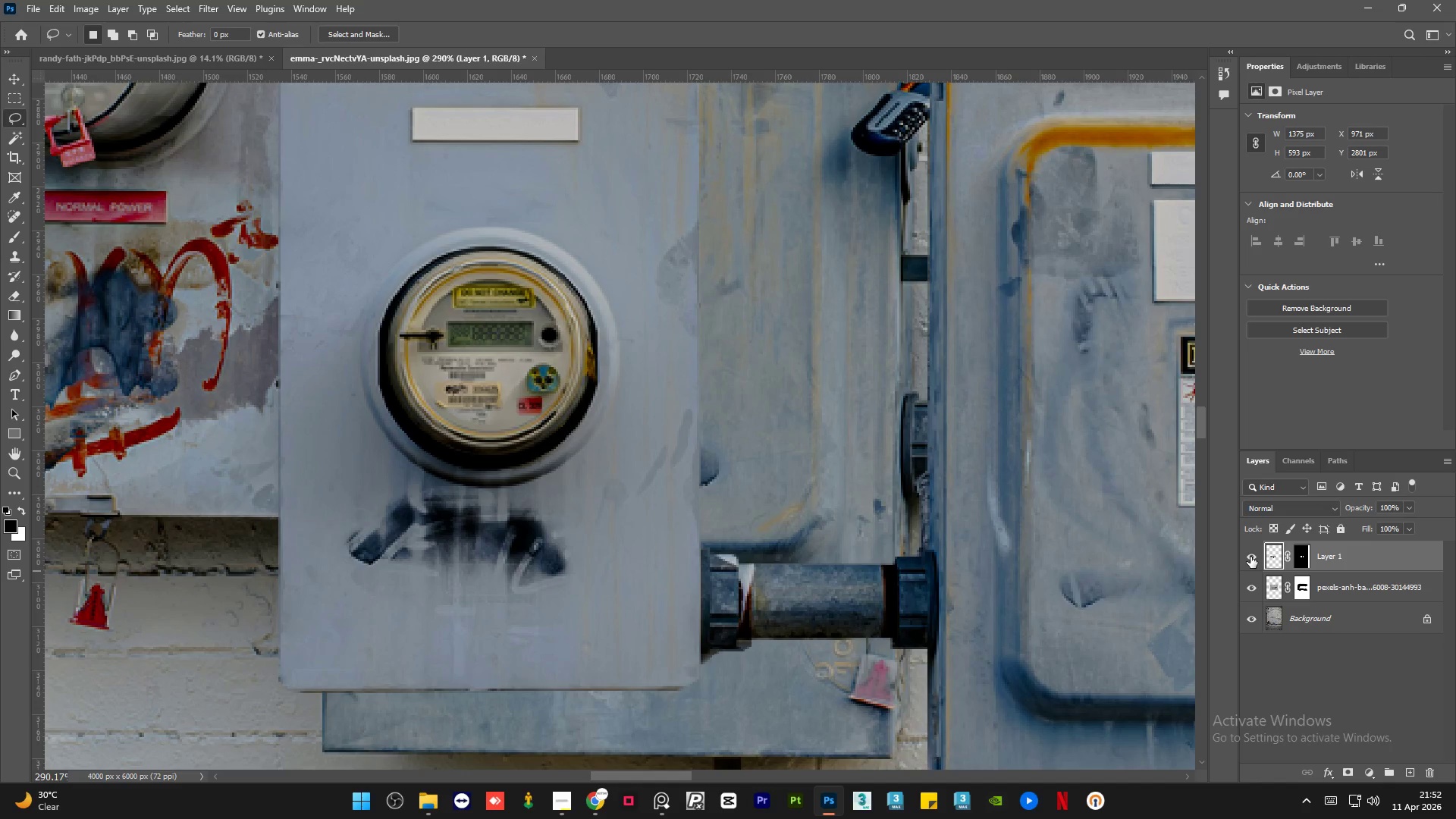 
left_click([1250, 557])
 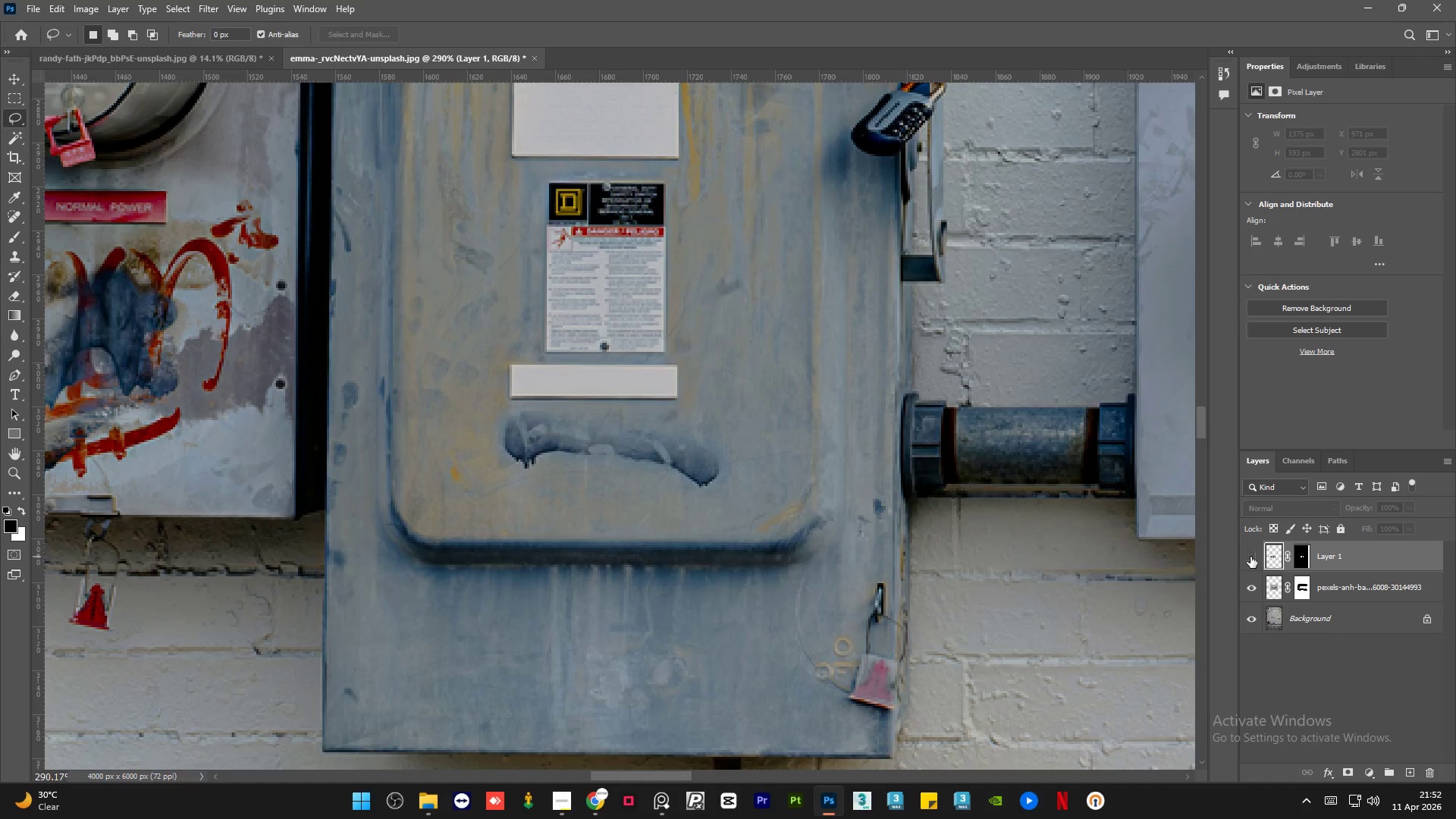 
left_click([1250, 557])
 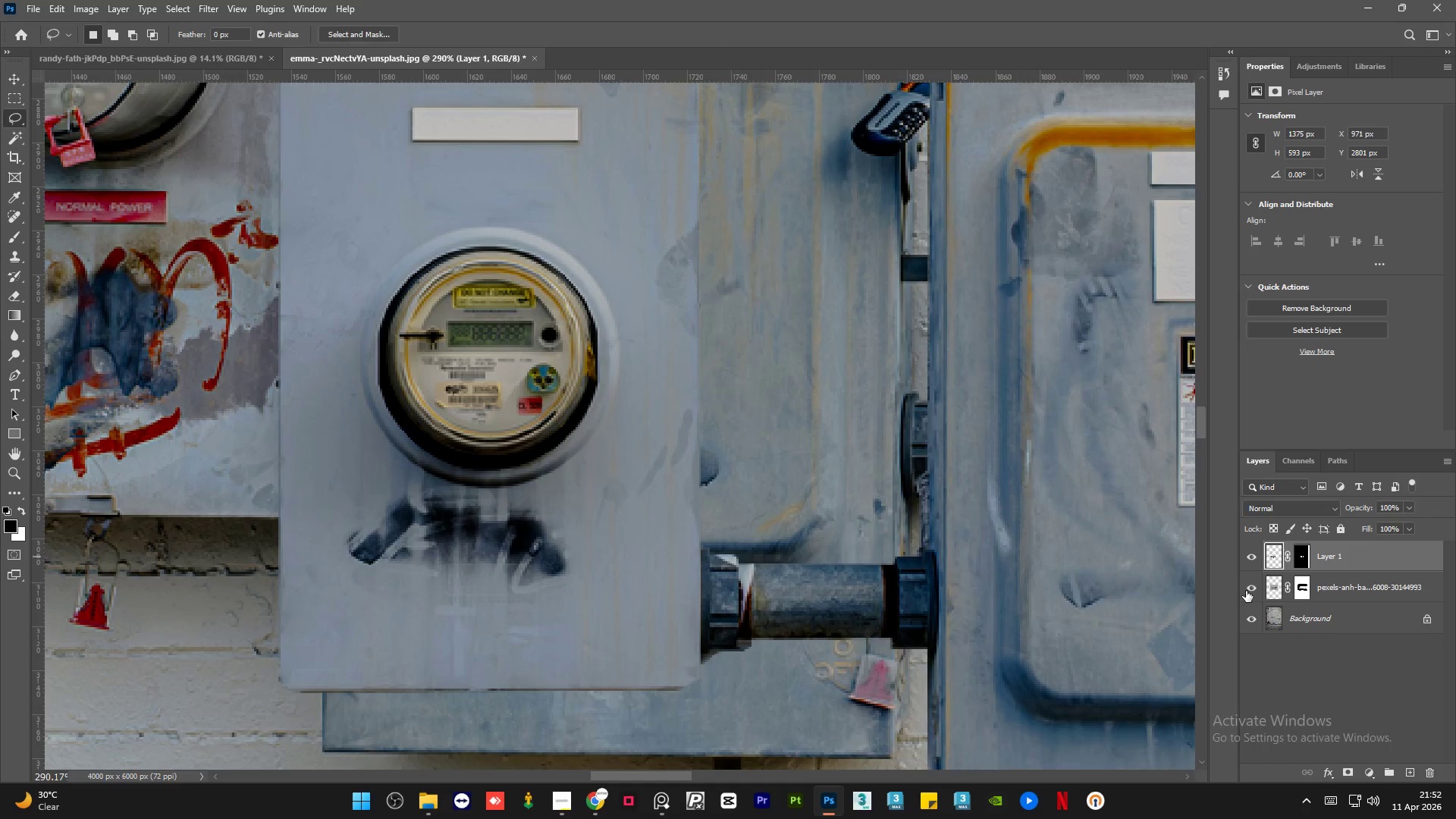 
left_click([1247, 590])
 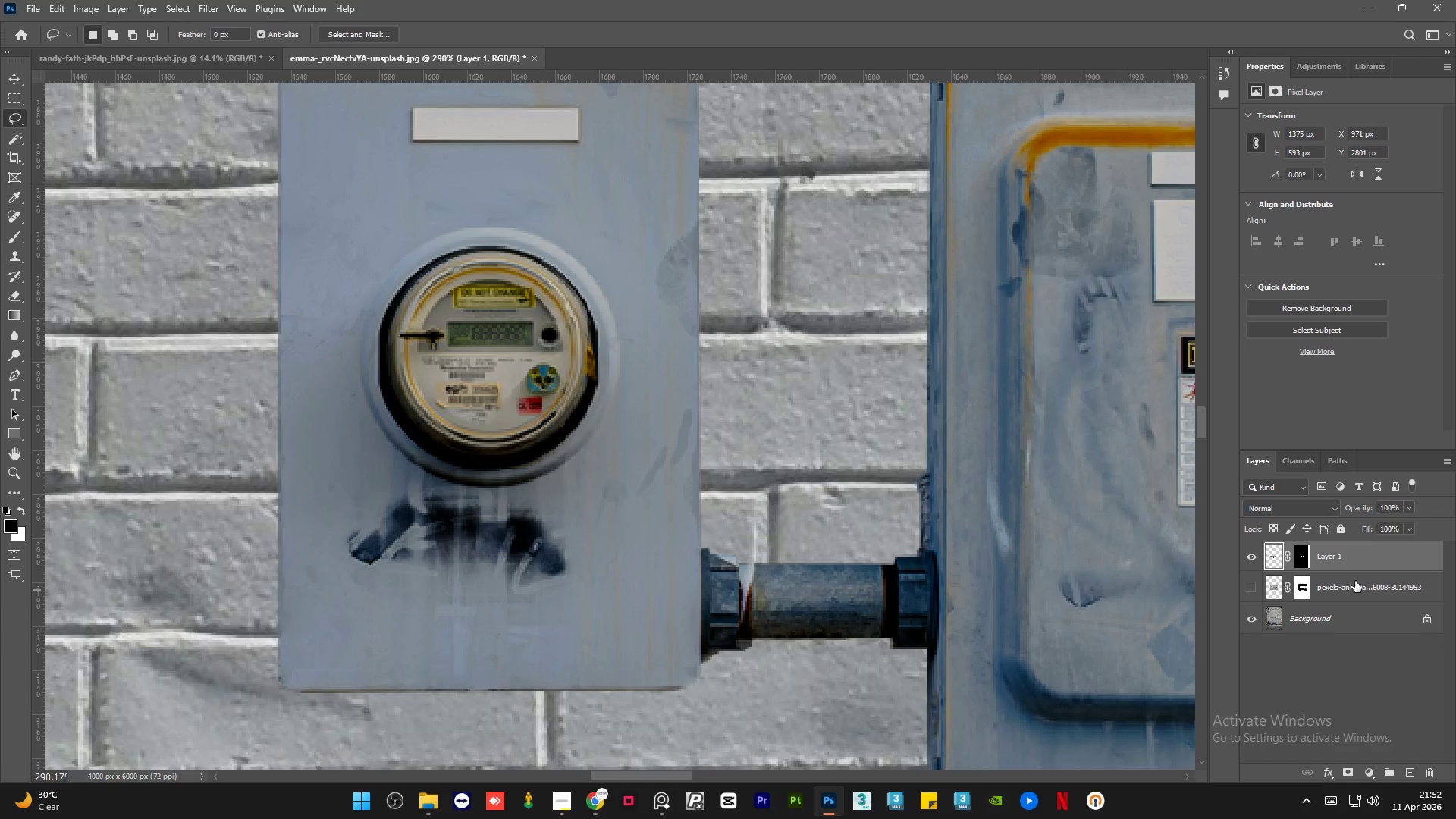 
left_click([1351, 588])
 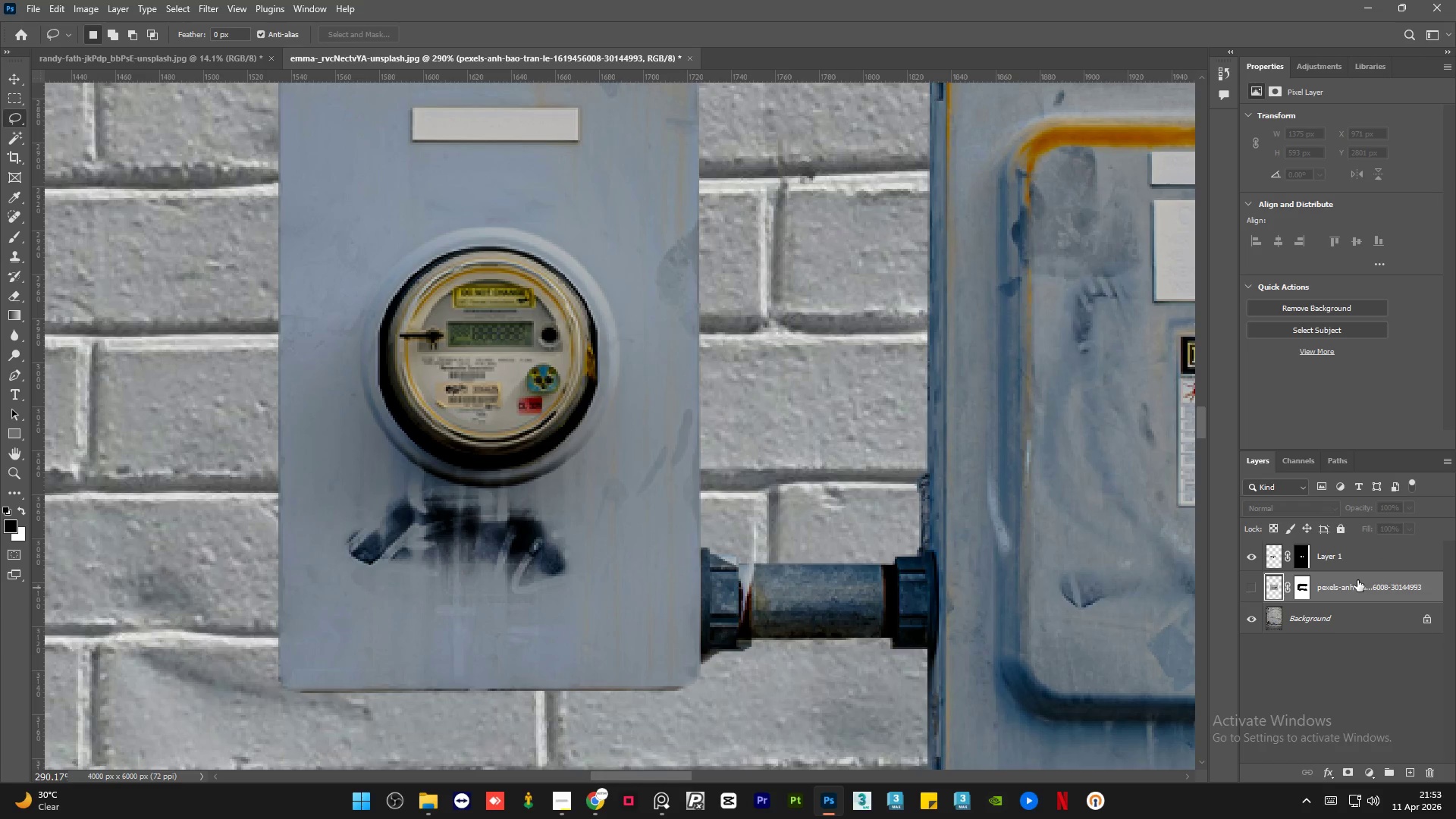 
left_click_drag(start_coordinate=[1357, 580], to_coordinate=[1344, 600])
 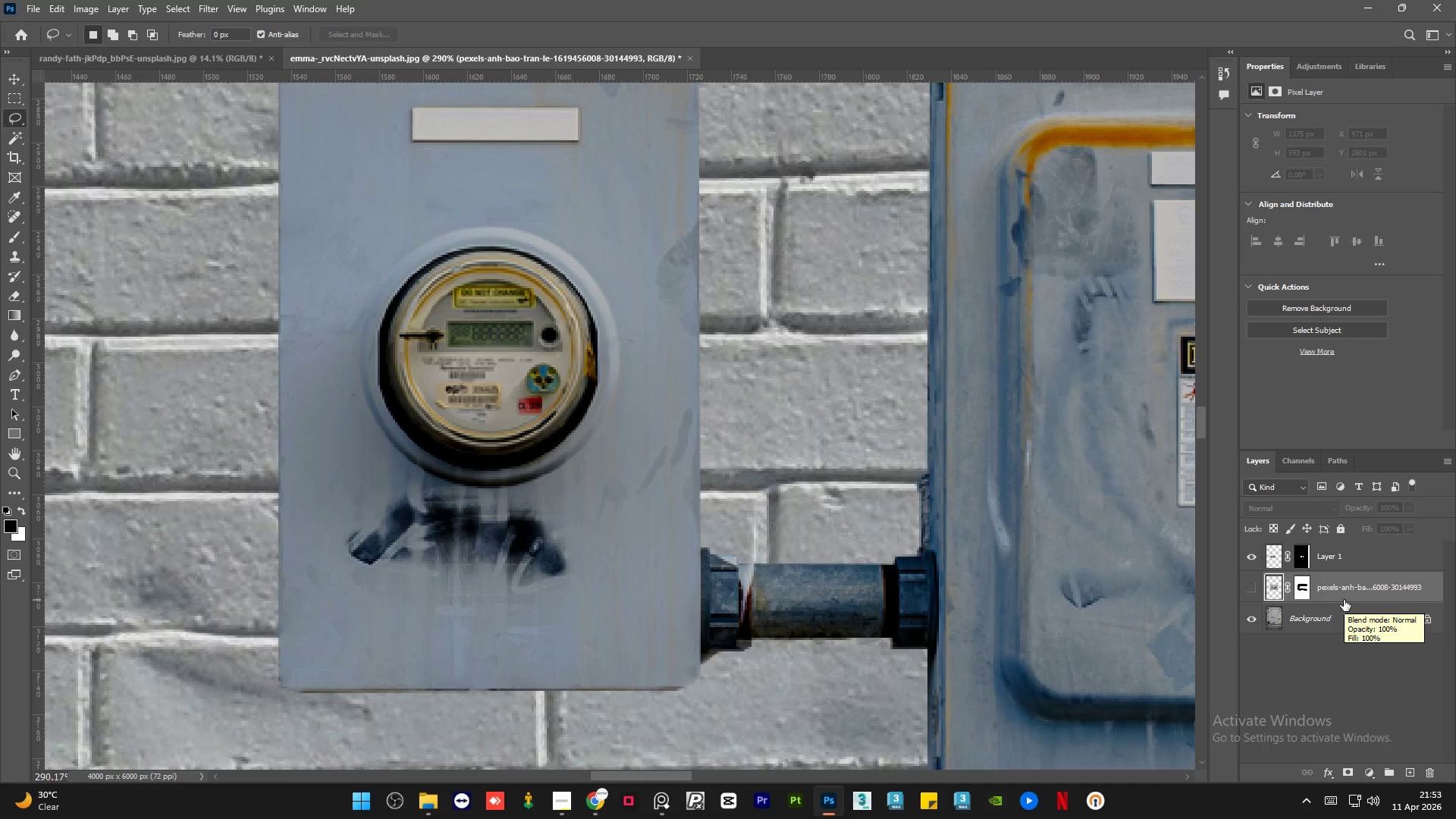 
hold_key(key=AltLeft, duration=0.42)
scroll: coordinate [682, 631], scroll_direction: down, amount: 3.0
 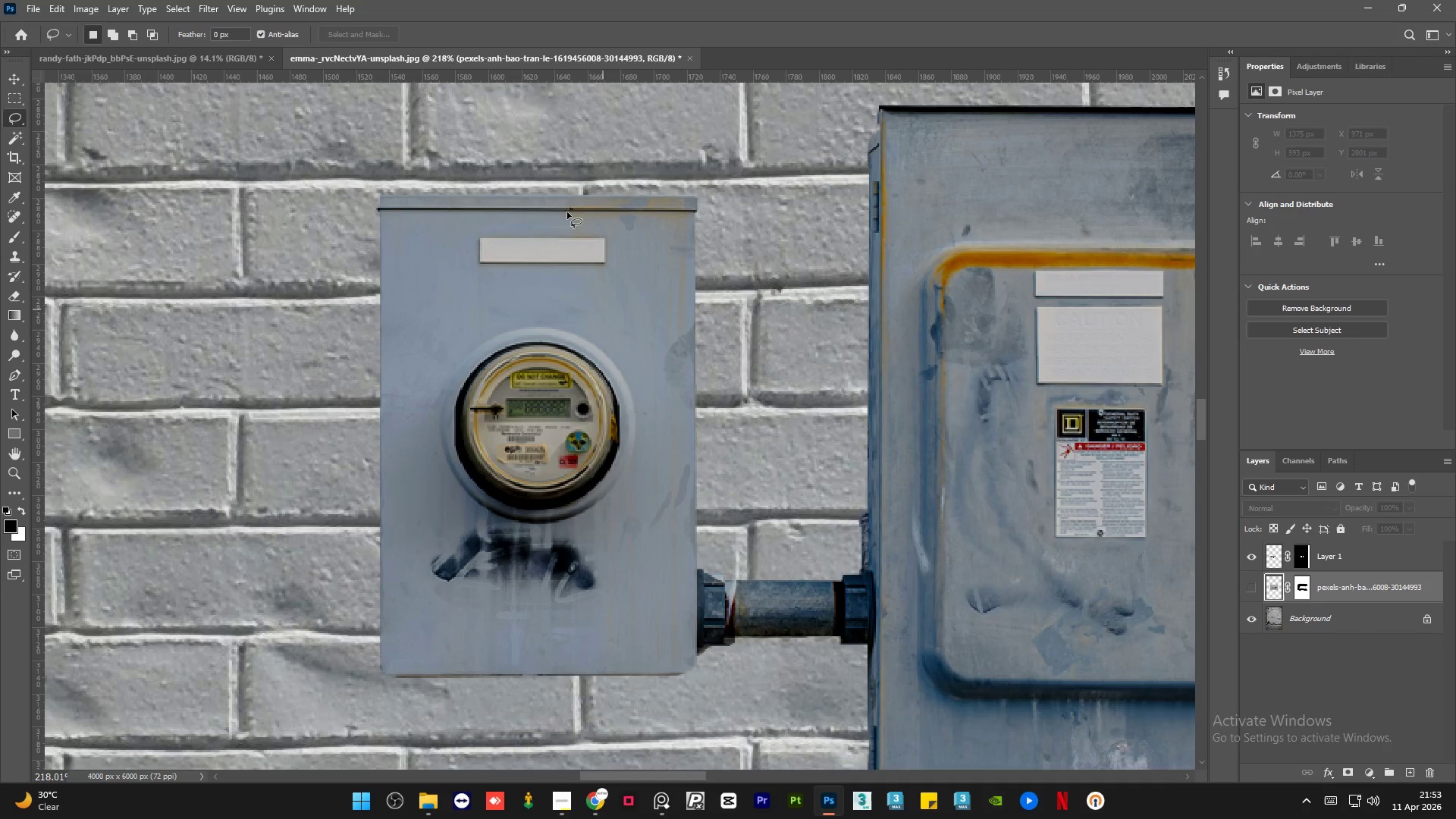 
hold_key(key=AltLeft, duration=1.12)
scroll: coordinate [528, 146], scroll_direction: up, amount: 8.0
 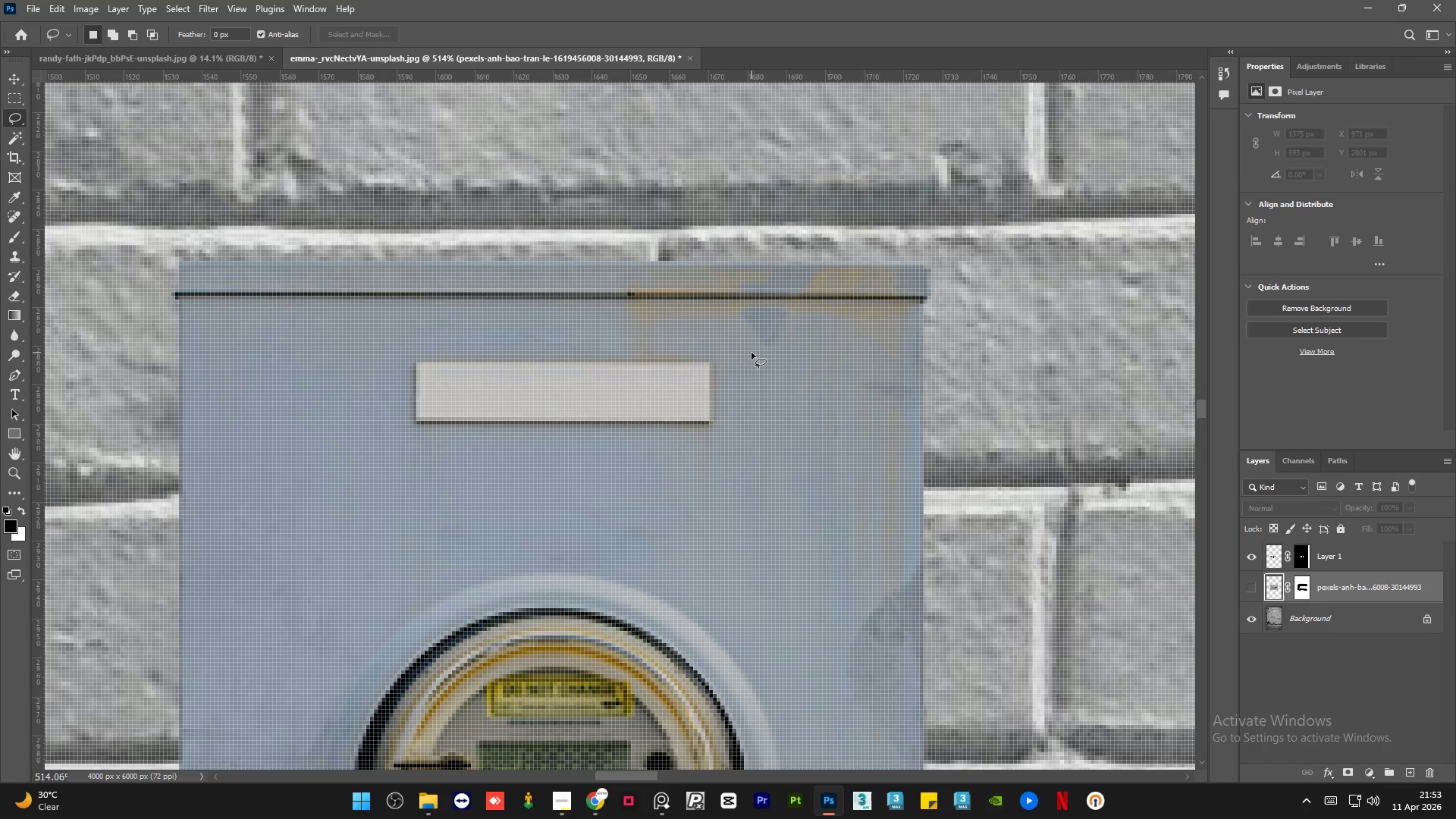 
left_click_drag(start_coordinate=[707, 340], to_coordinate=[730, 331])
 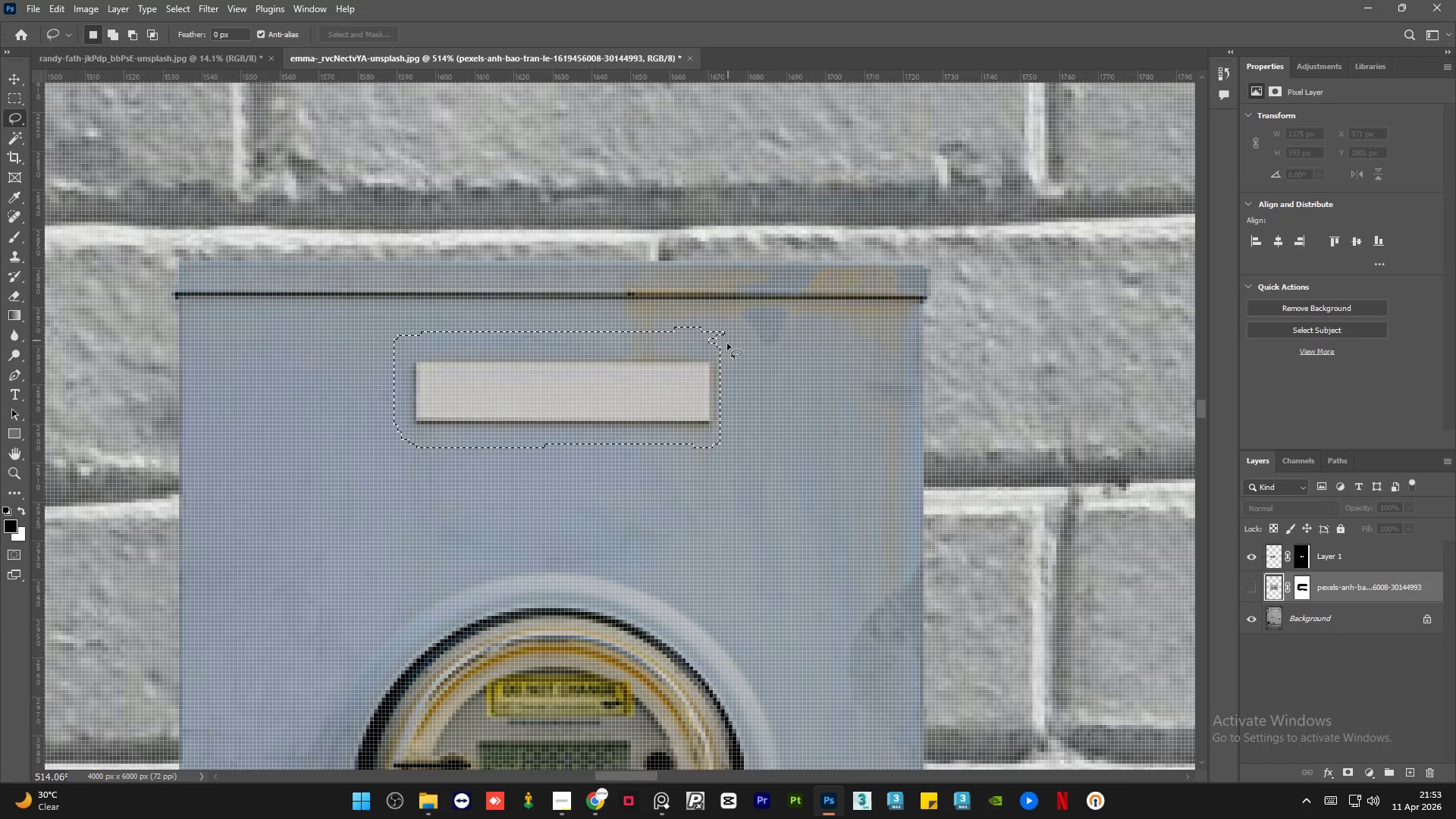 
key(Shift+F5)
 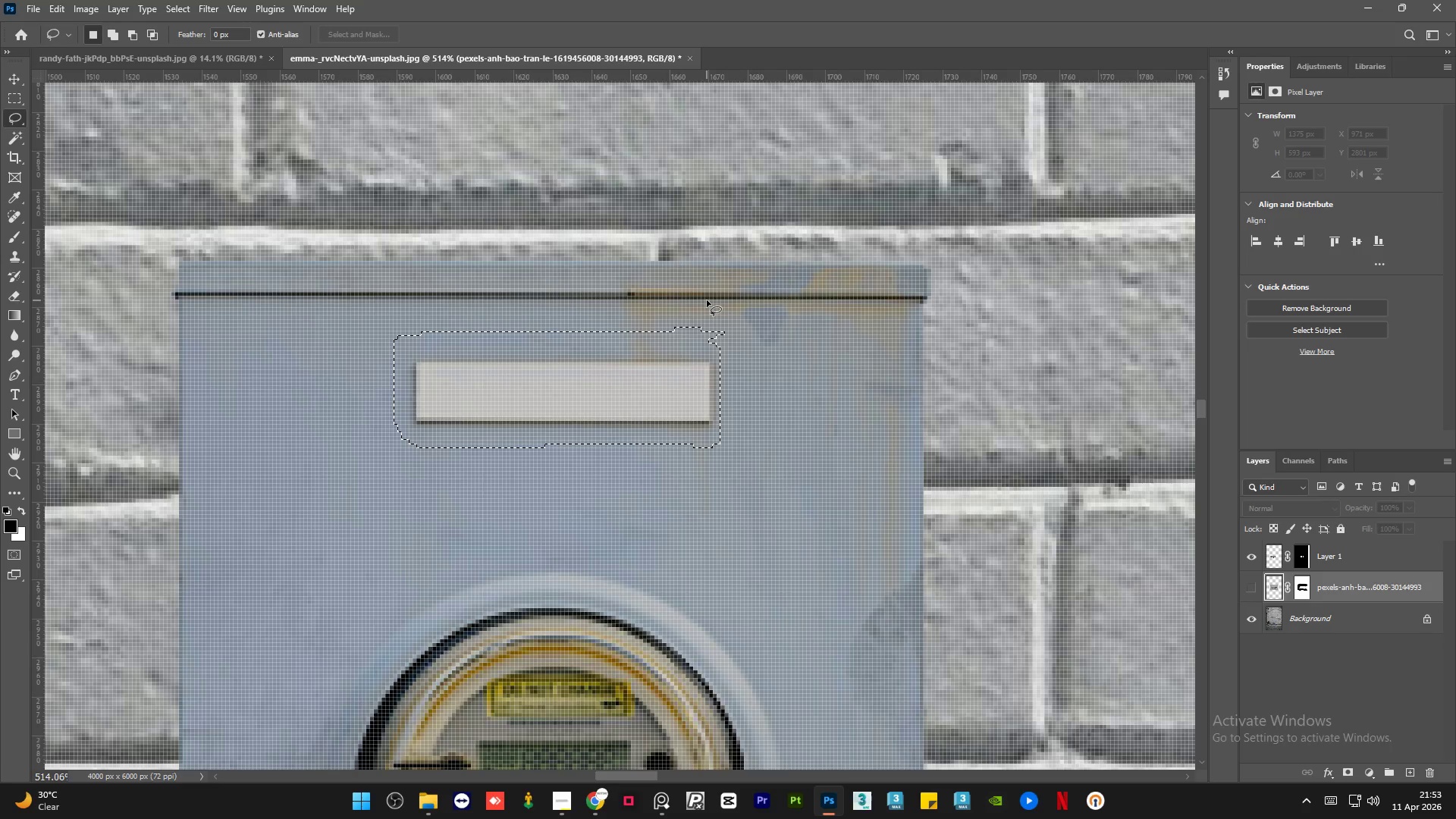 
key(Shift+F5)
 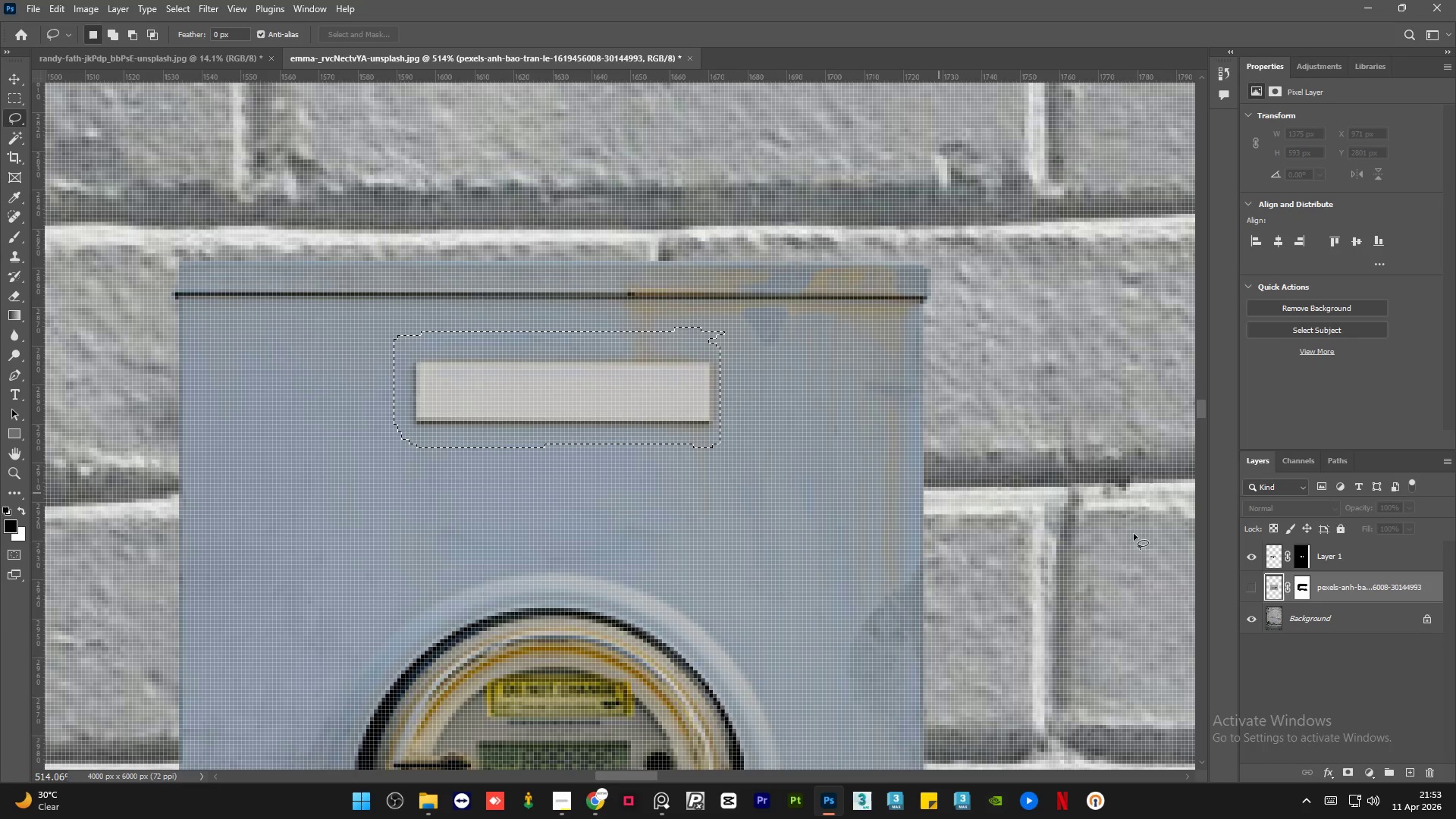 
left_click([1421, 560])
 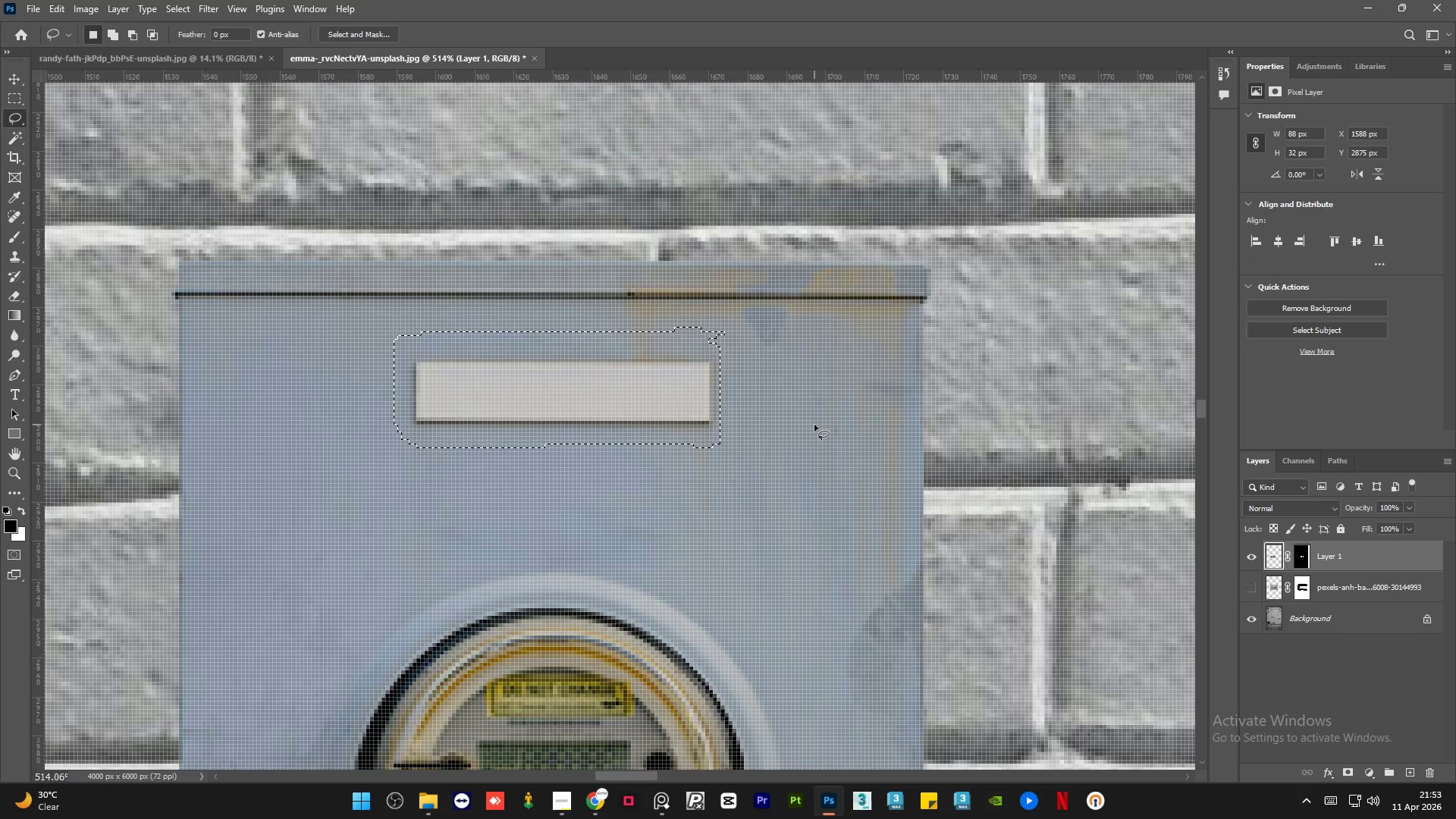 
key(Shift+F5)
 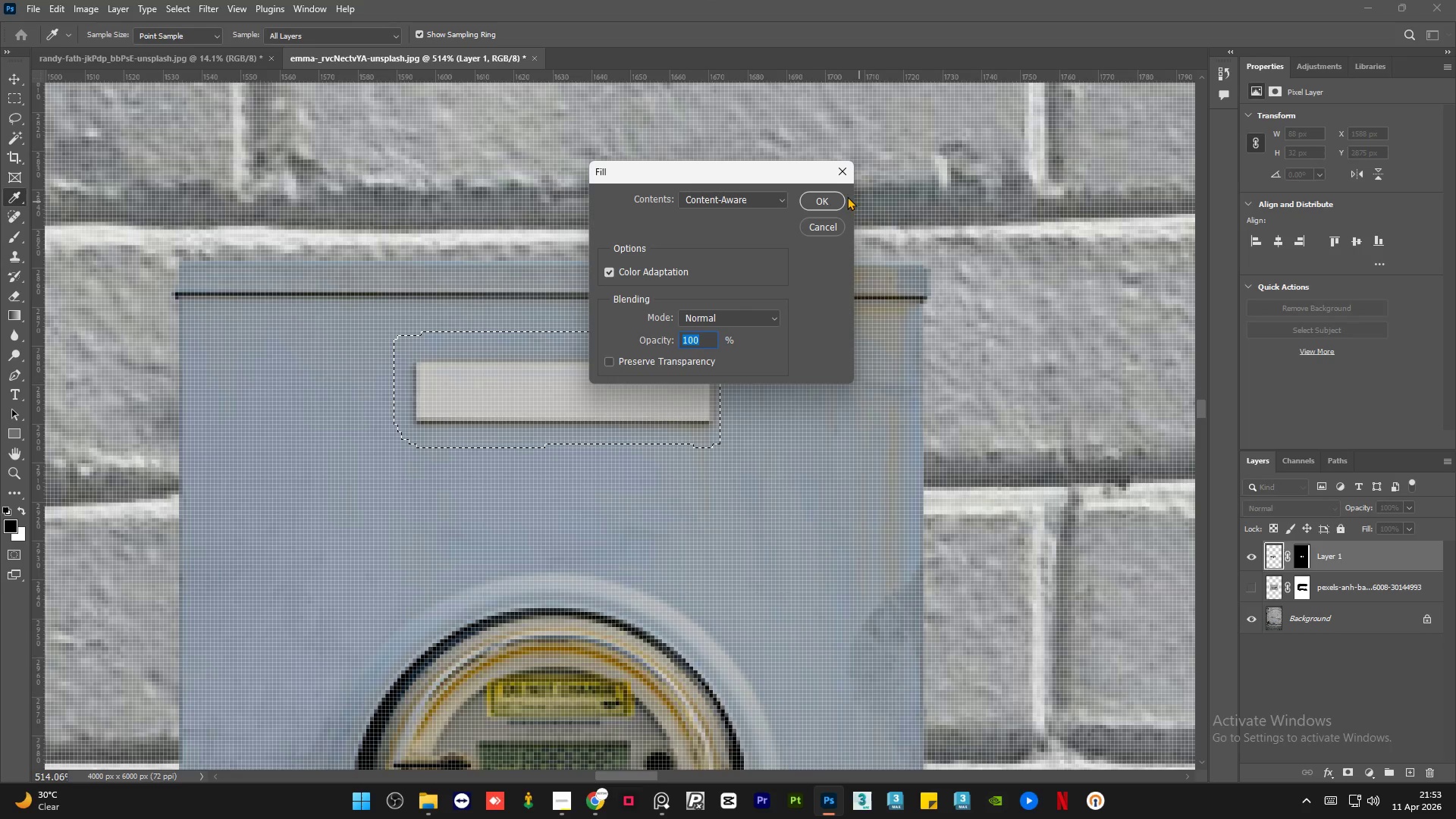 
left_click([821, 199])
 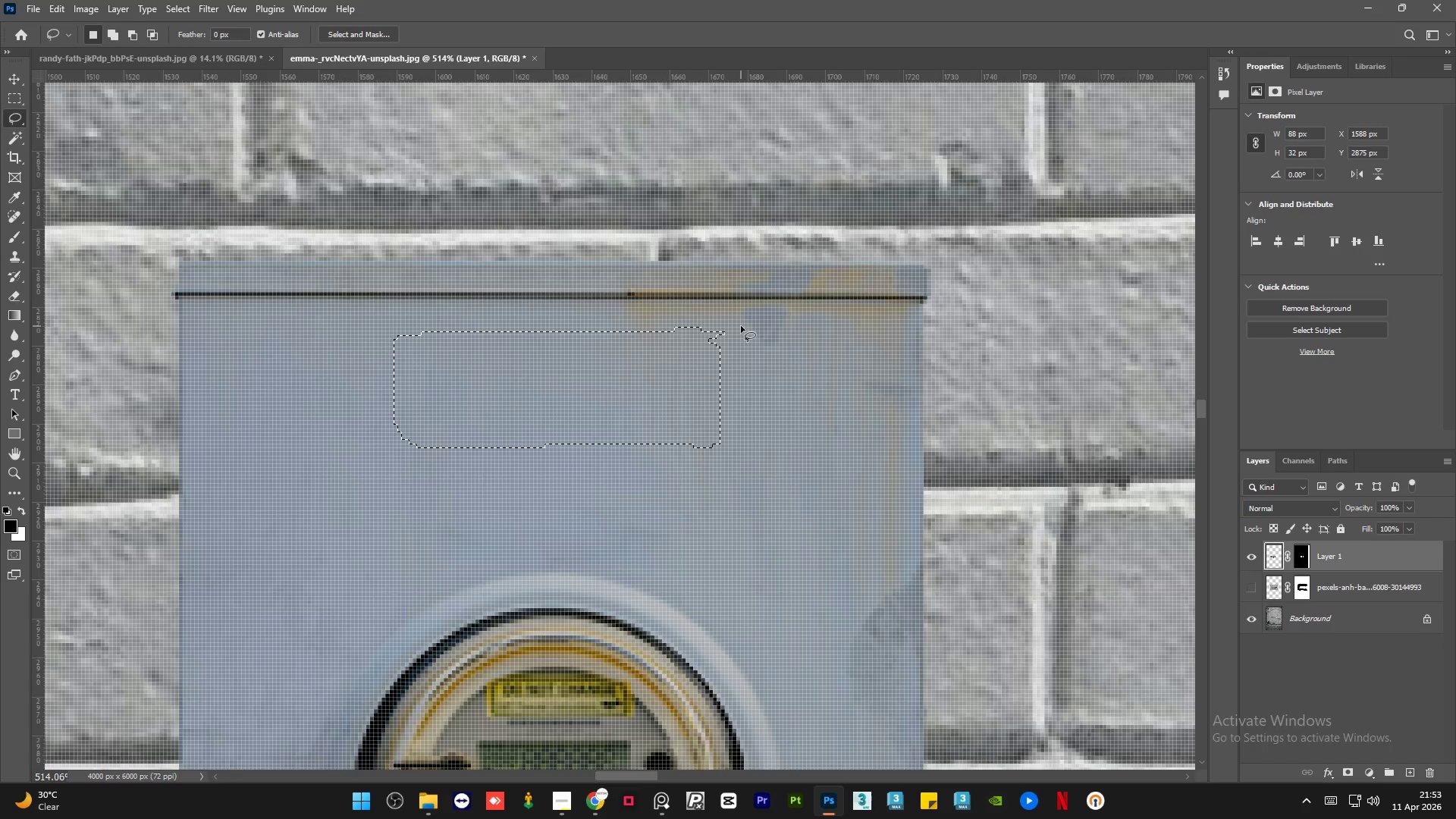 
key(Control+D)
 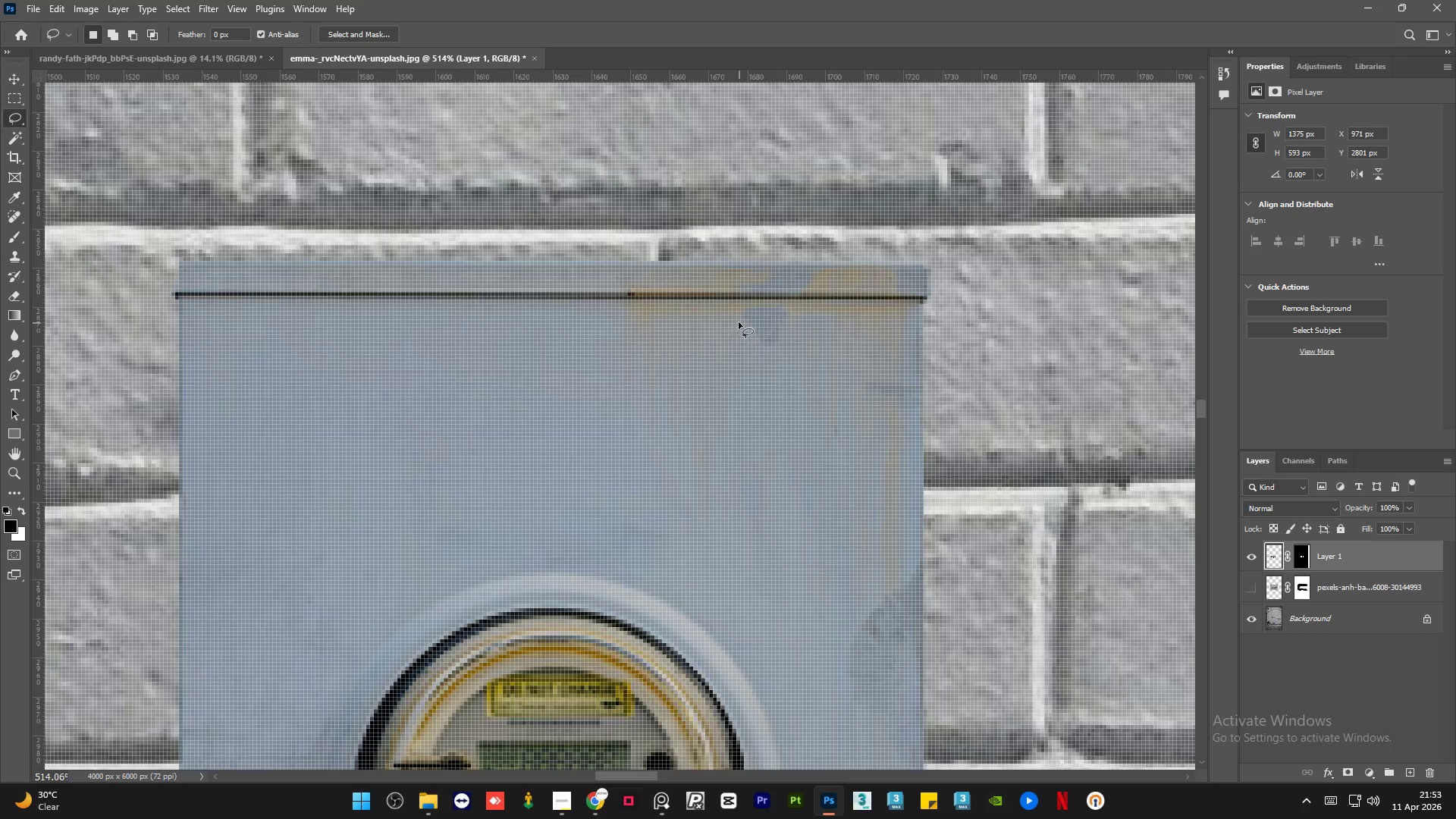 
hold_key(key=AltLeft, duration=1.5)
scroll: coordinate [623, 322], scroll_direction: down, amount: 5.0
 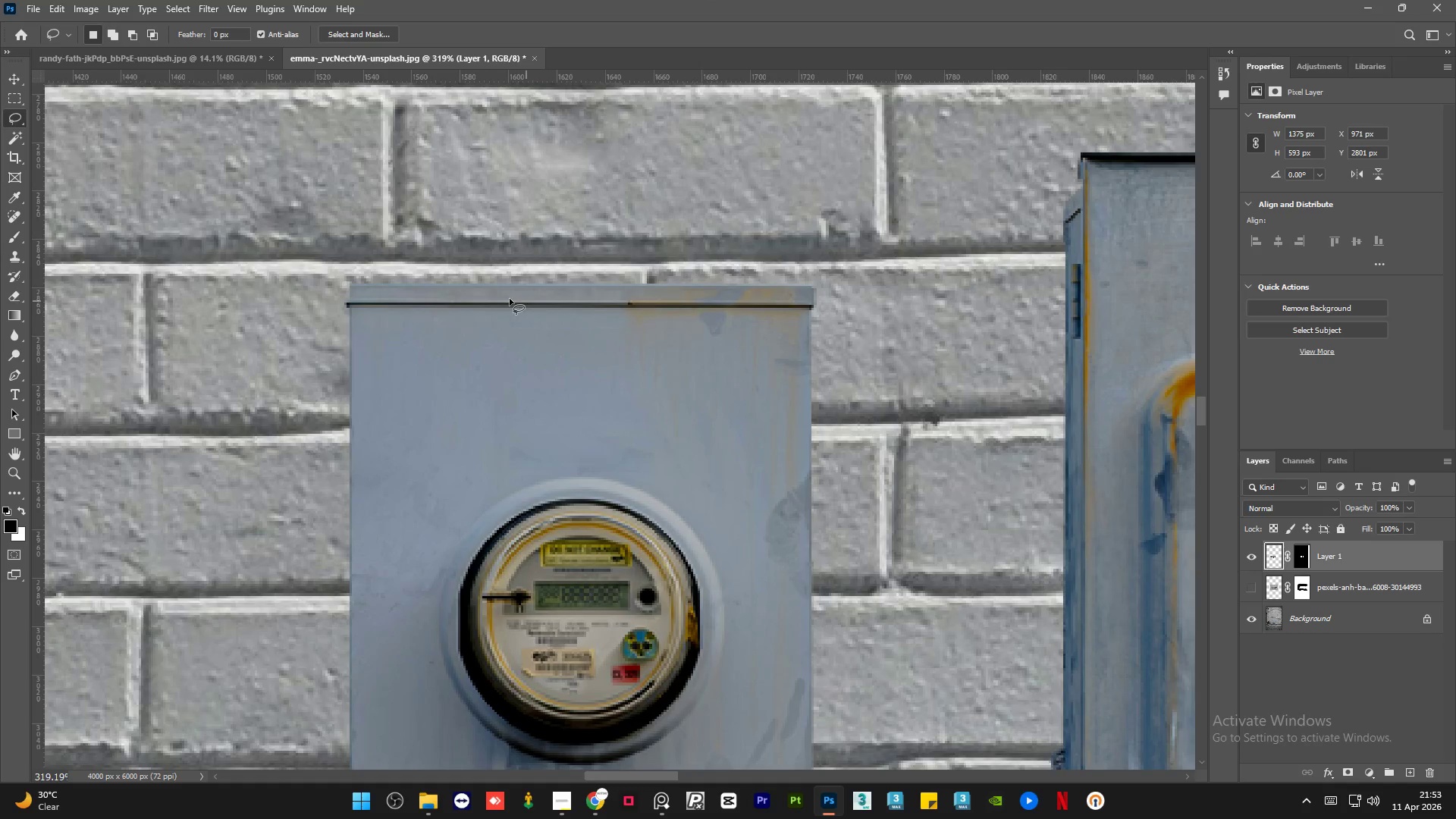 
hold_key(key=AltLeft, duration=1.52)
 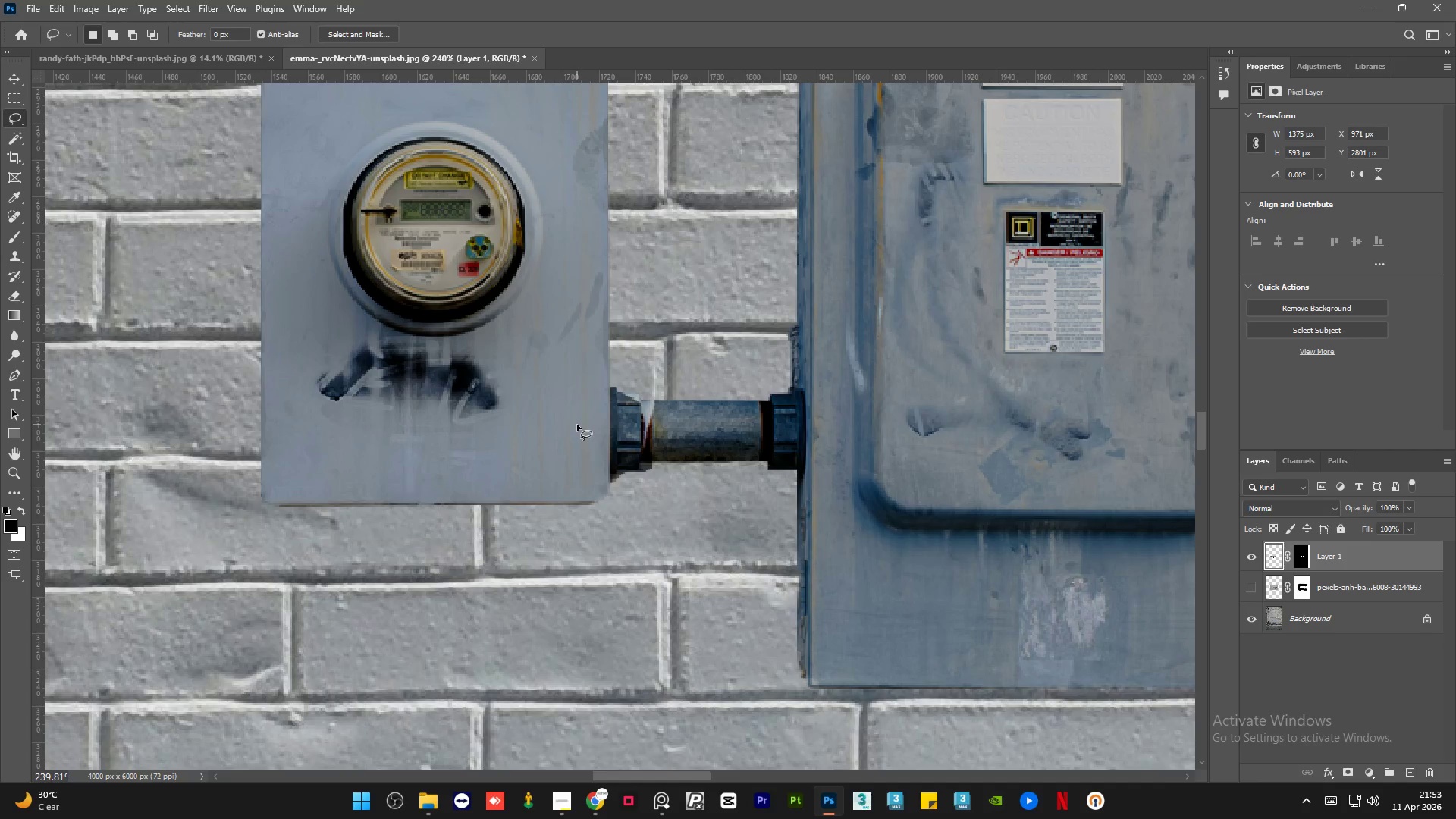 
scroll: coordinate [482, 297], scroll_direction: down, amount: 4.0
 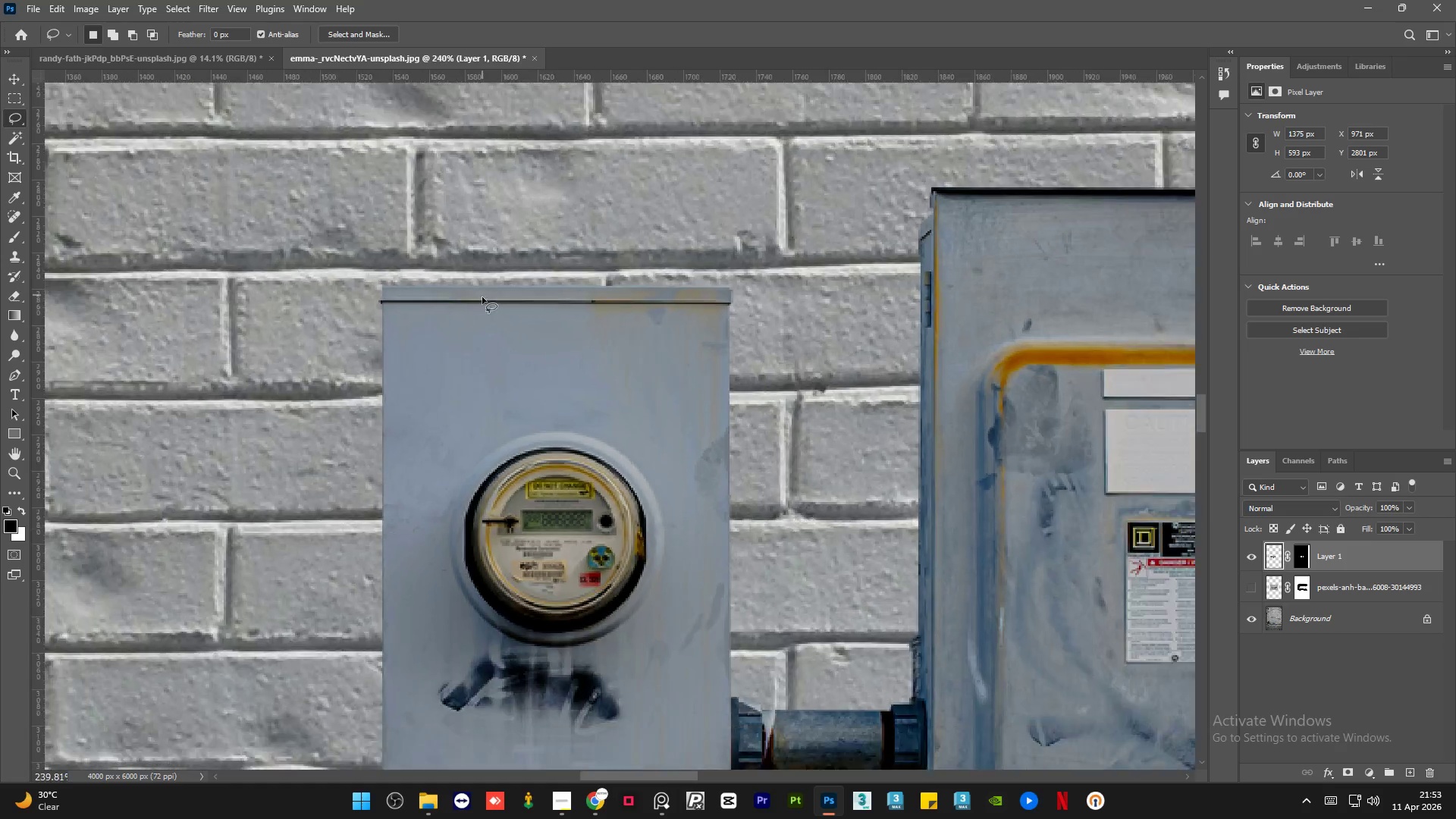 
hold_key(key=AltLeft, duration=0.64)
 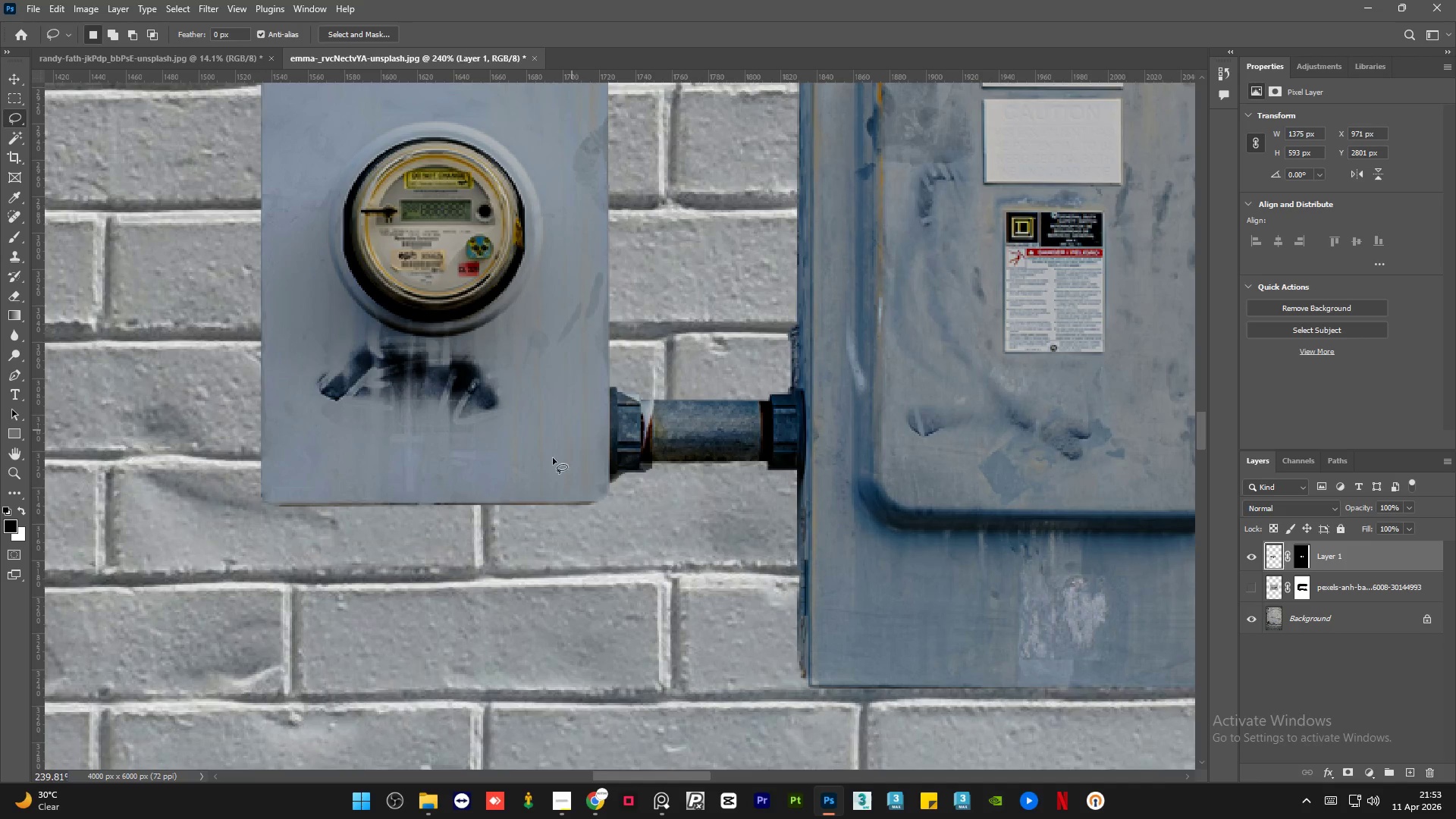 
scroll: coordinate [664, 667], scroll_direction: up, amount: 1.0
 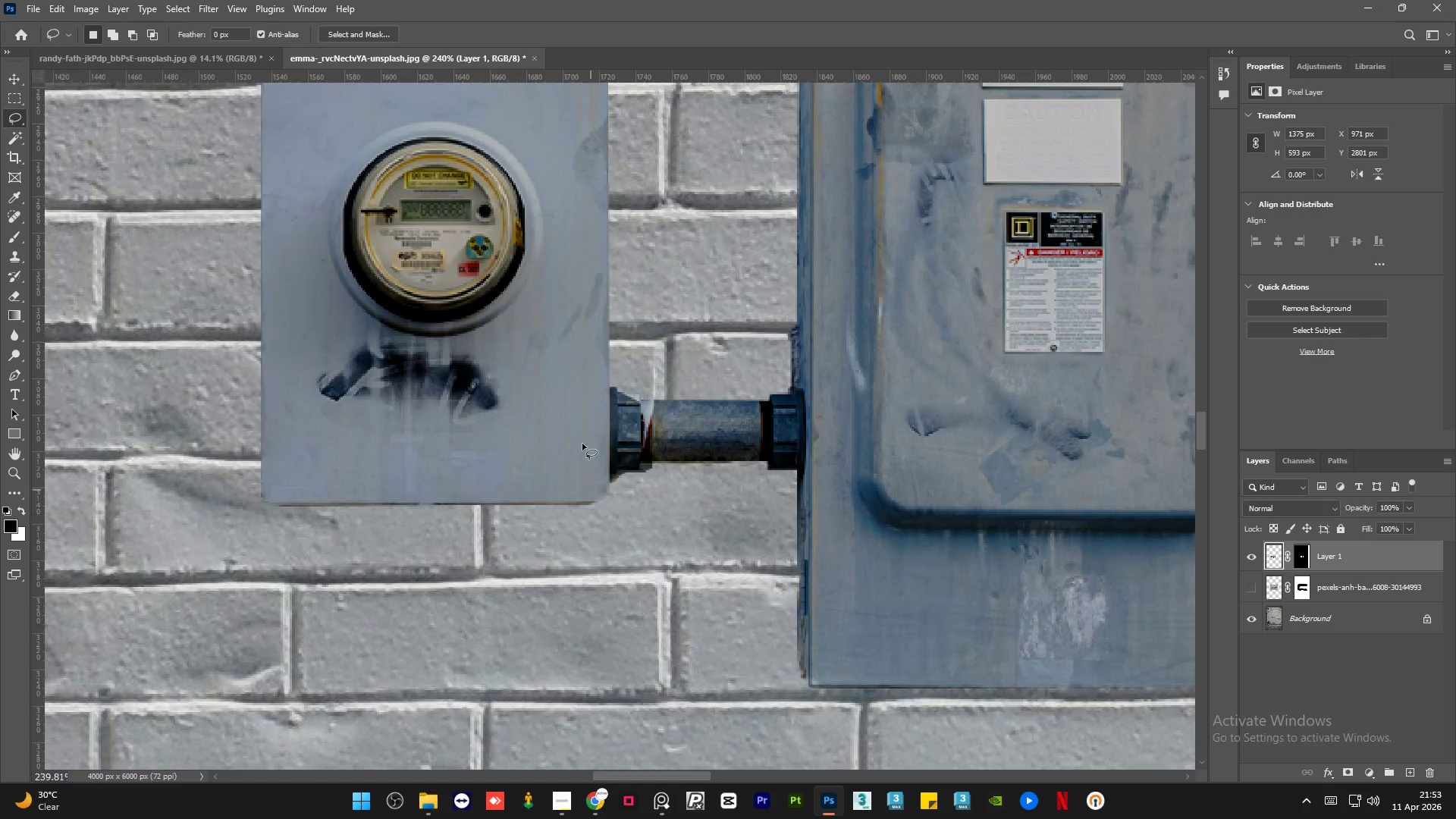 
hold_key(key=AltLeft, duration=0.97)
scroll: coordinate [550, 459], scroll_direction: down, amount: 7.0
 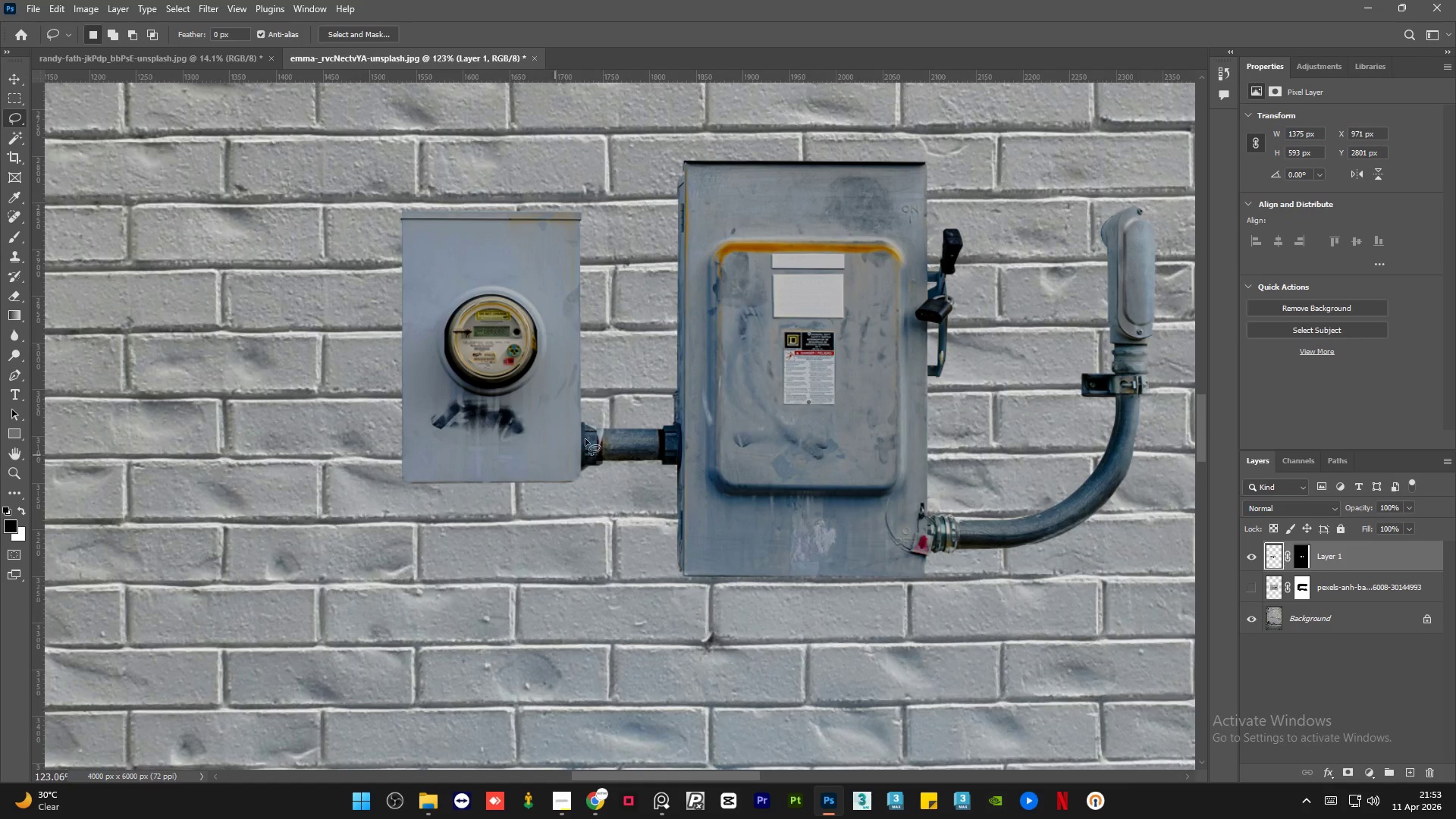 
hold_key(key=AltLeft, duration=0.81)
scroll: coordinate [607, 427], scroll_direction: up, amount: 12.0
 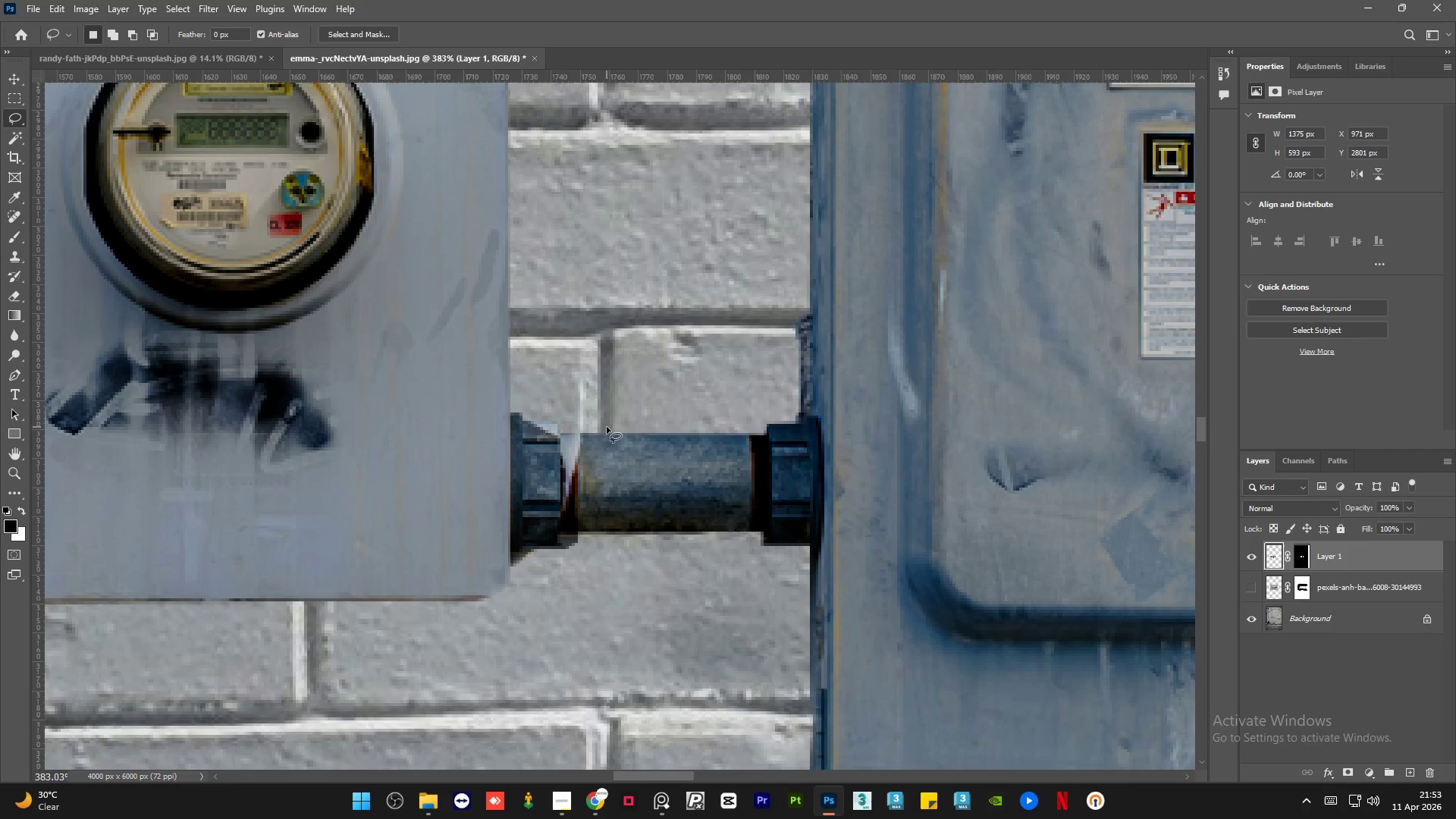 
hold_key(key=AltLeft, duration=1.12)
scroll: coordinate [585, 523], scroll_direction: down, amount: 15.0
 